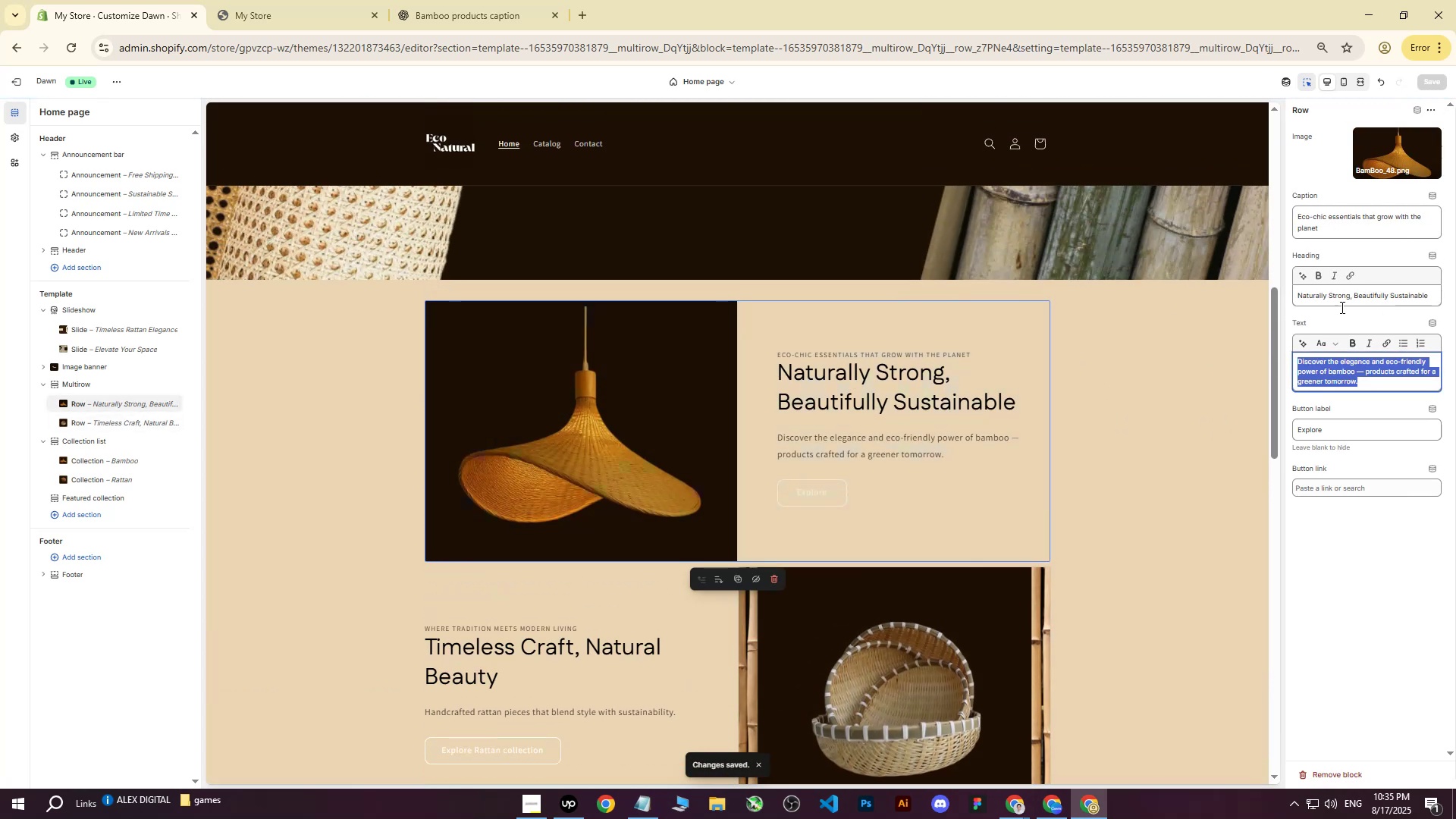 
left_click([324, 397])
 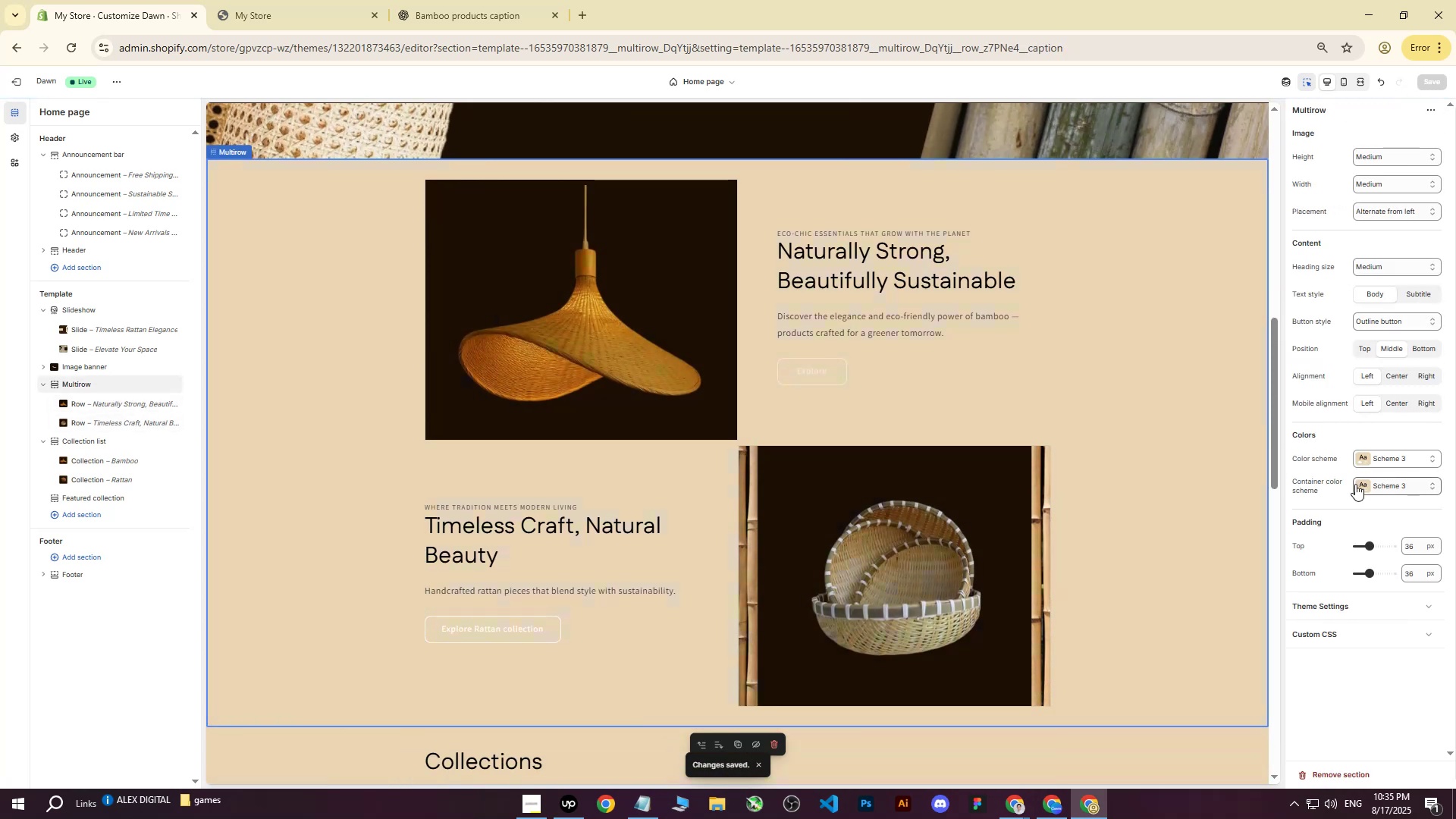 
left_click([1362, 486])
 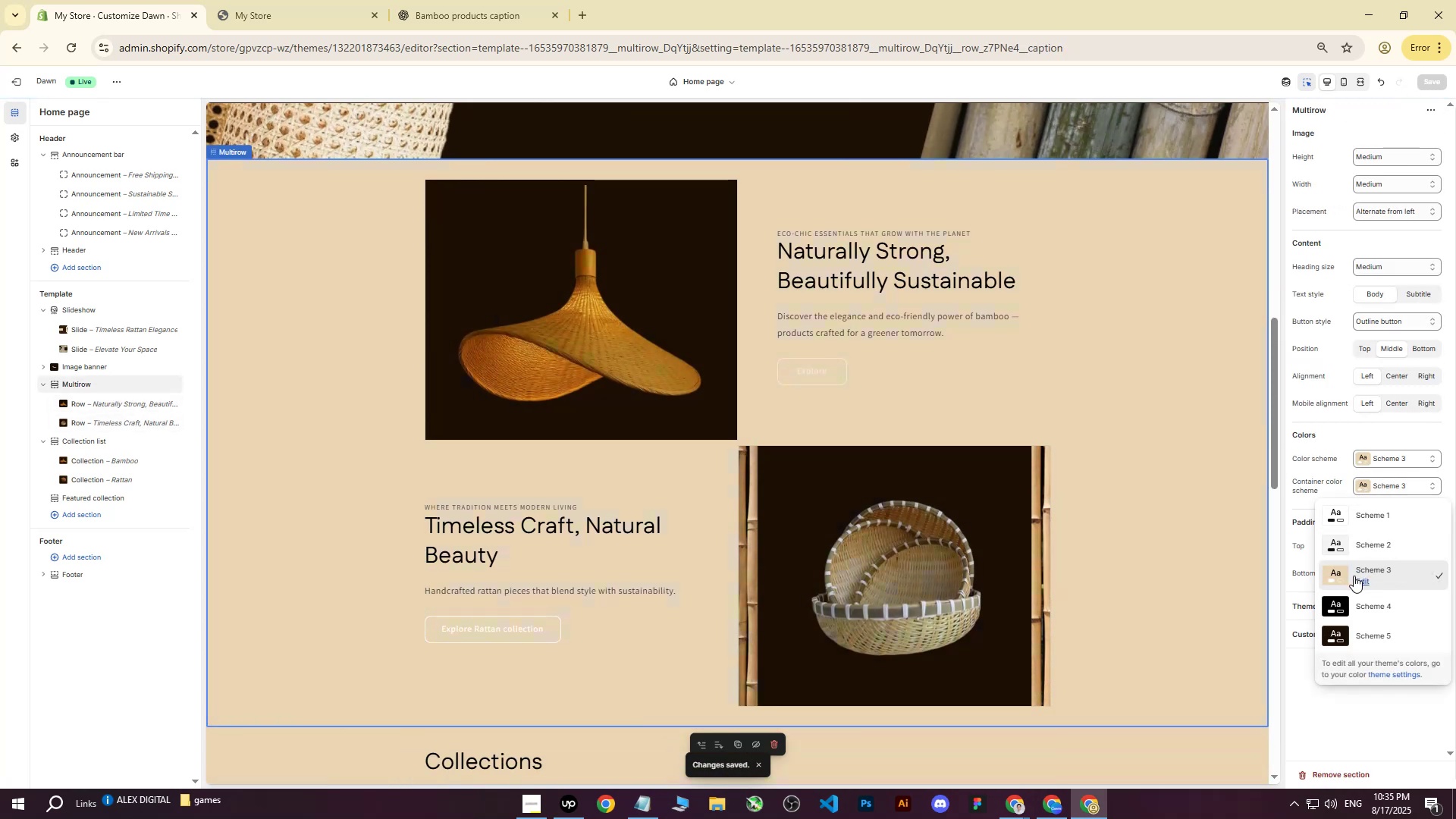 
left_click([1358, 577])
 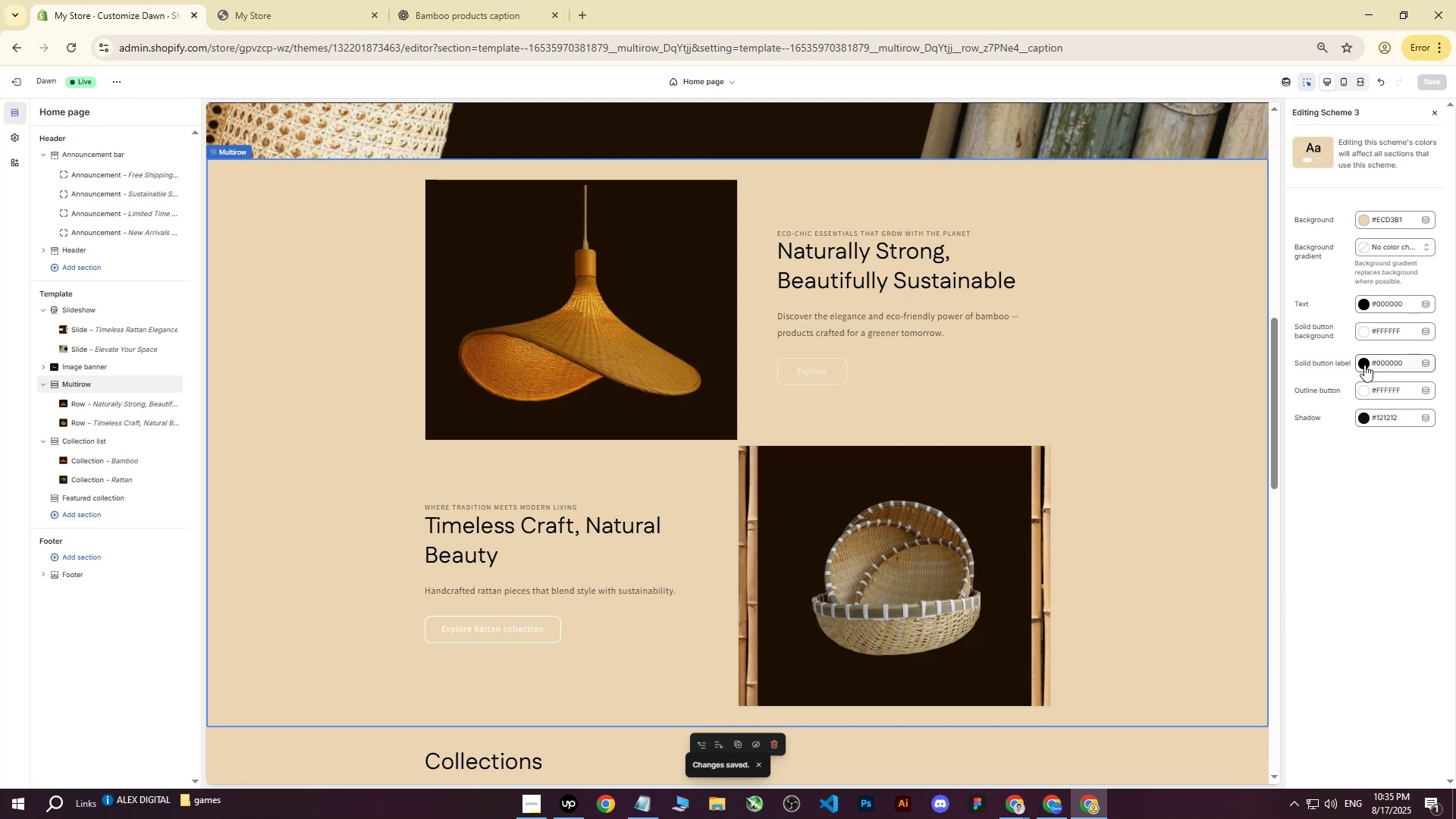 
wait(6.58)
 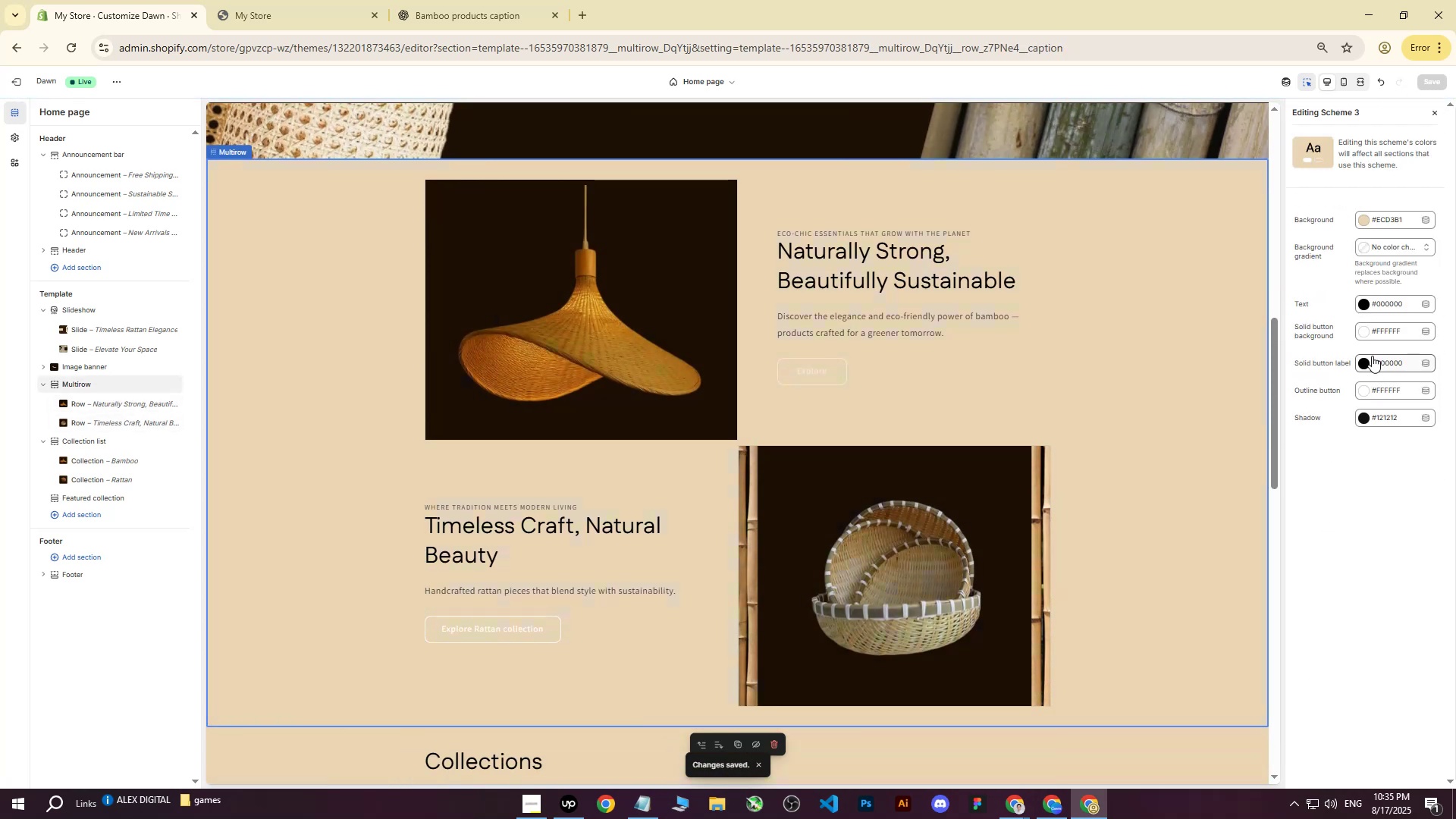 
left_click([1366, 332])
 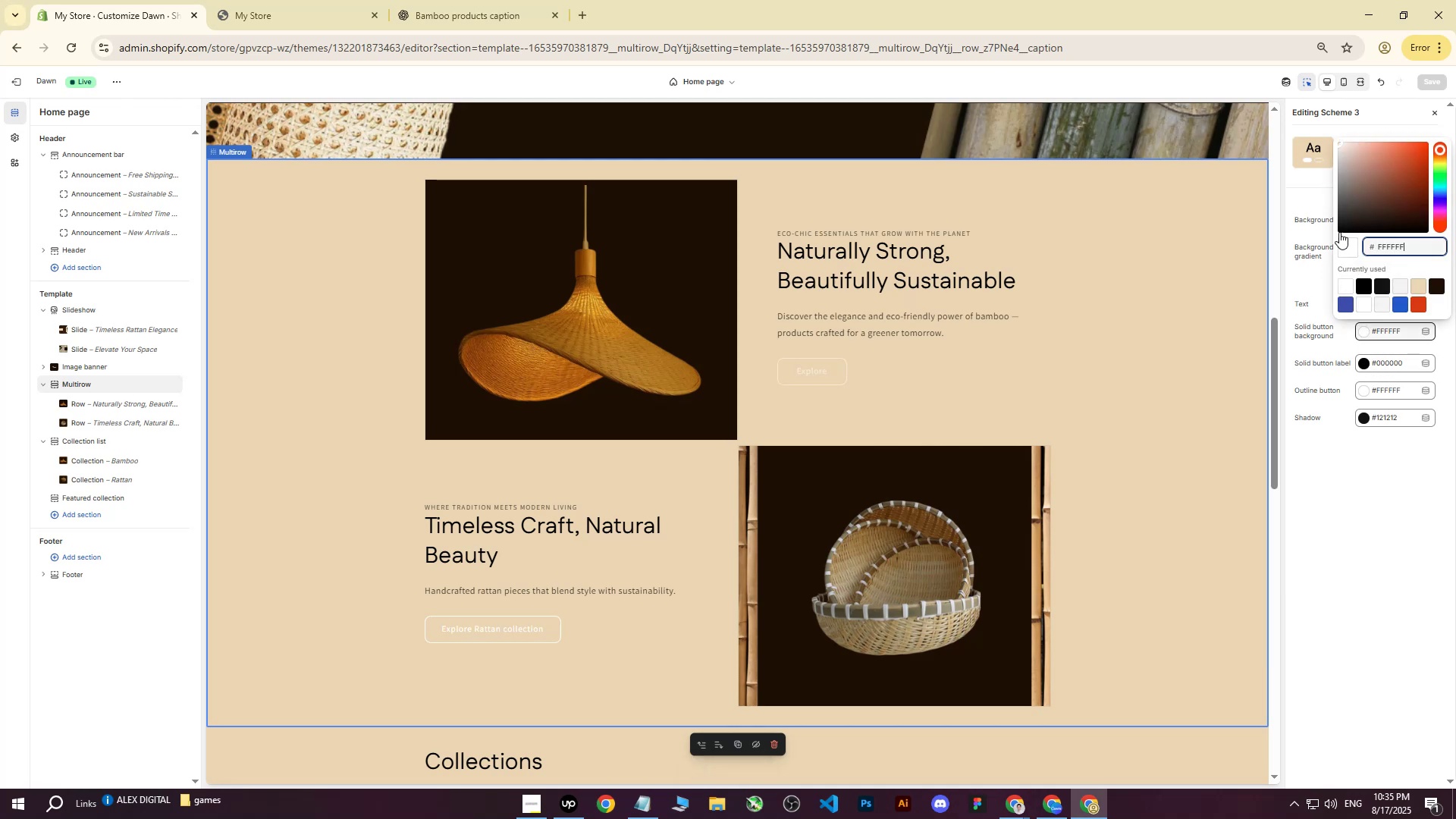 
left_click_drag(start_coordinate=[1362, 211], to_coordinate=[1421, 141])
 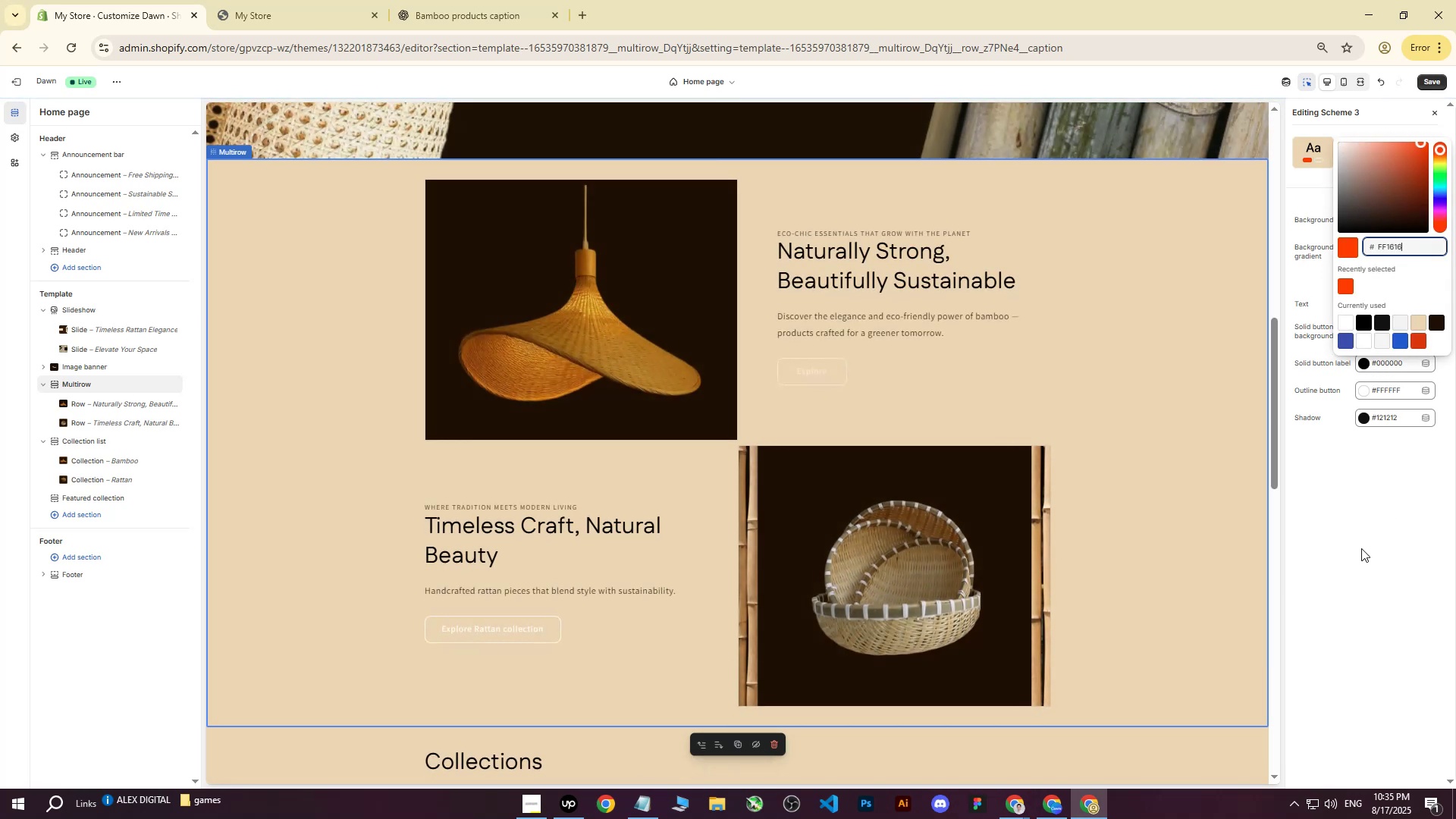 
key(Control+Z)
 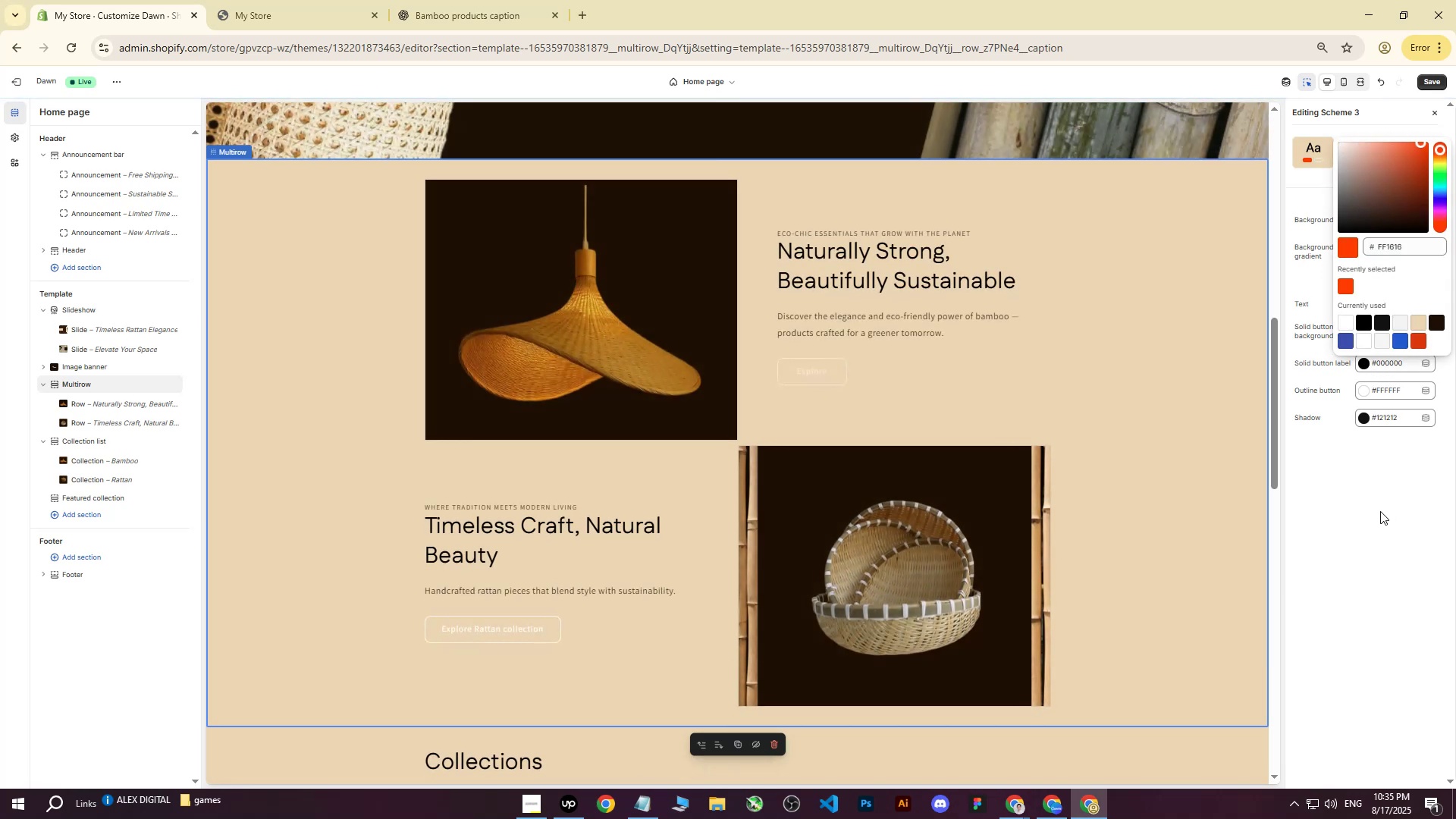 
key(Control+Z)
 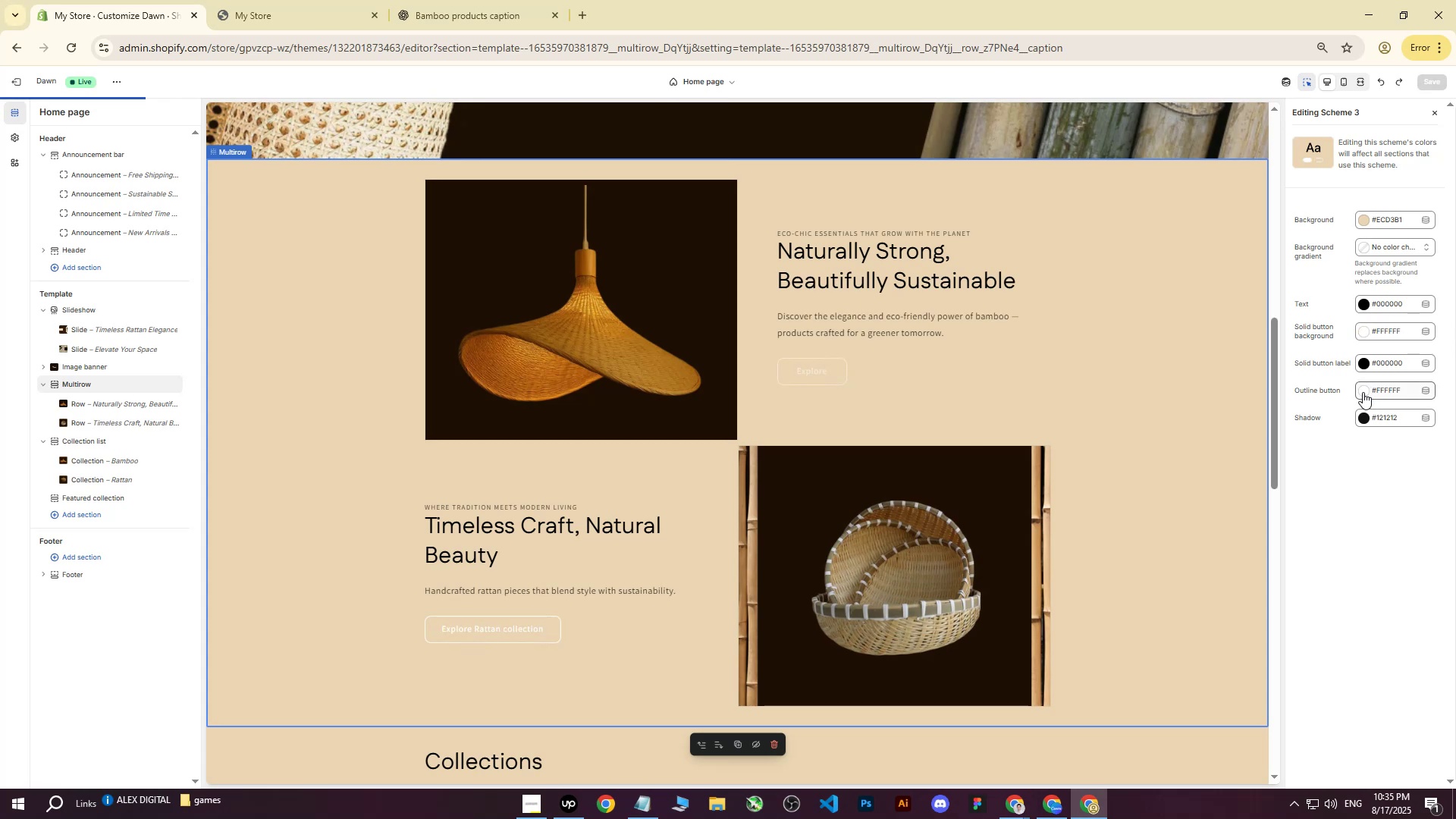 
left_click([1361, 394])
 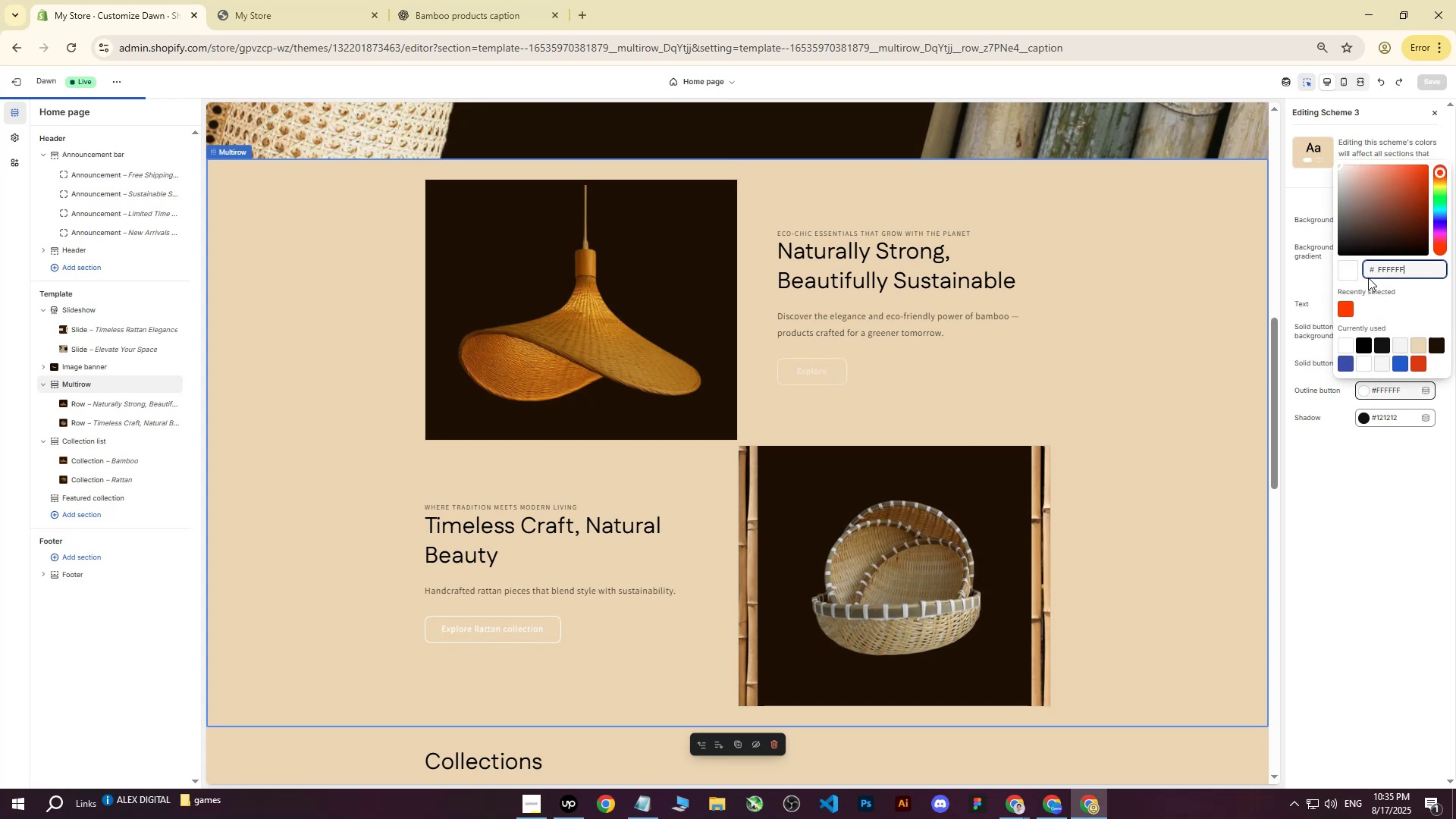 
left_click_drag(start_coordinate=[1380, 221], to_coordinate=[1322, 283])
 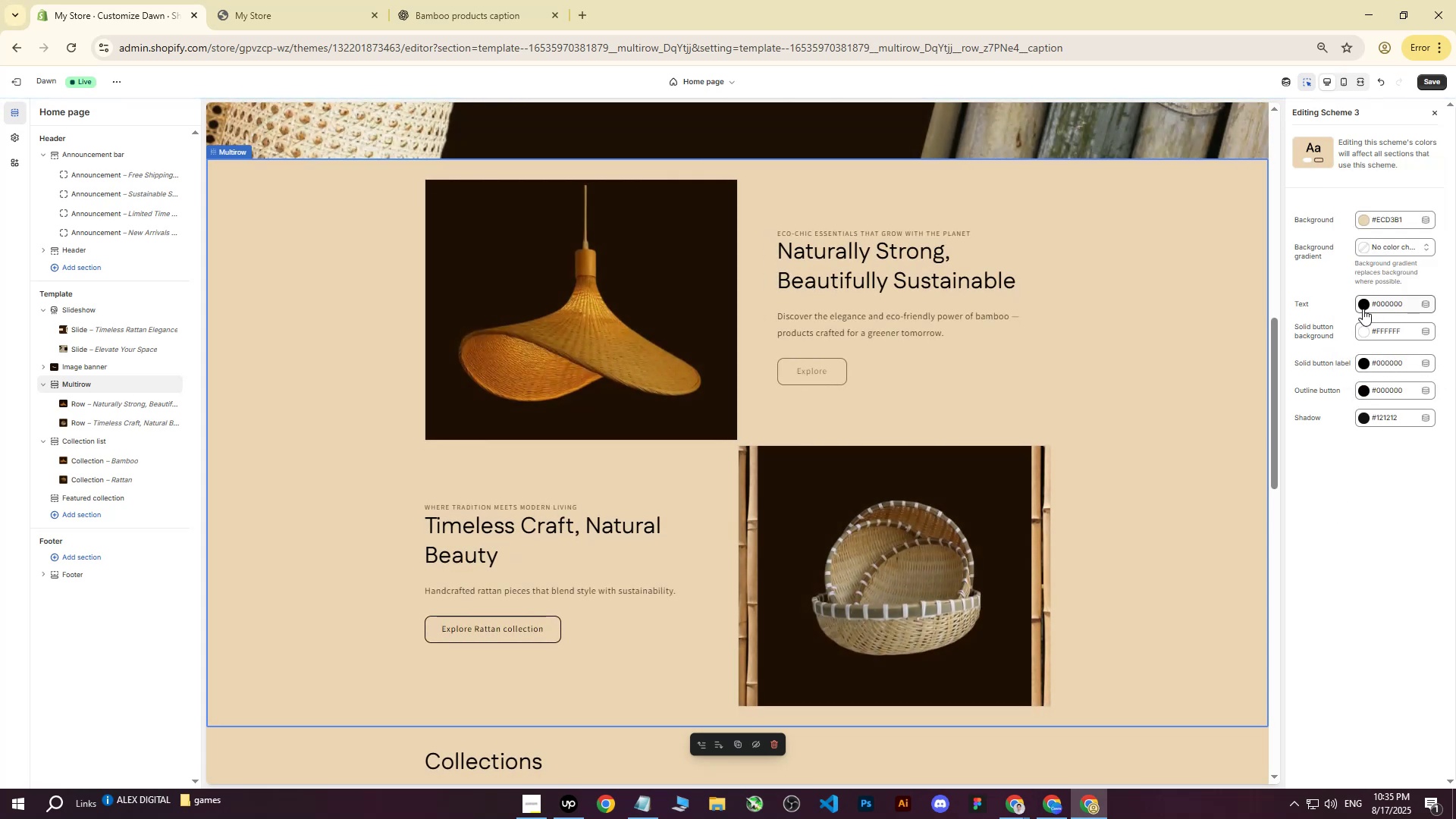 
left_click([1363, 331])
 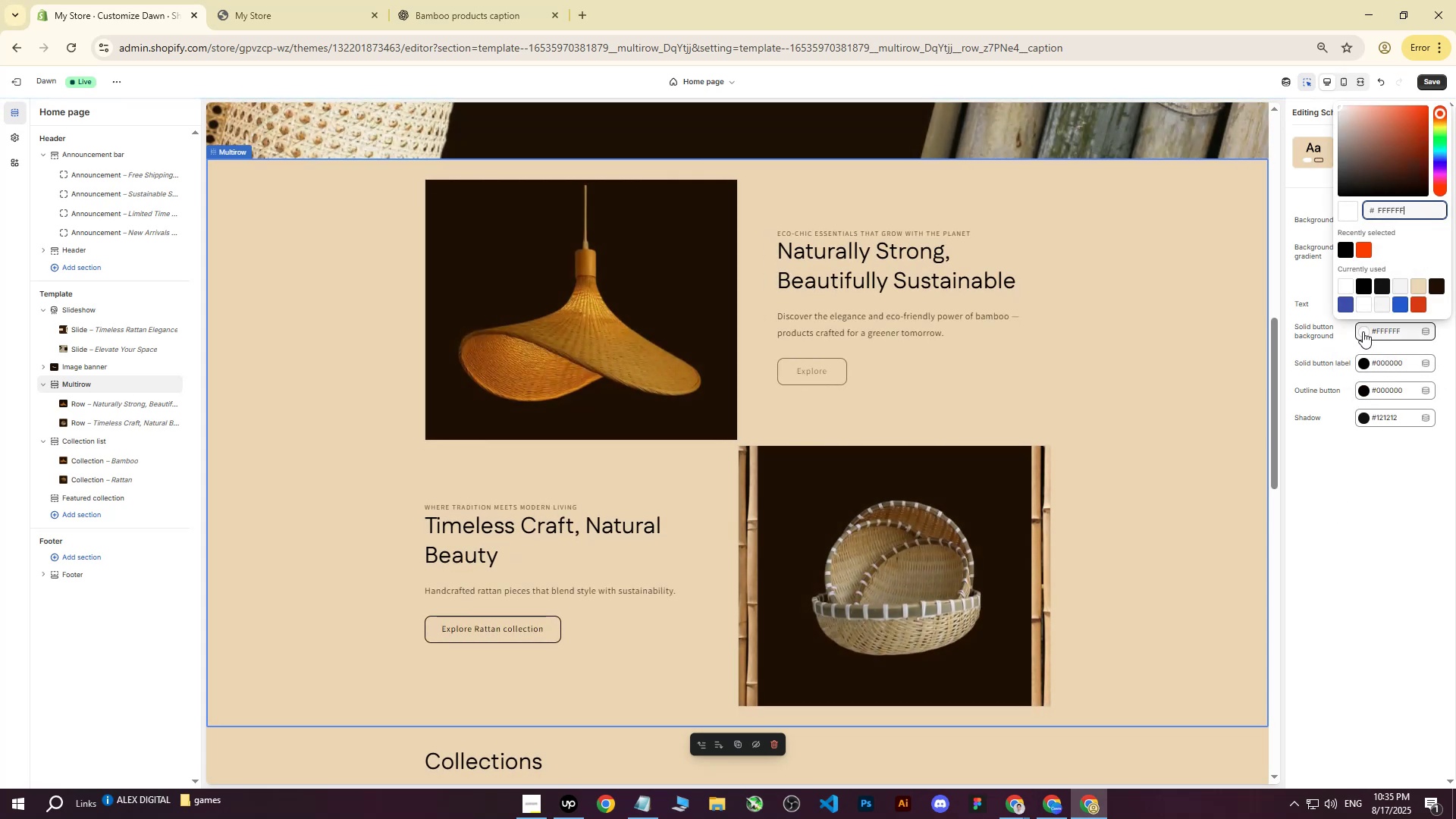 
left_click([1363, 331])
 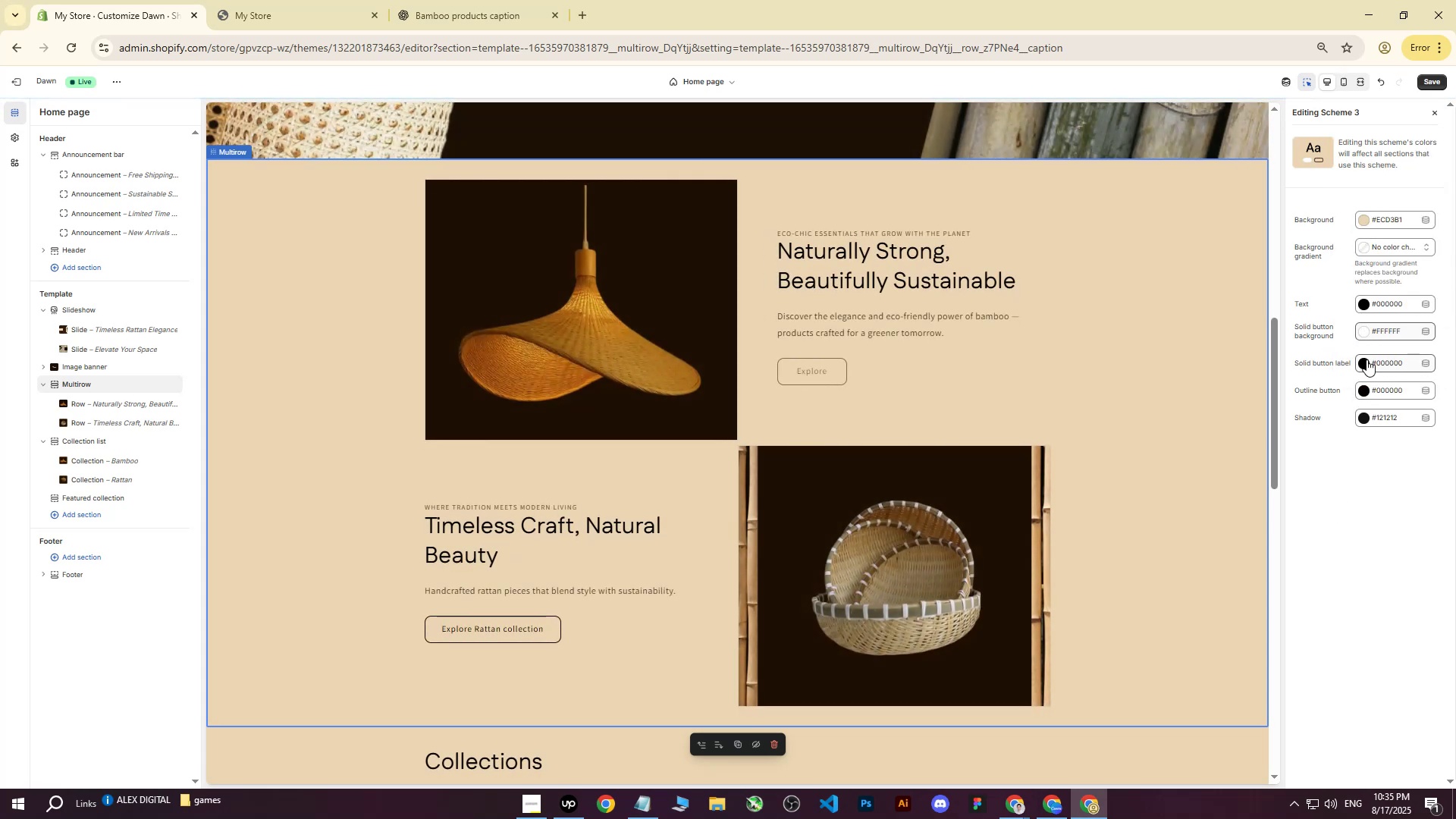 
left_click([1367, 360])
 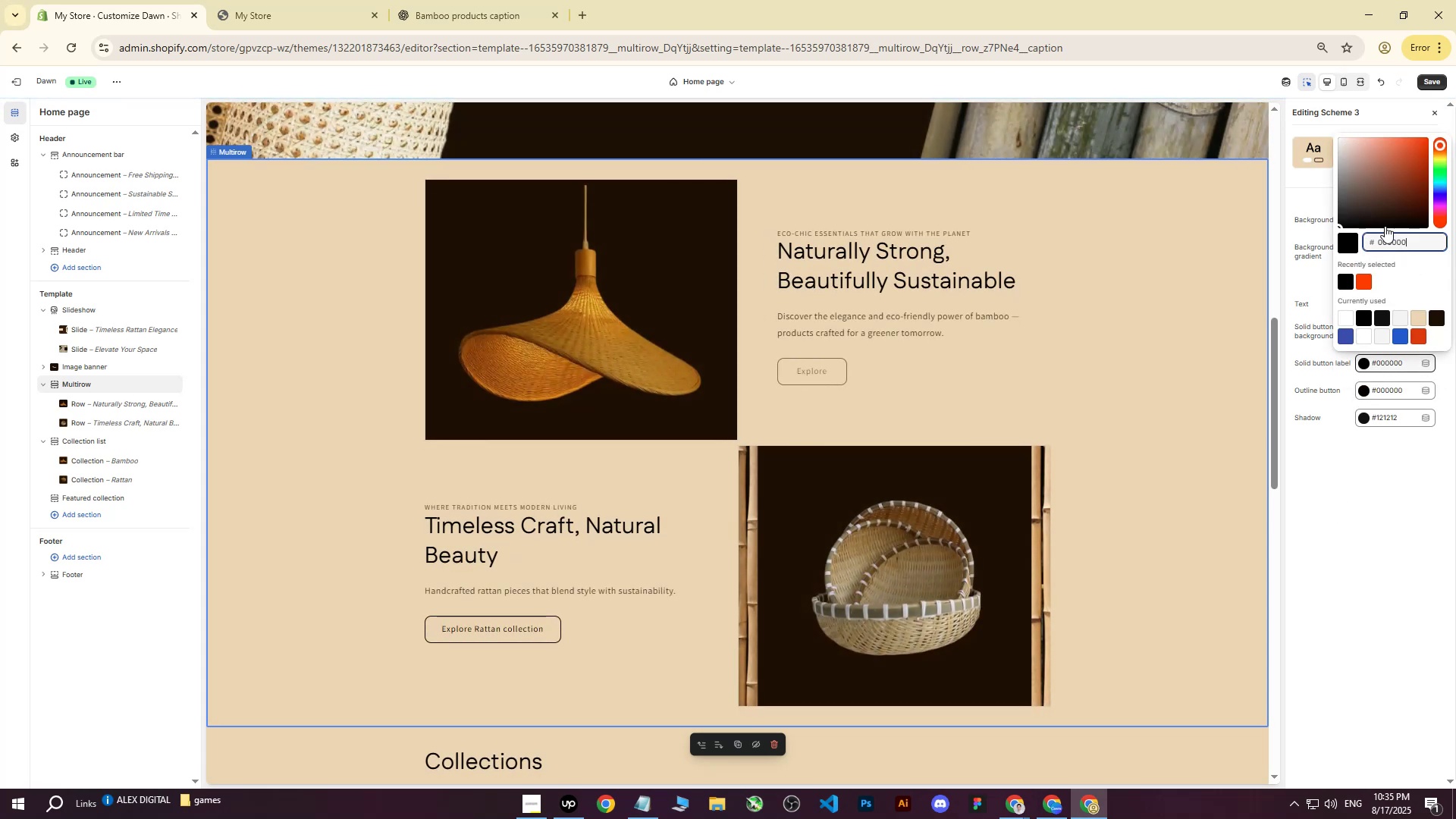 
left_click_drag(start_coordinate=[1385, 213], to_coordinate=[1319, 266])
 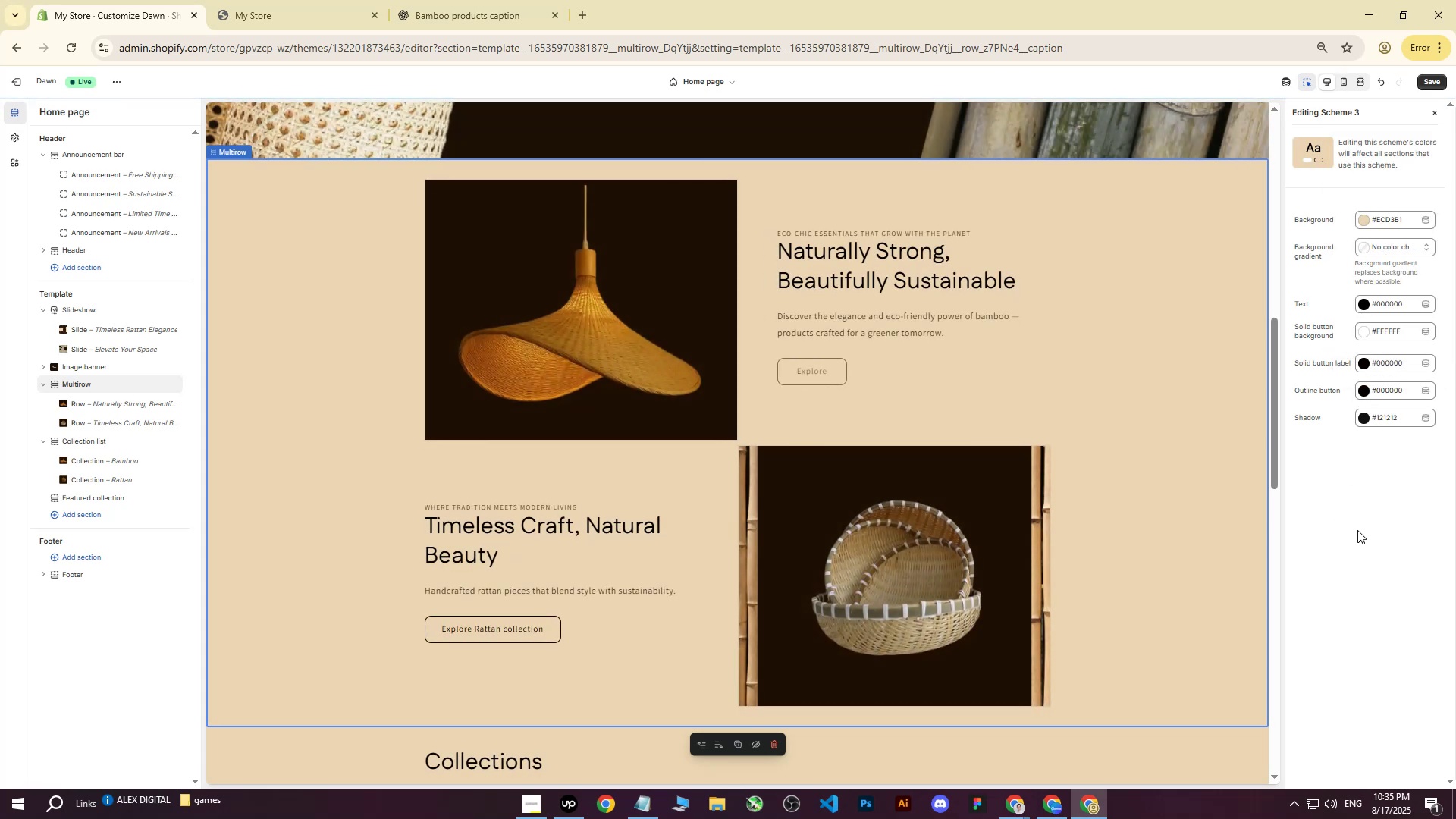 
left_click([1374, 521])
 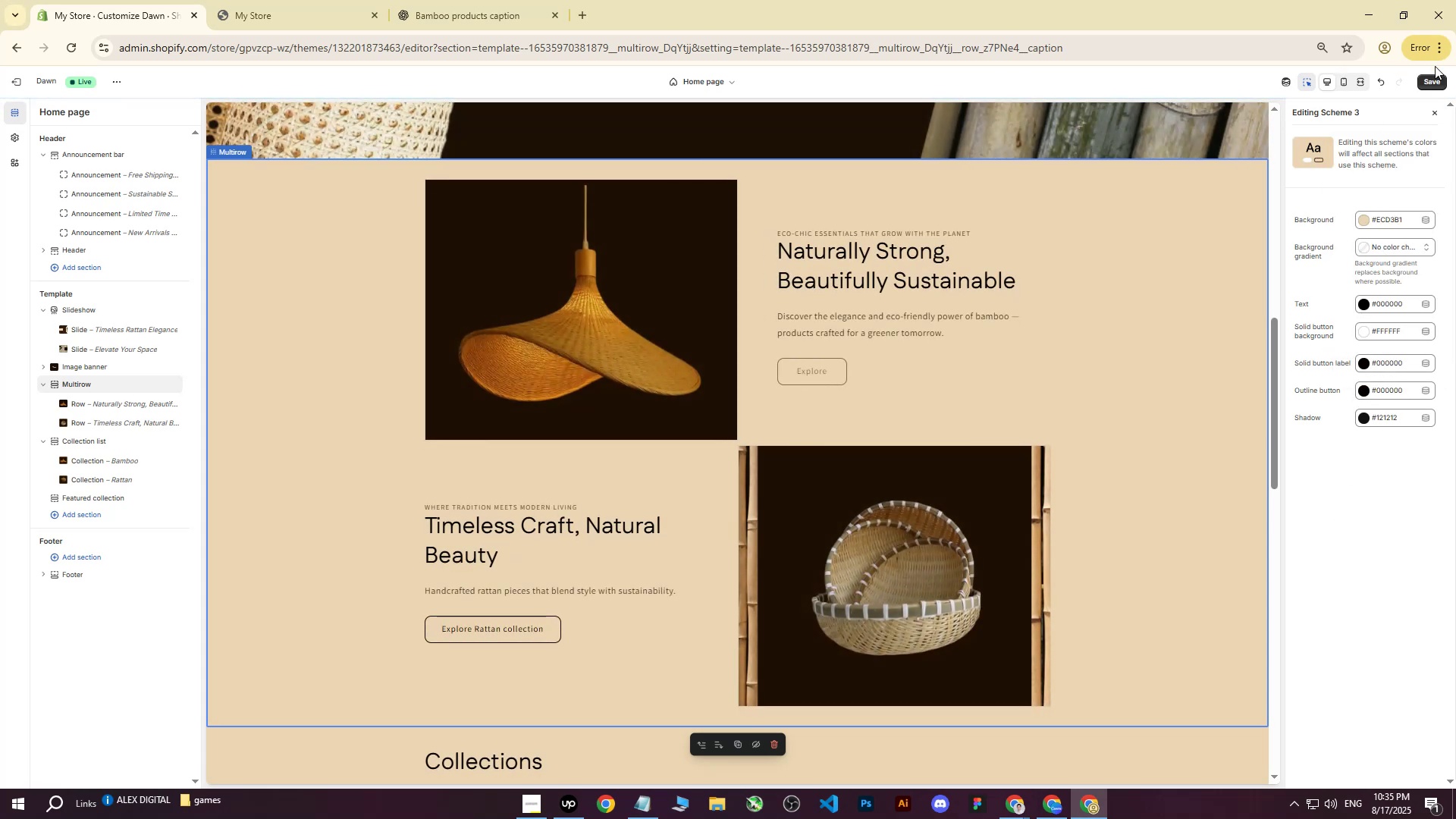 
left_click([1431, 77])
 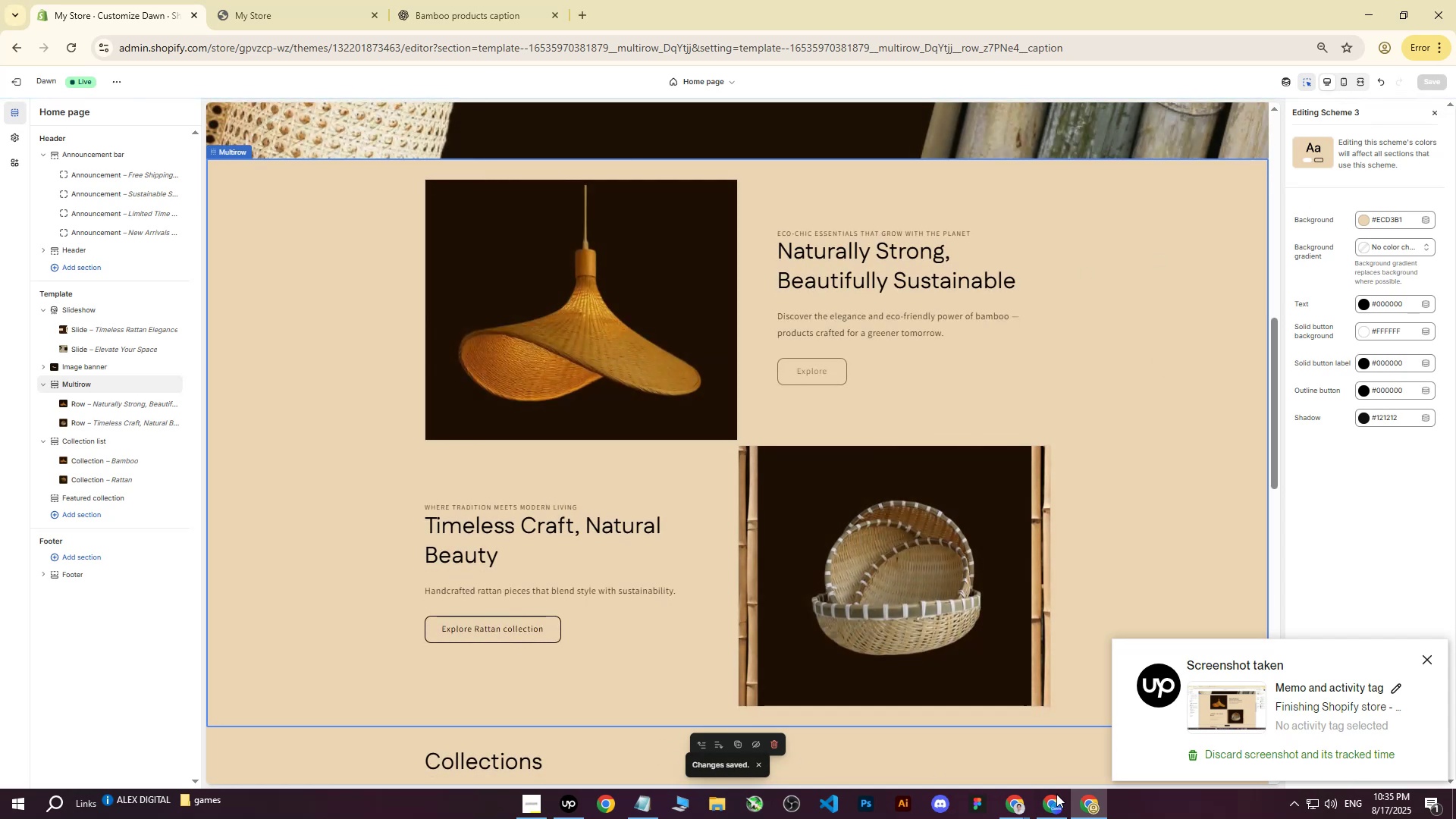 
left_click([570, 808])
 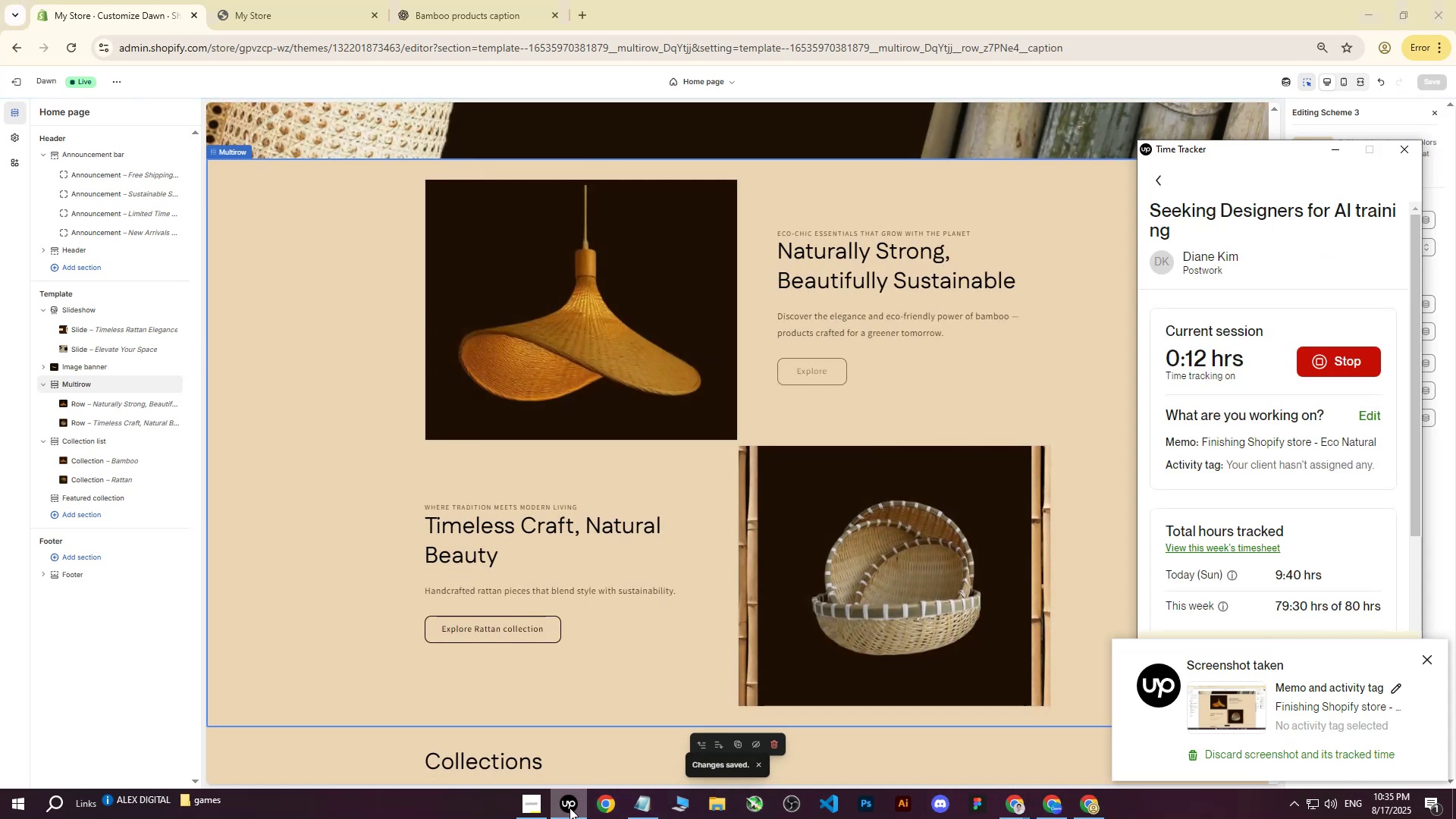 
left_click([570, 808])
 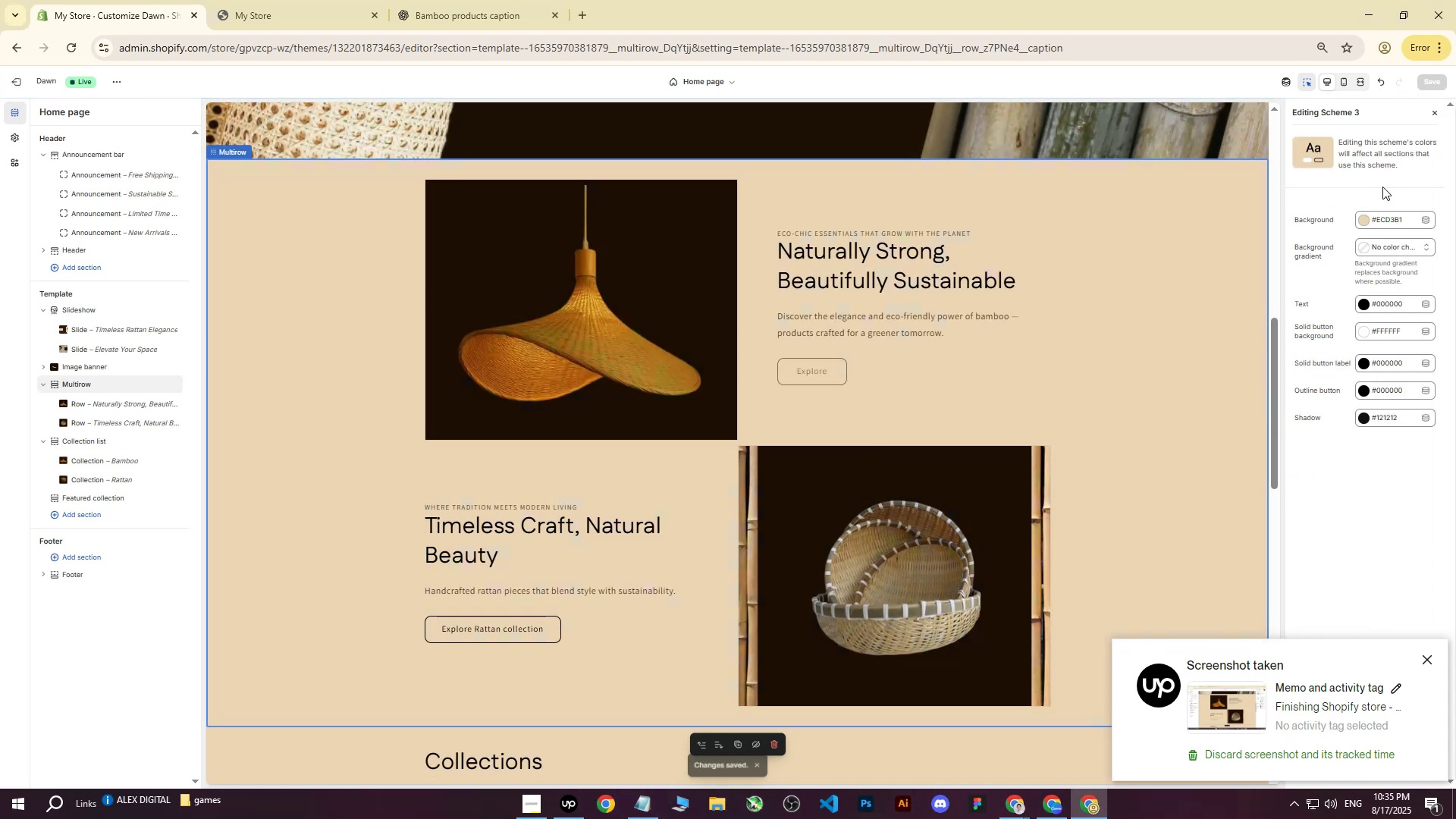 
left_click([1439, 117])
 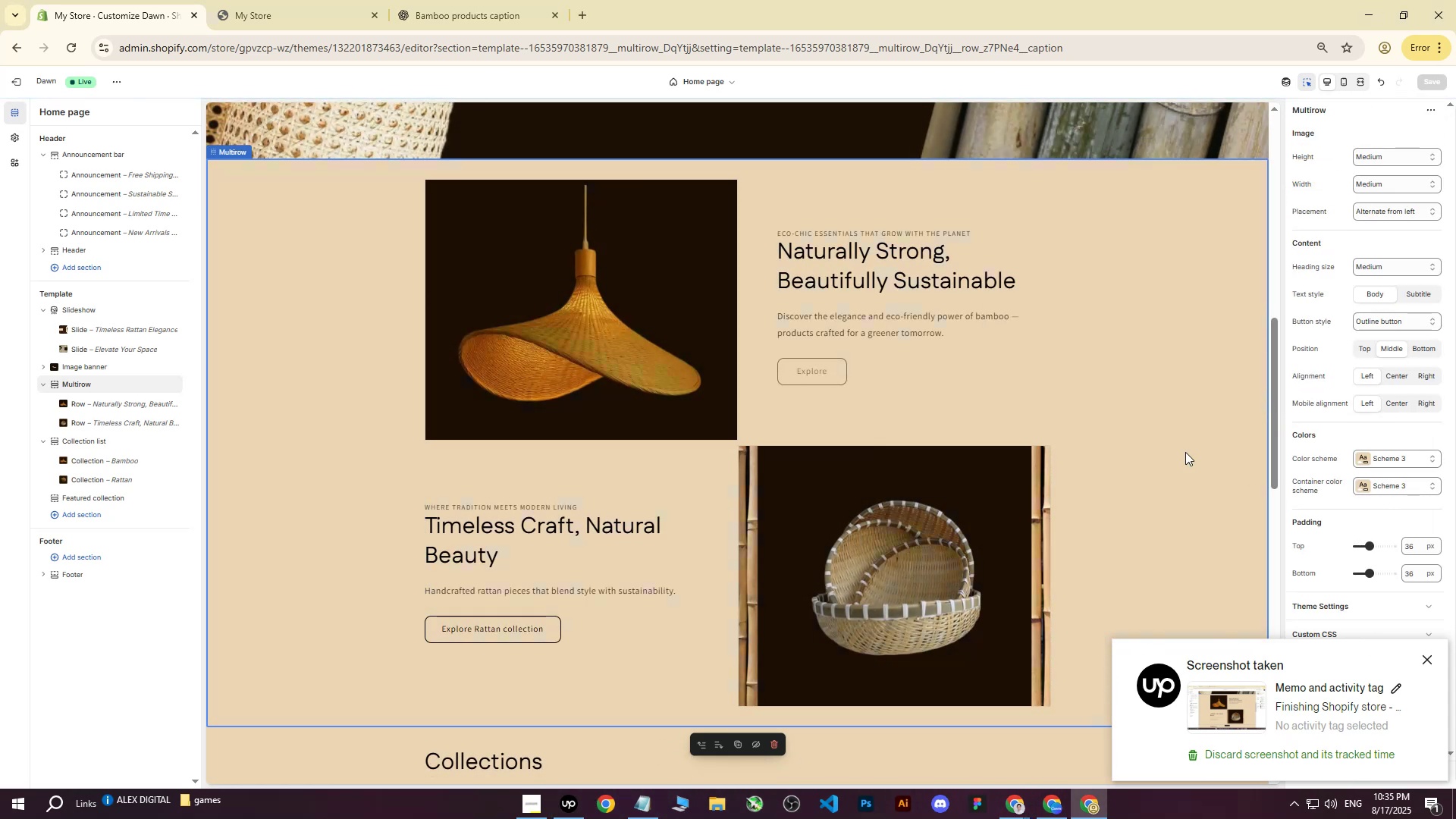 
left_click([823, 315])
 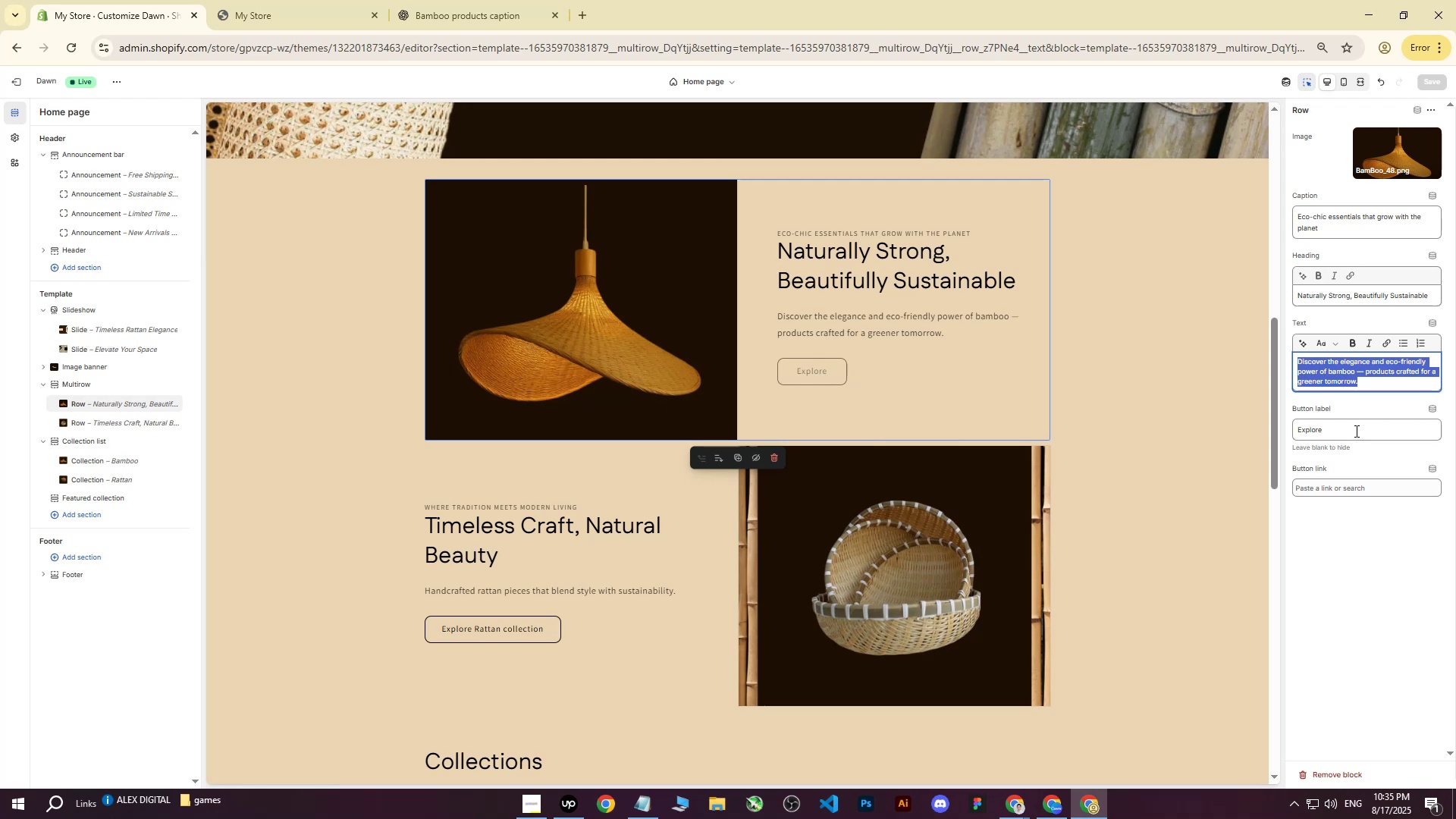 
left_click([1360, 430])
 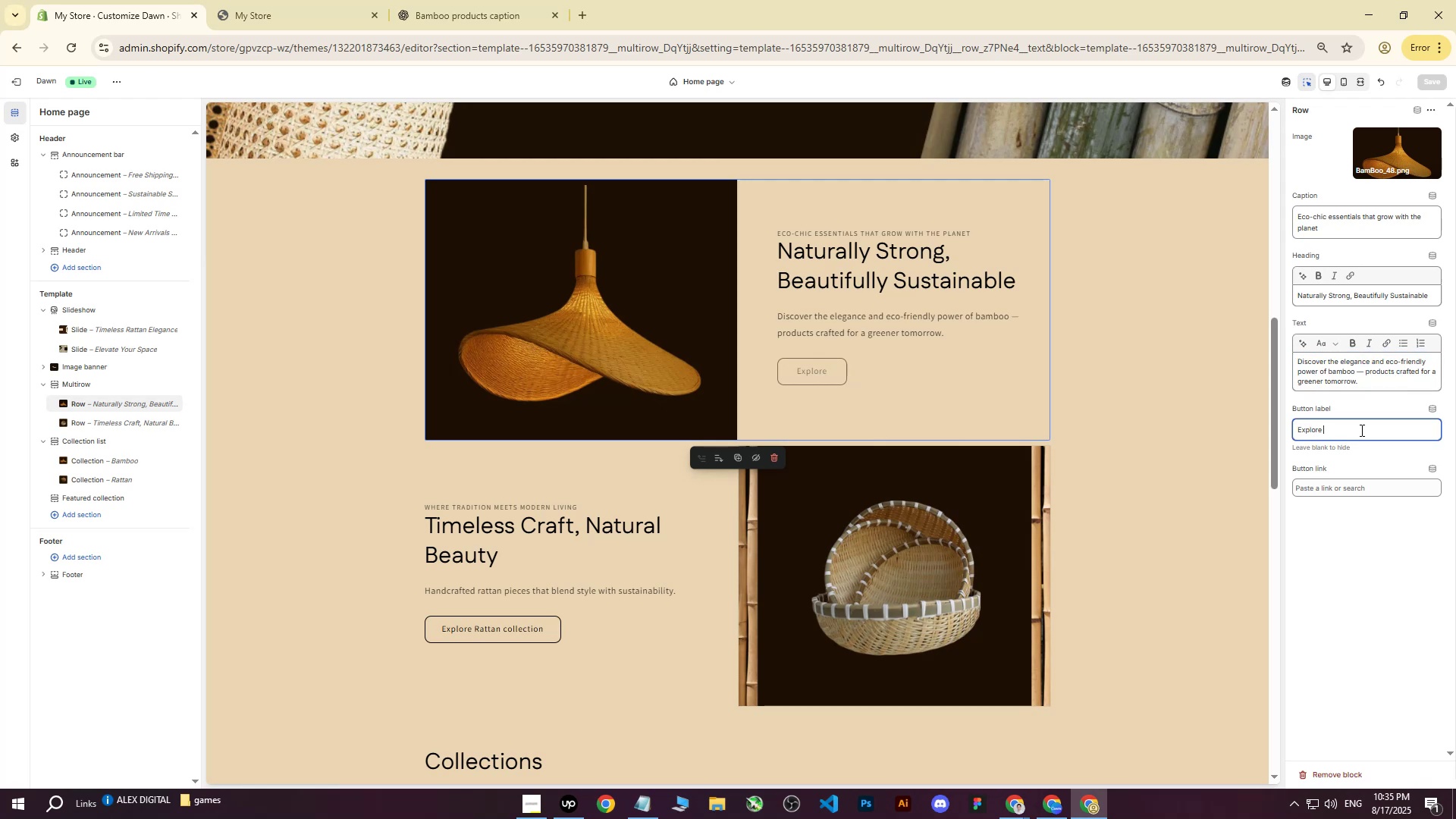 
type(Rattan collection)
 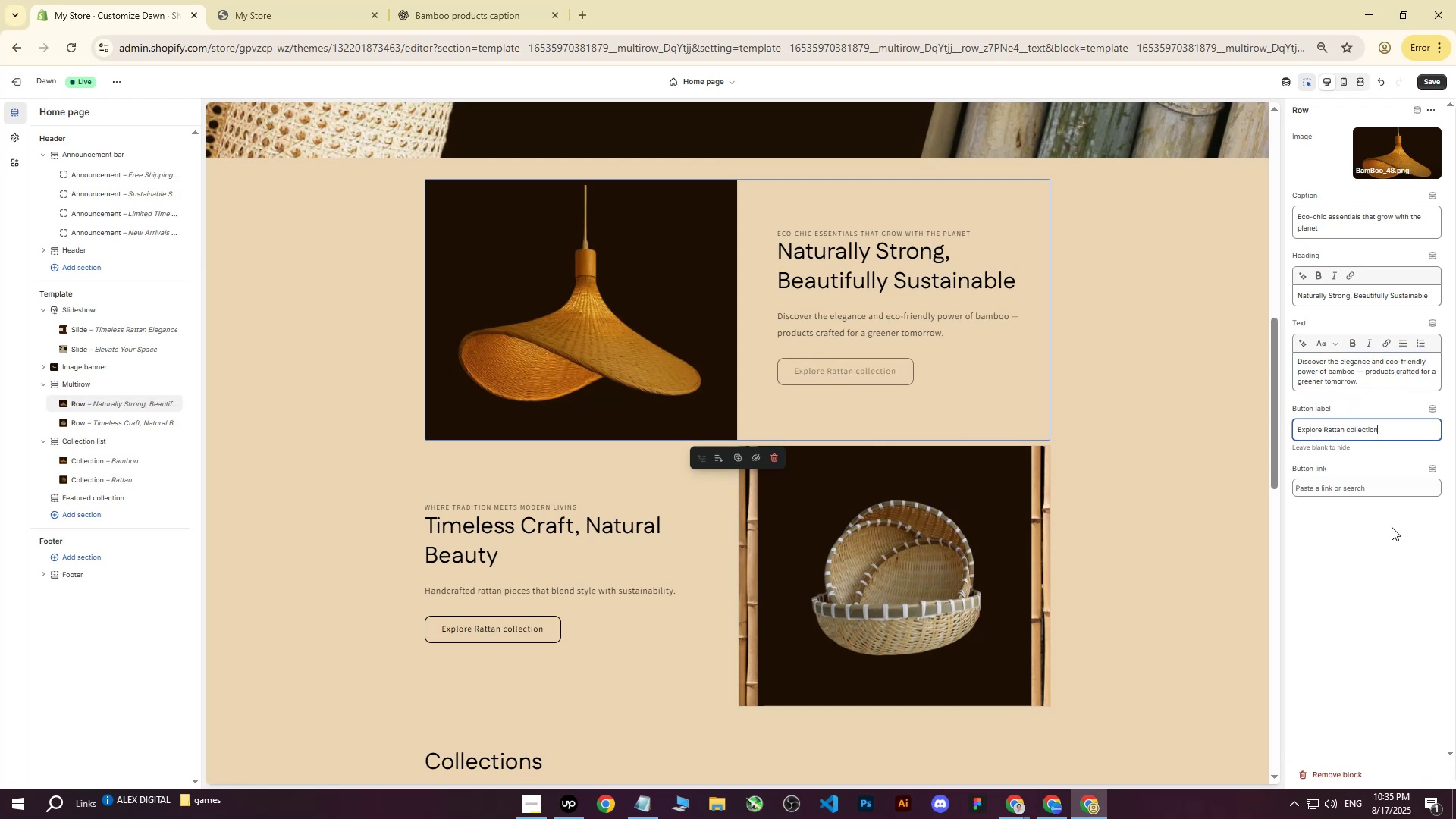 
wait(5.84)
 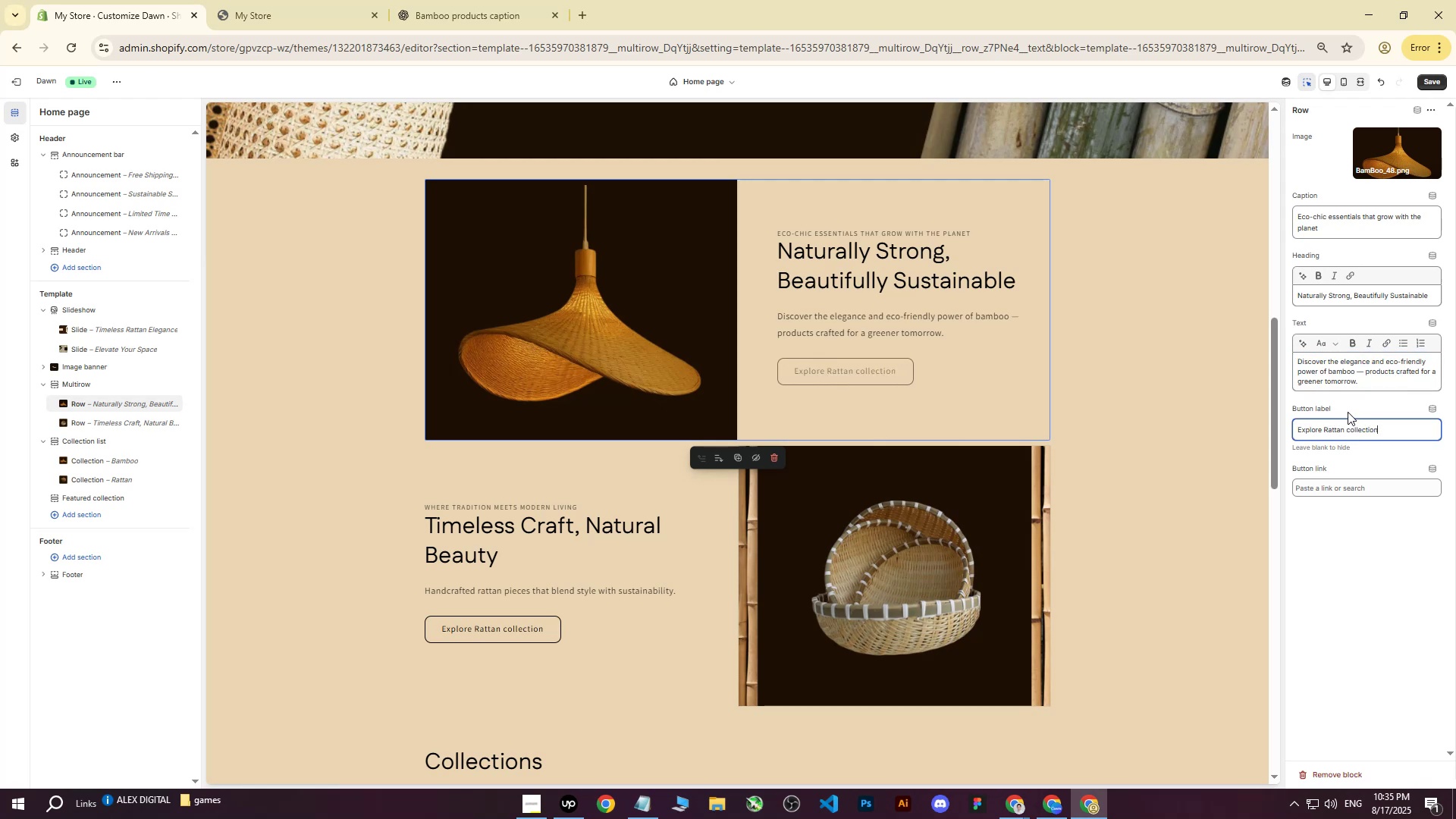 
double_click([1368, 485])
 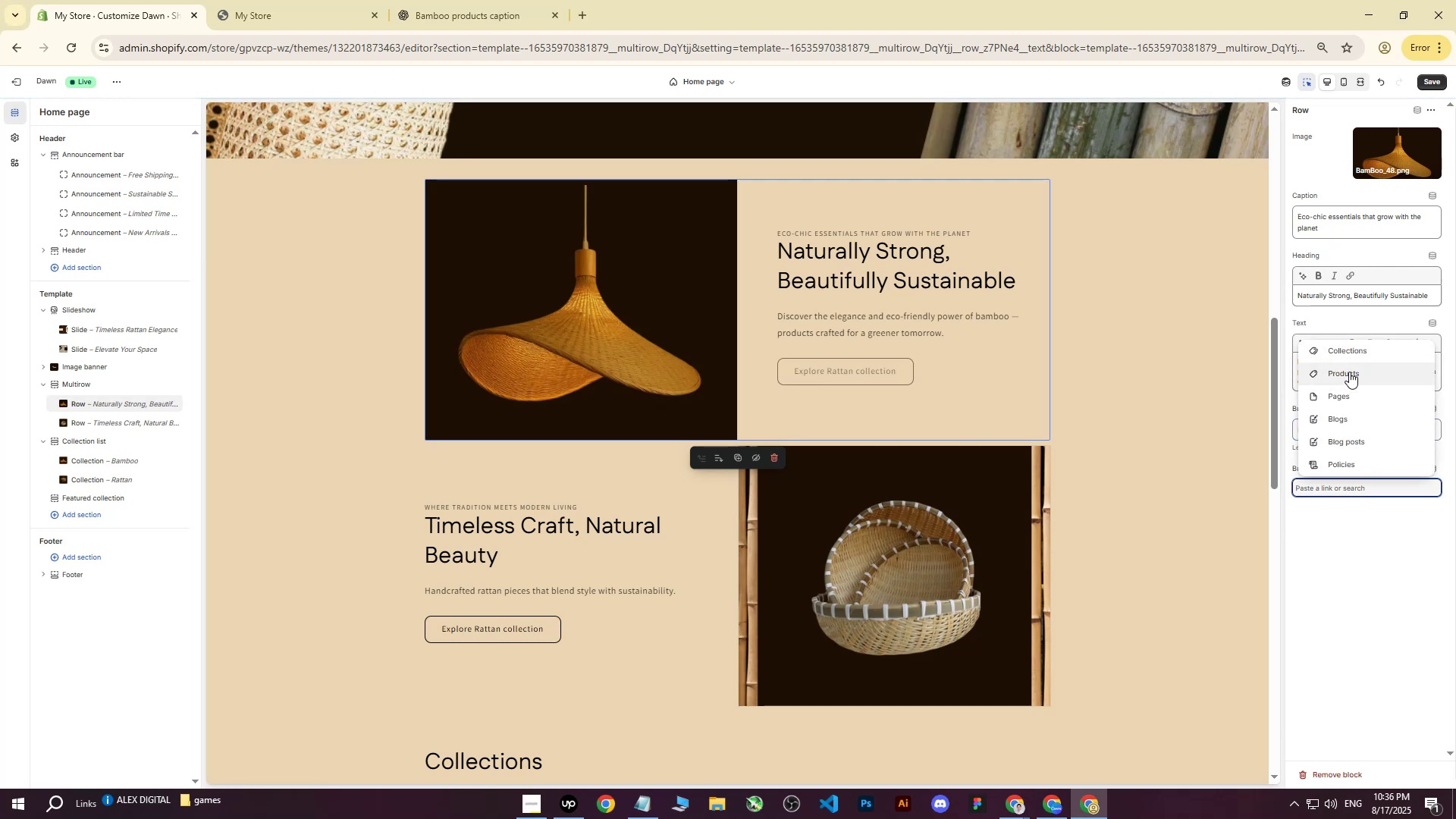 
left_click([1362, 354])
 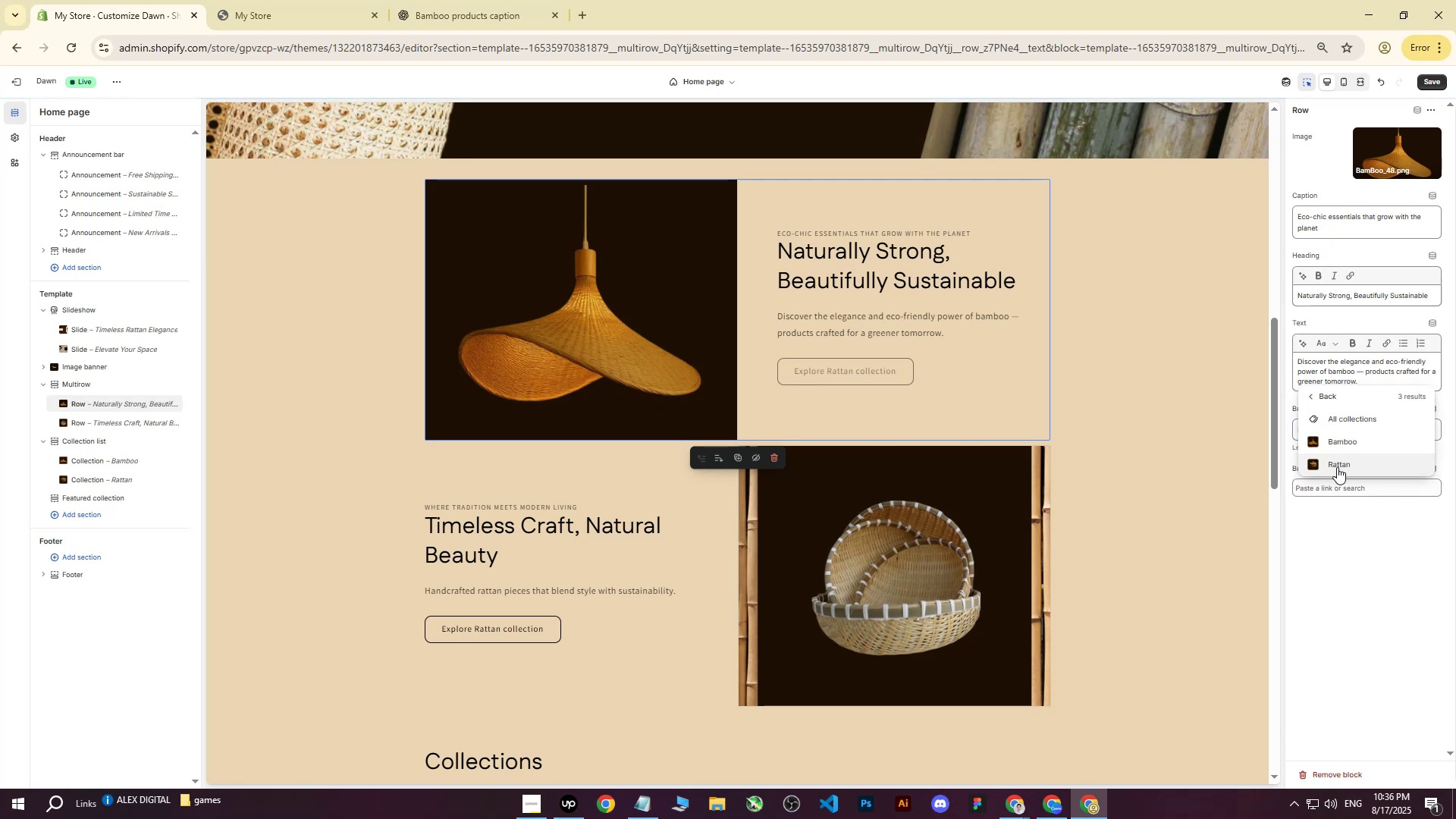 
left_click([1337, 468])
 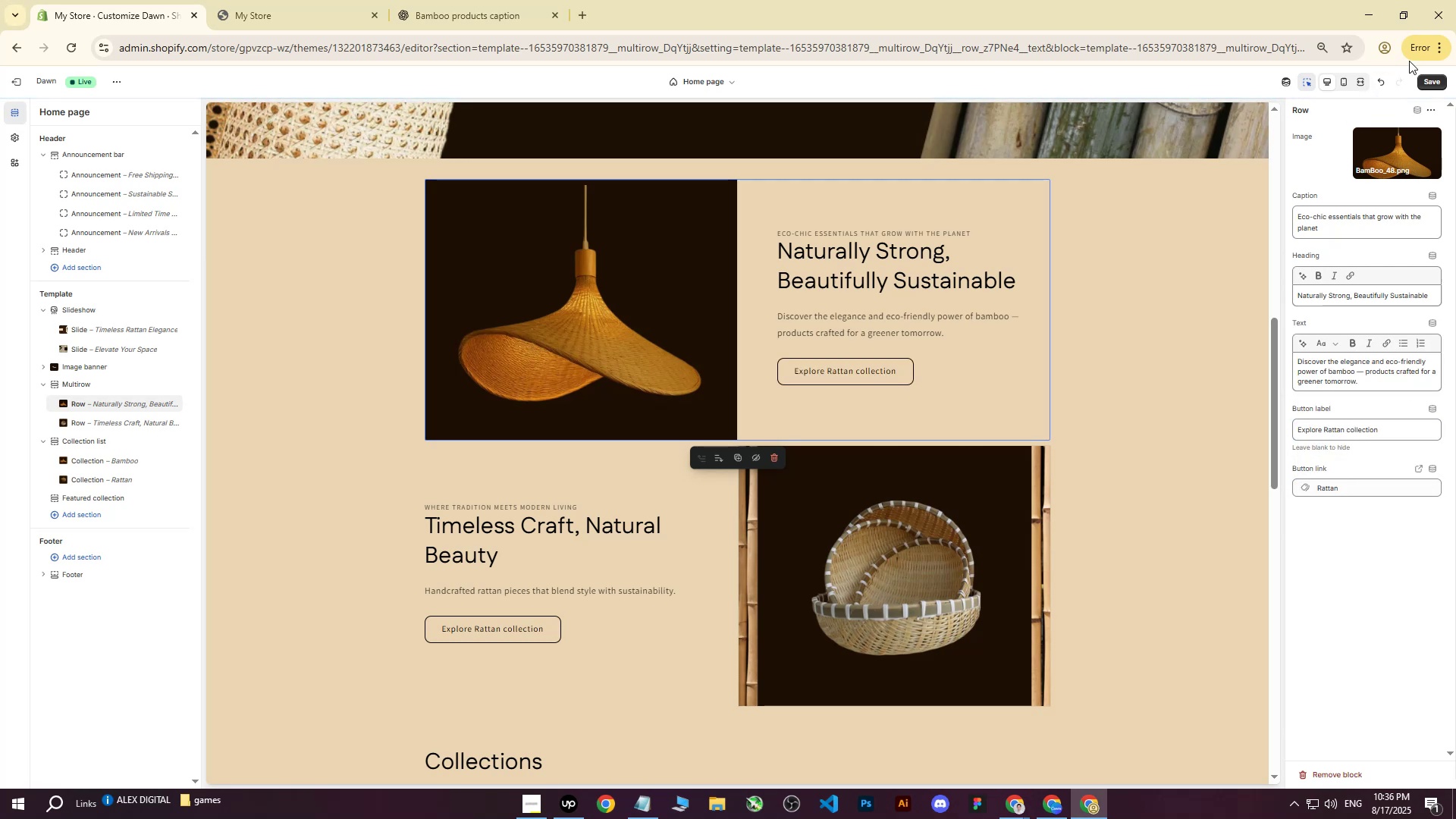 
left_click([1428, 80])
 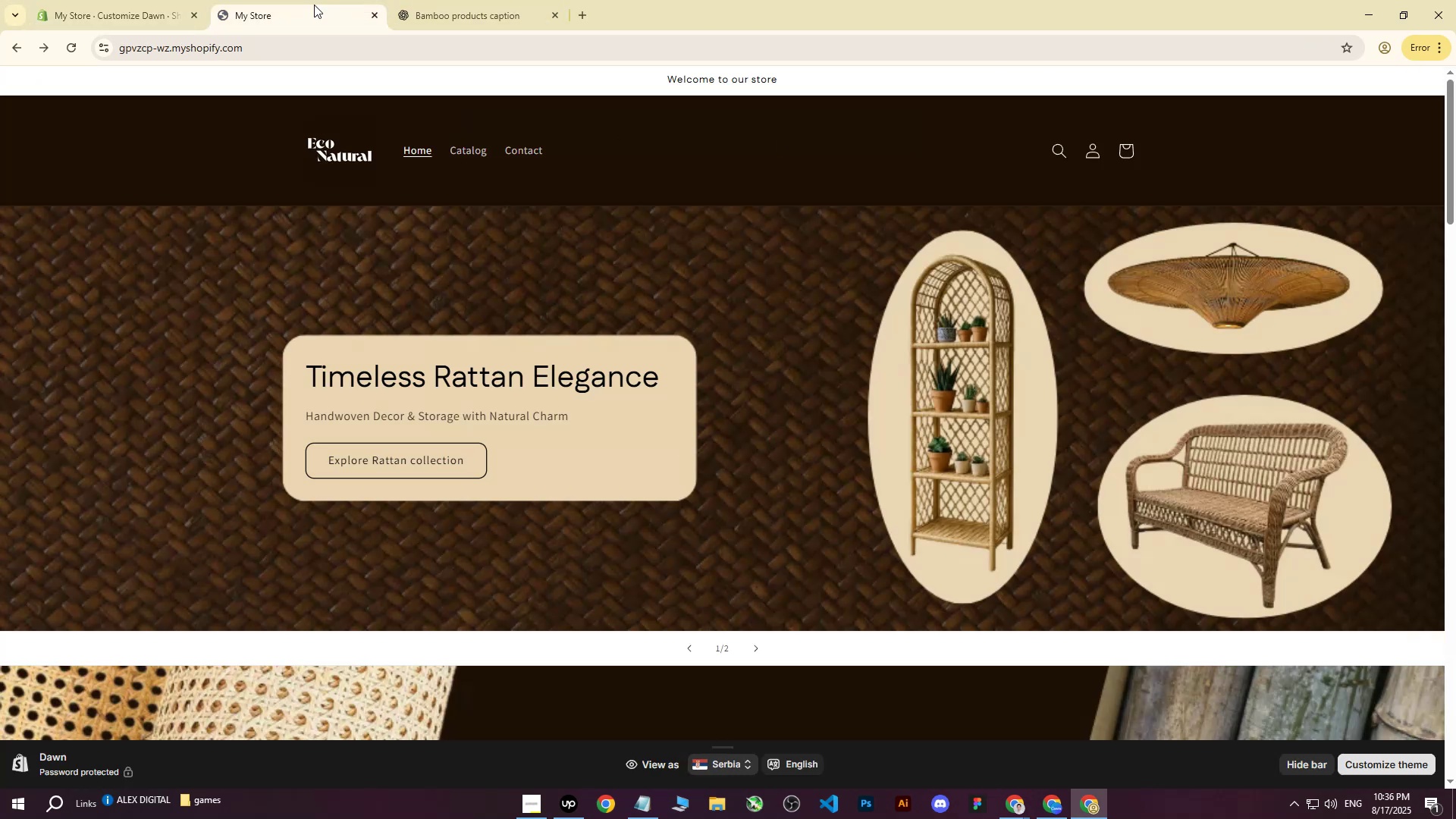 
double_click([77, 50])
 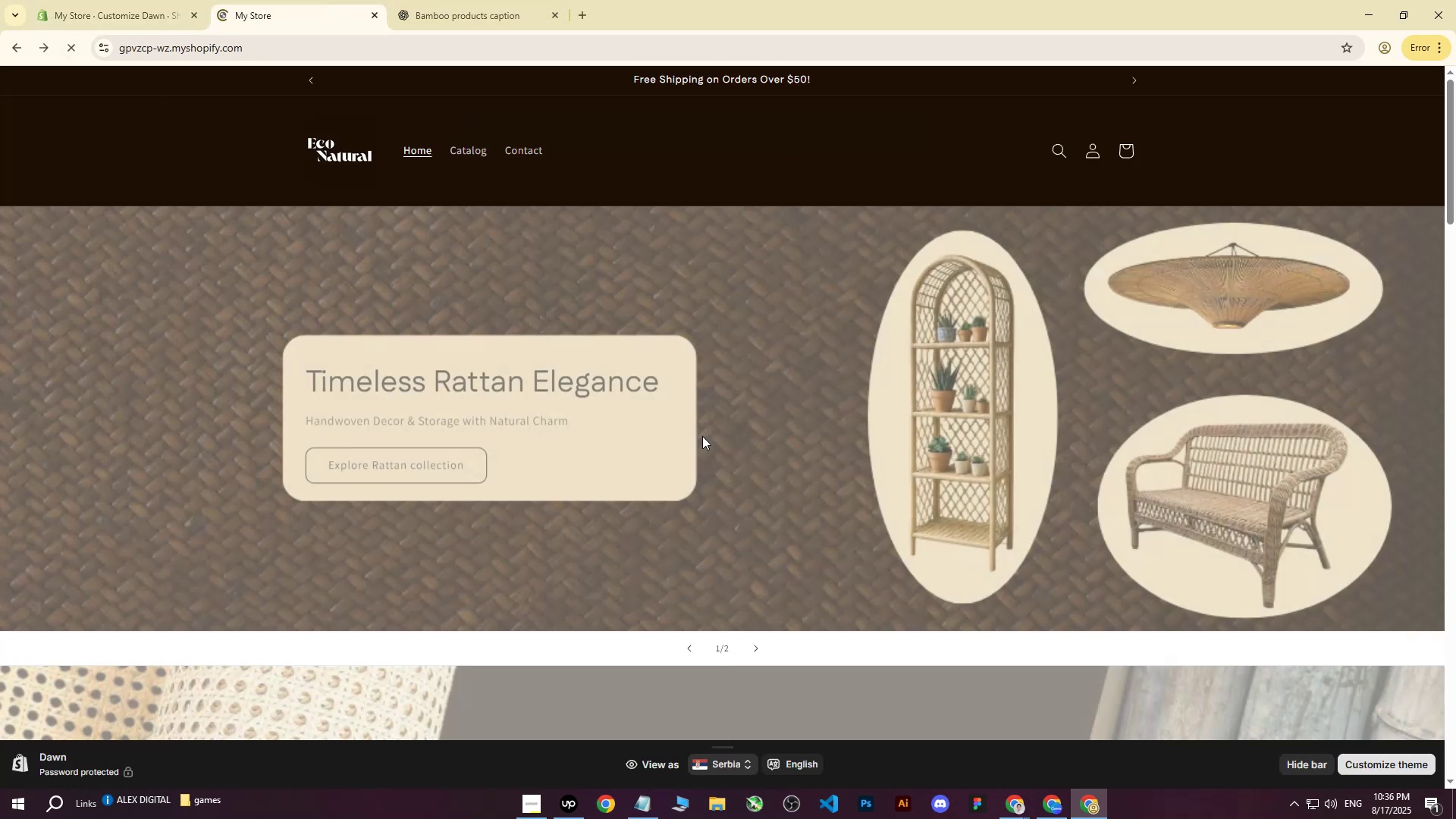 
scroll: coordinate [711, 432], scroll_direction: down, amount: 16.0
 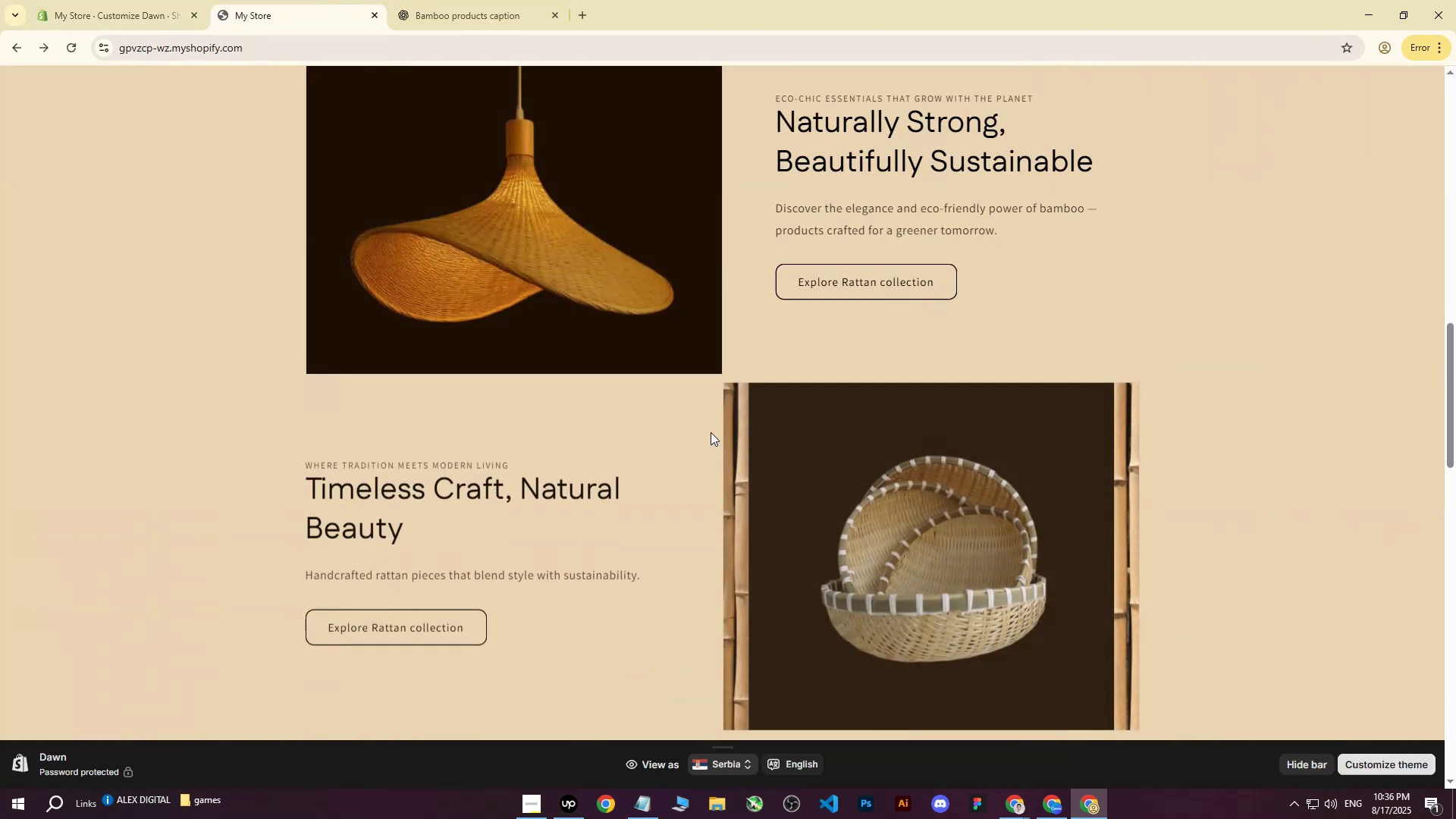 
scroll: coordinate [712, 432], scroll_direction: up, amount: 16.0
 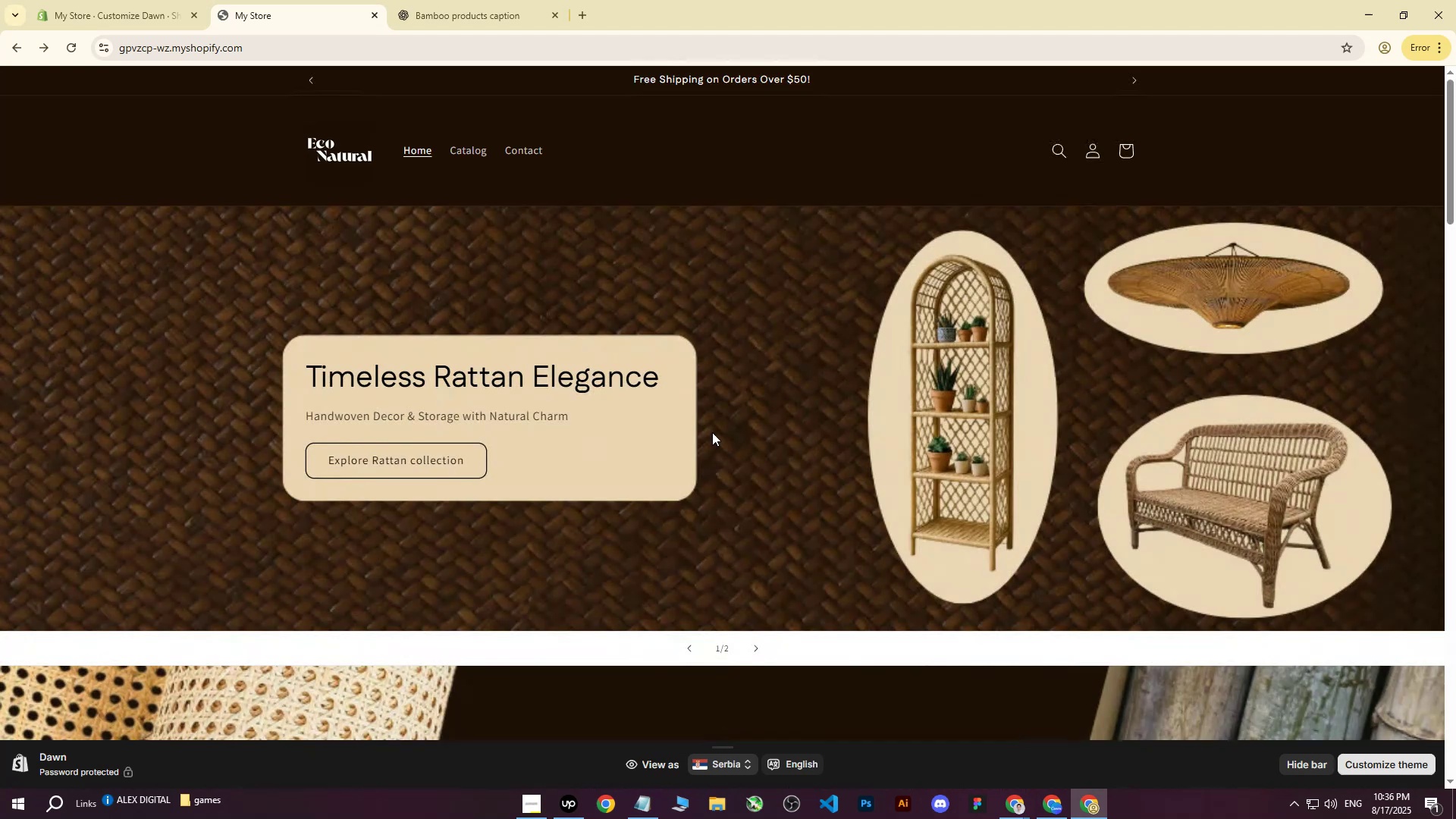 
scroll: coordinate [806, 489], scroll_direction: down, amount: 21.0
 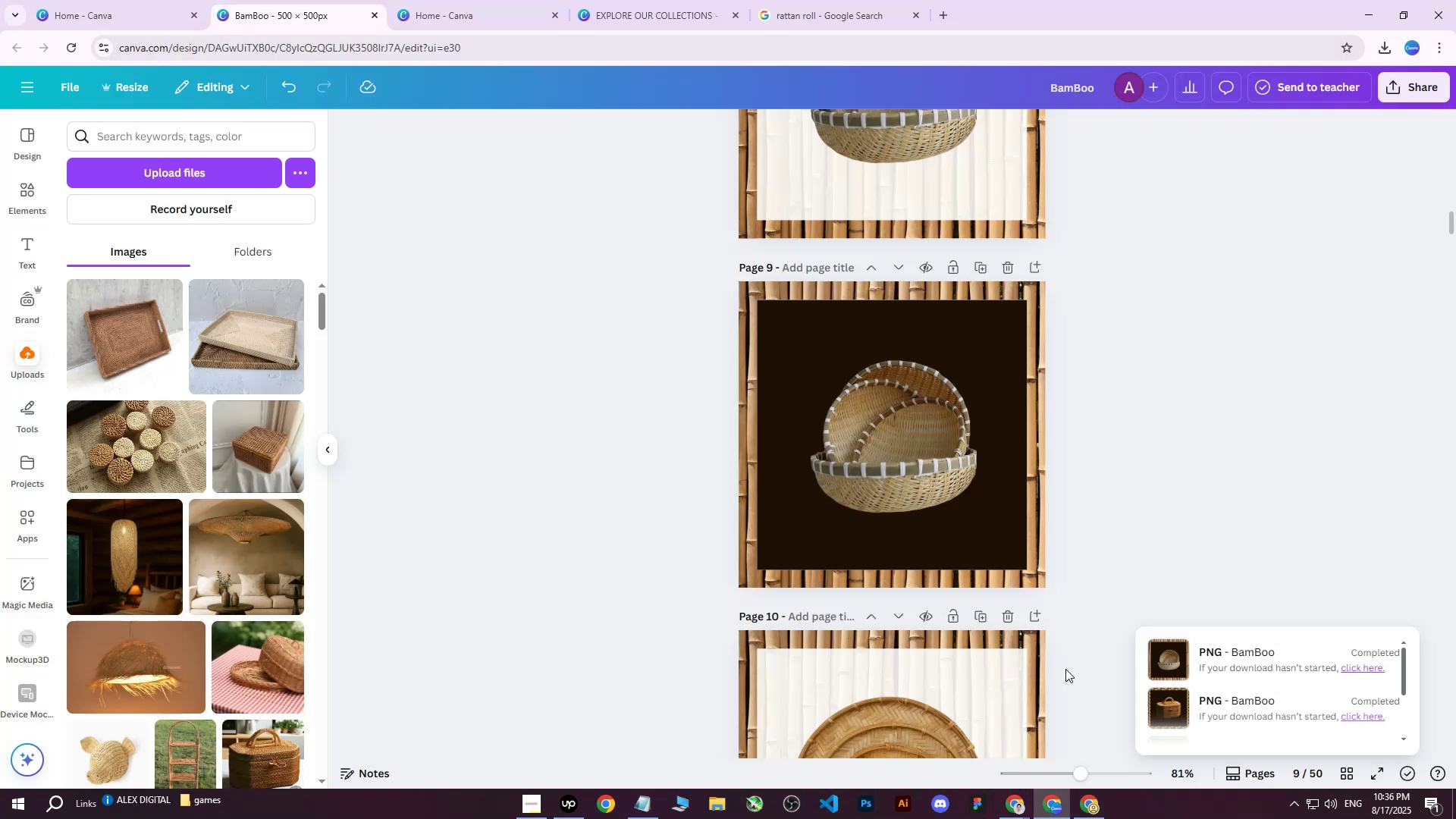 
left_click([1099, 818])
 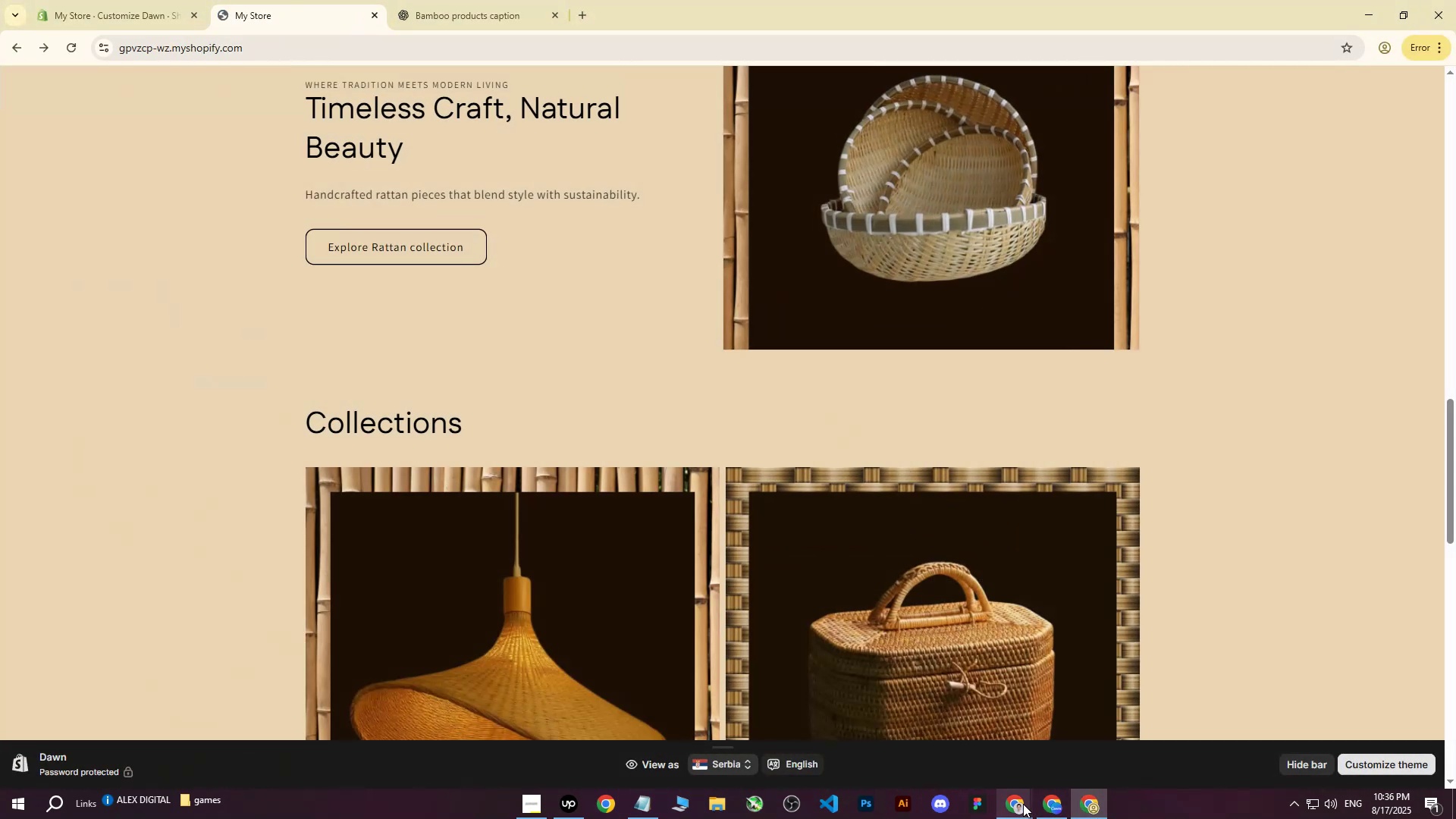 
double_click([1022, 805])
 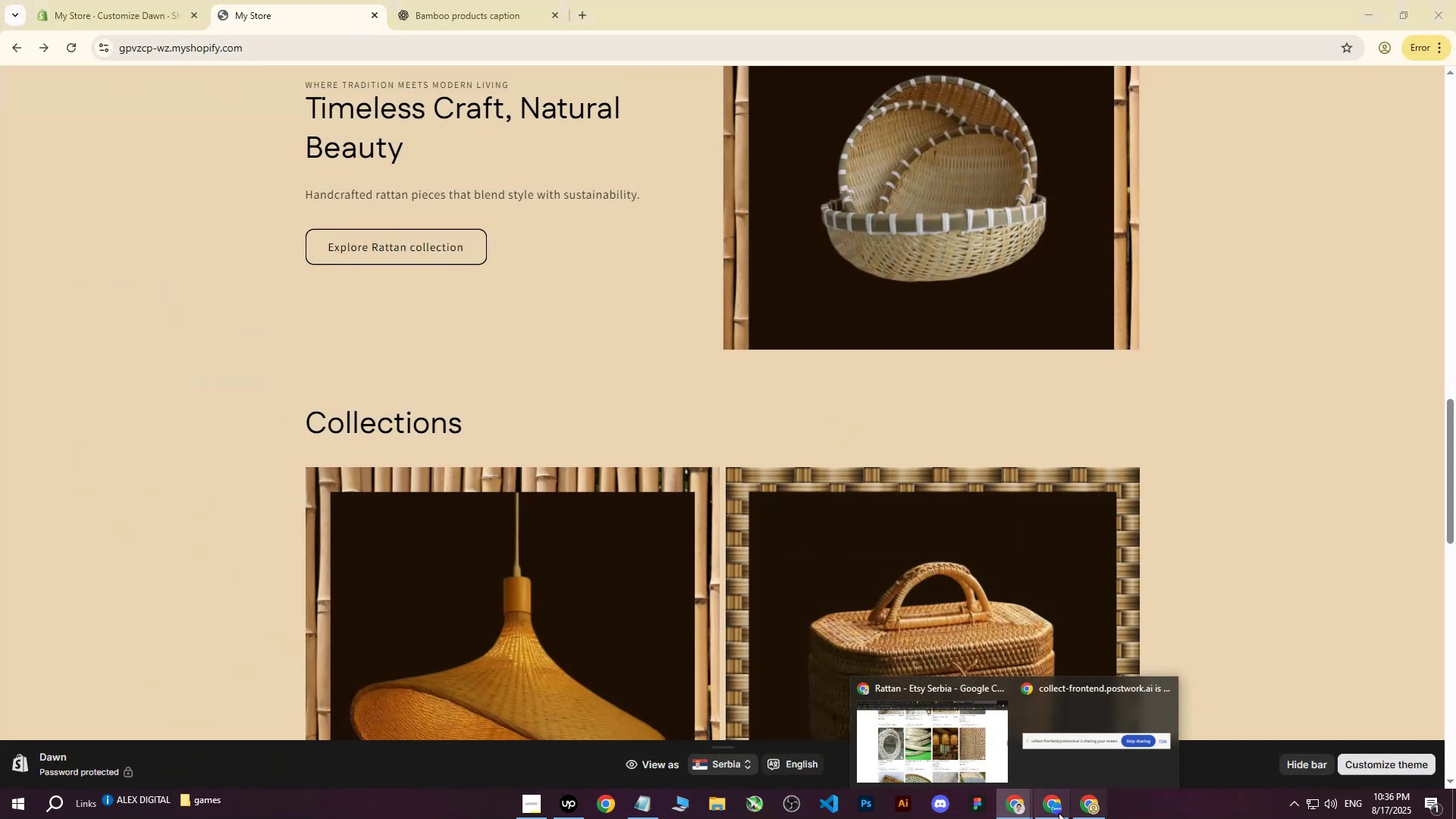 
left_click([1080, 803])
 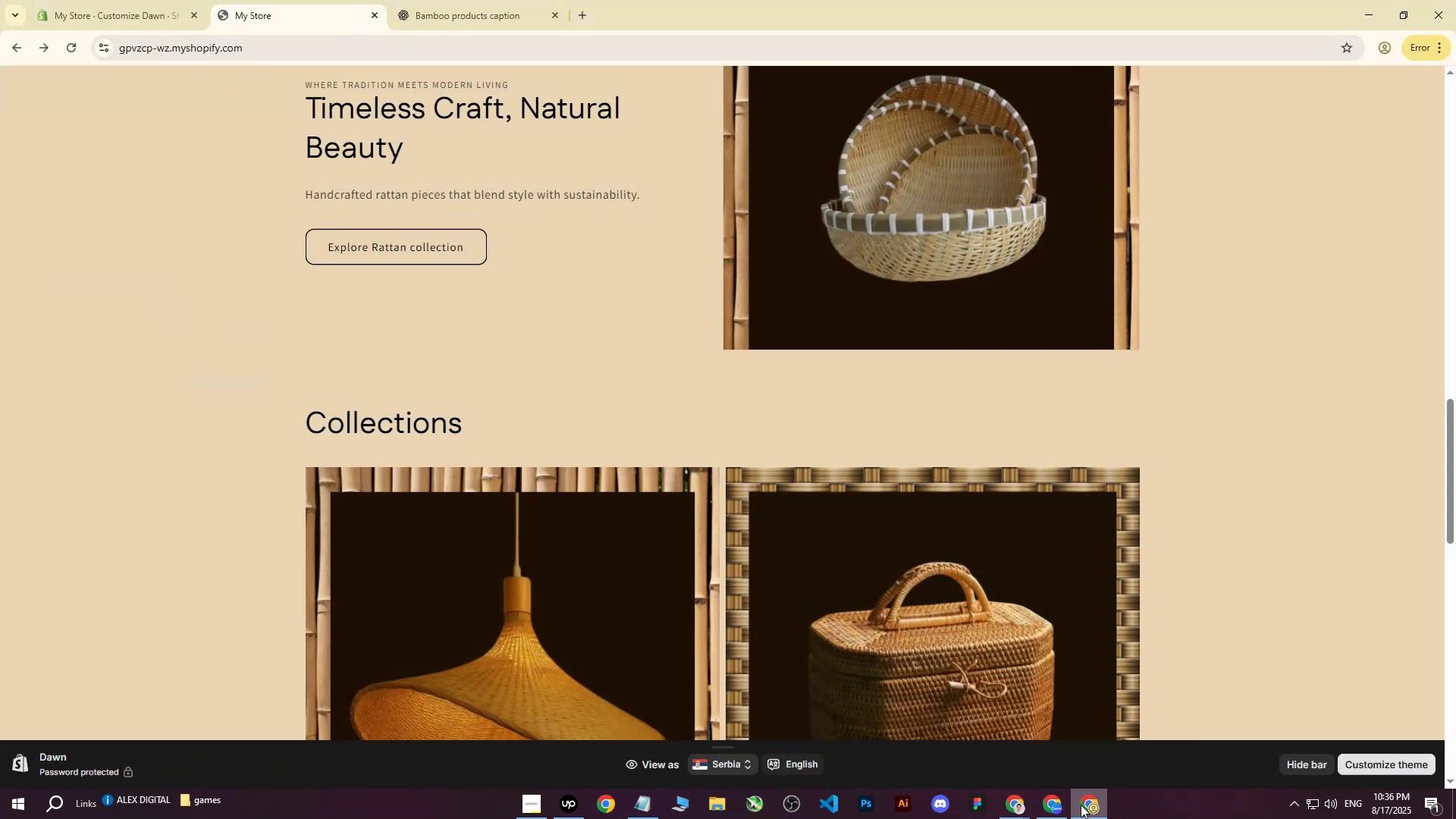 
scroll: coordinate [473, 237], scroll_direction: up, amount: 8.0
 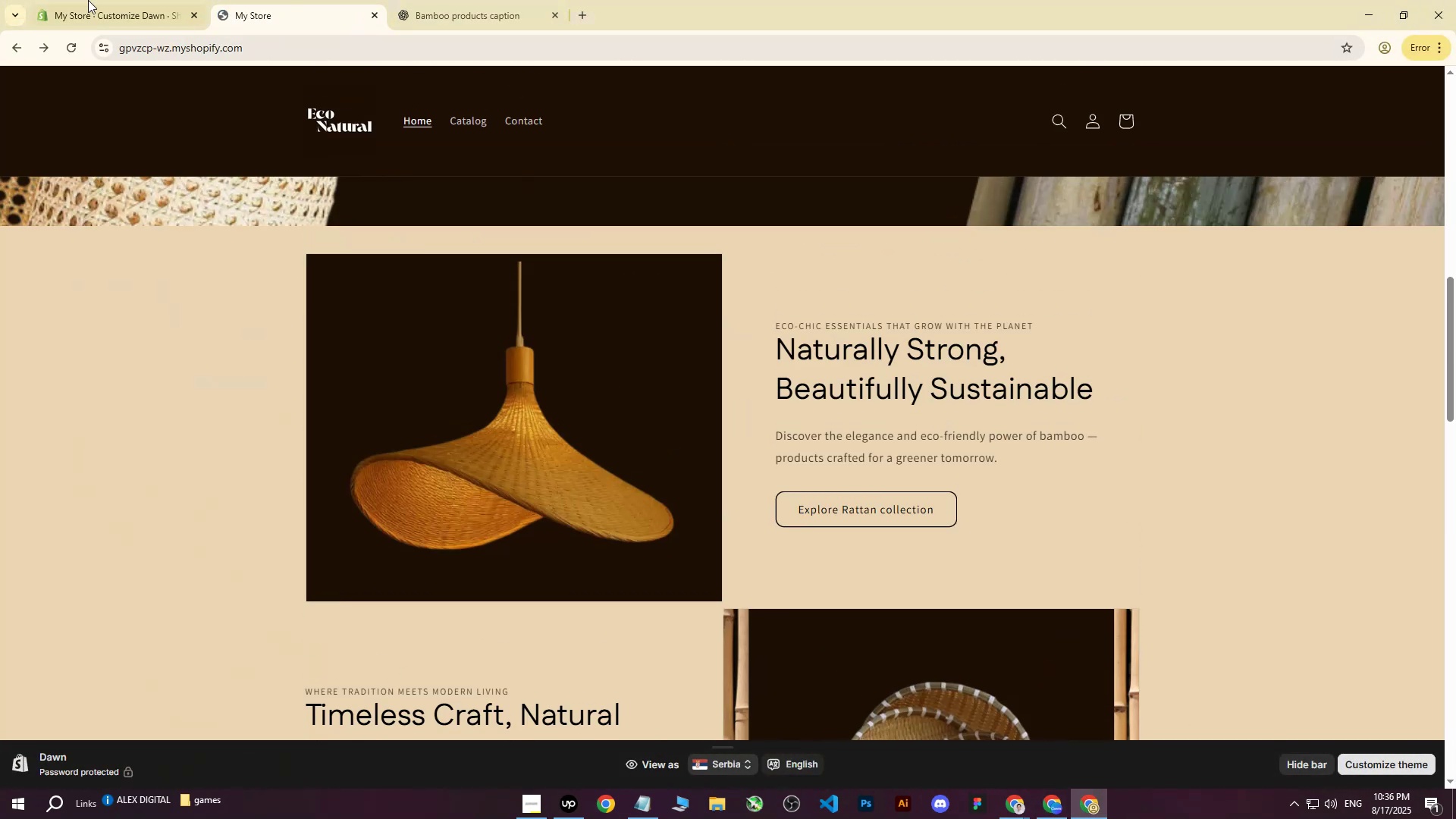 
left_click([78, 0])
 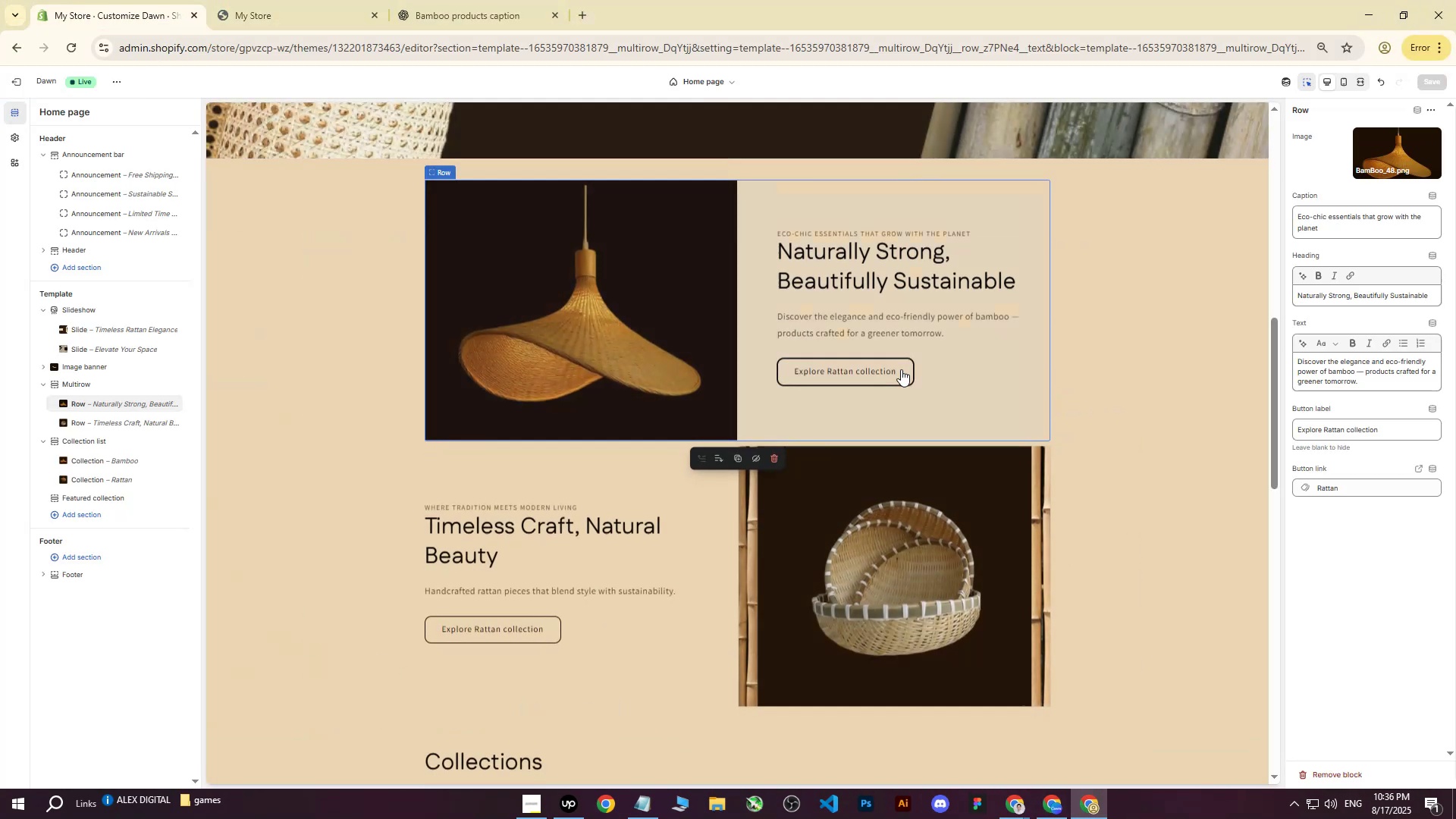 
scroll: coordinate [828, 430], scroll_direction: down, amount: 1.0
 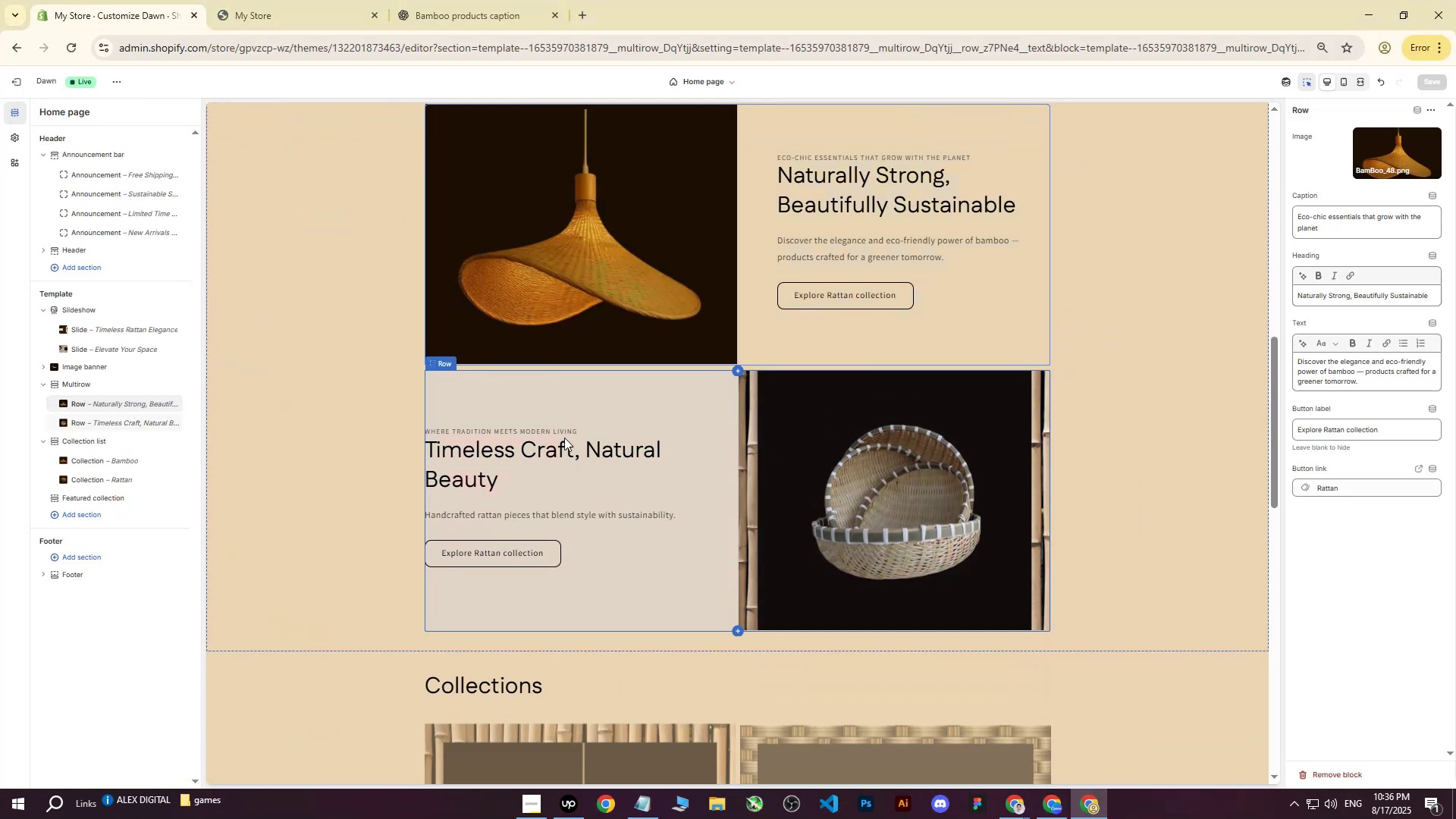 
left_click([510, 413])
 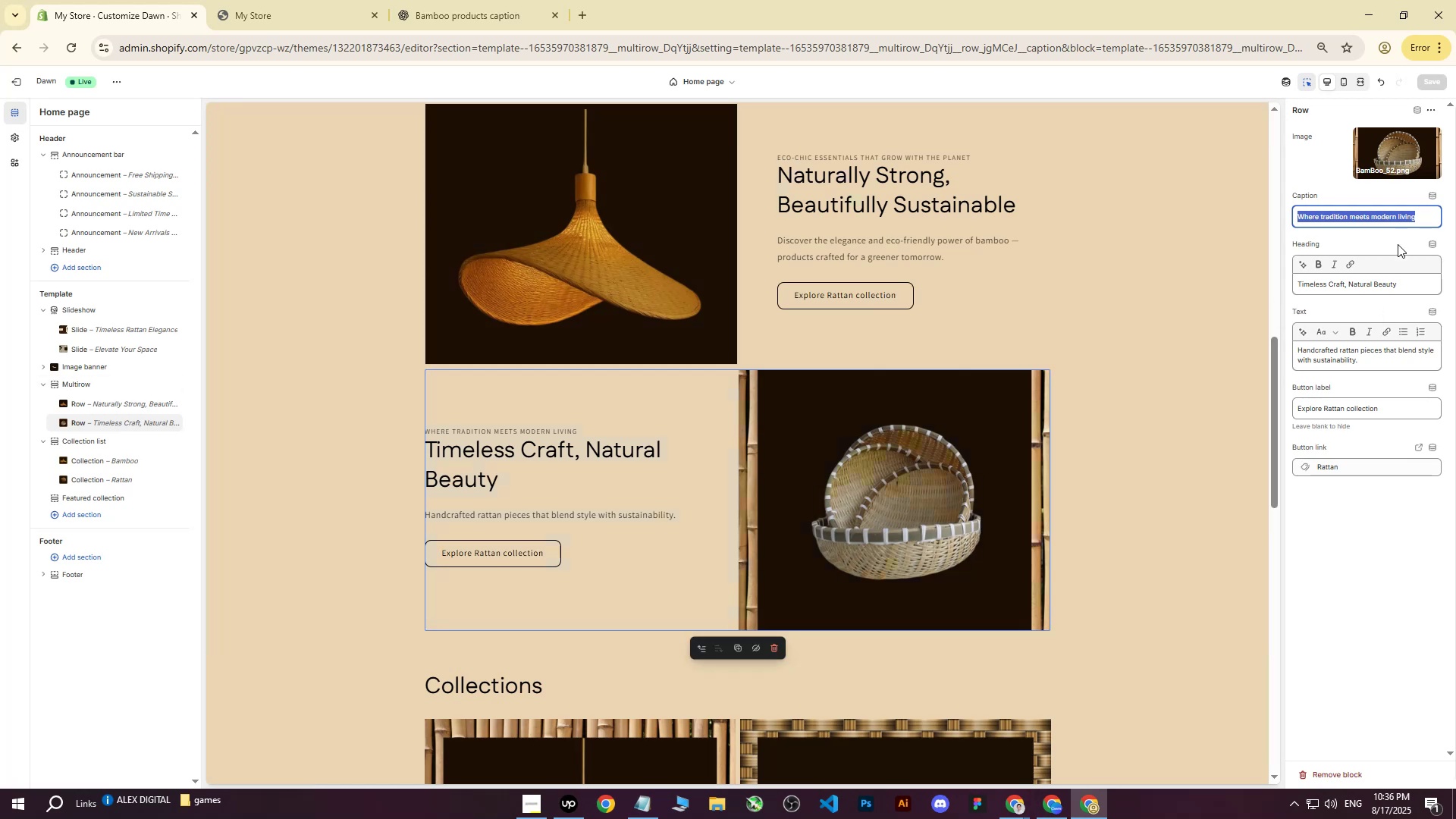 
left_click([1390, 404])
 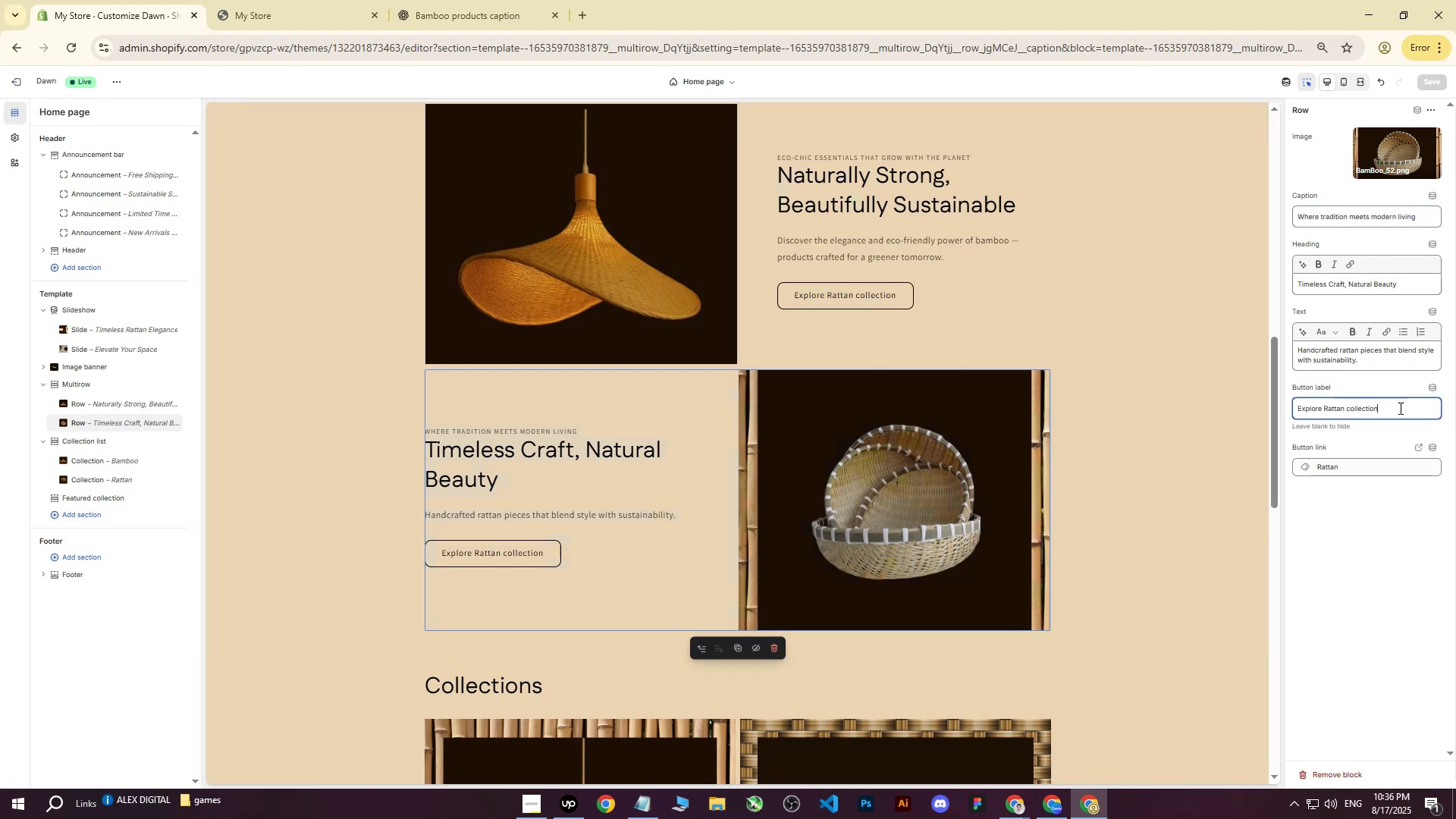 
left_click_drag(start_coordinate=[1400, 408], to_coordinate=[1278, 406])
 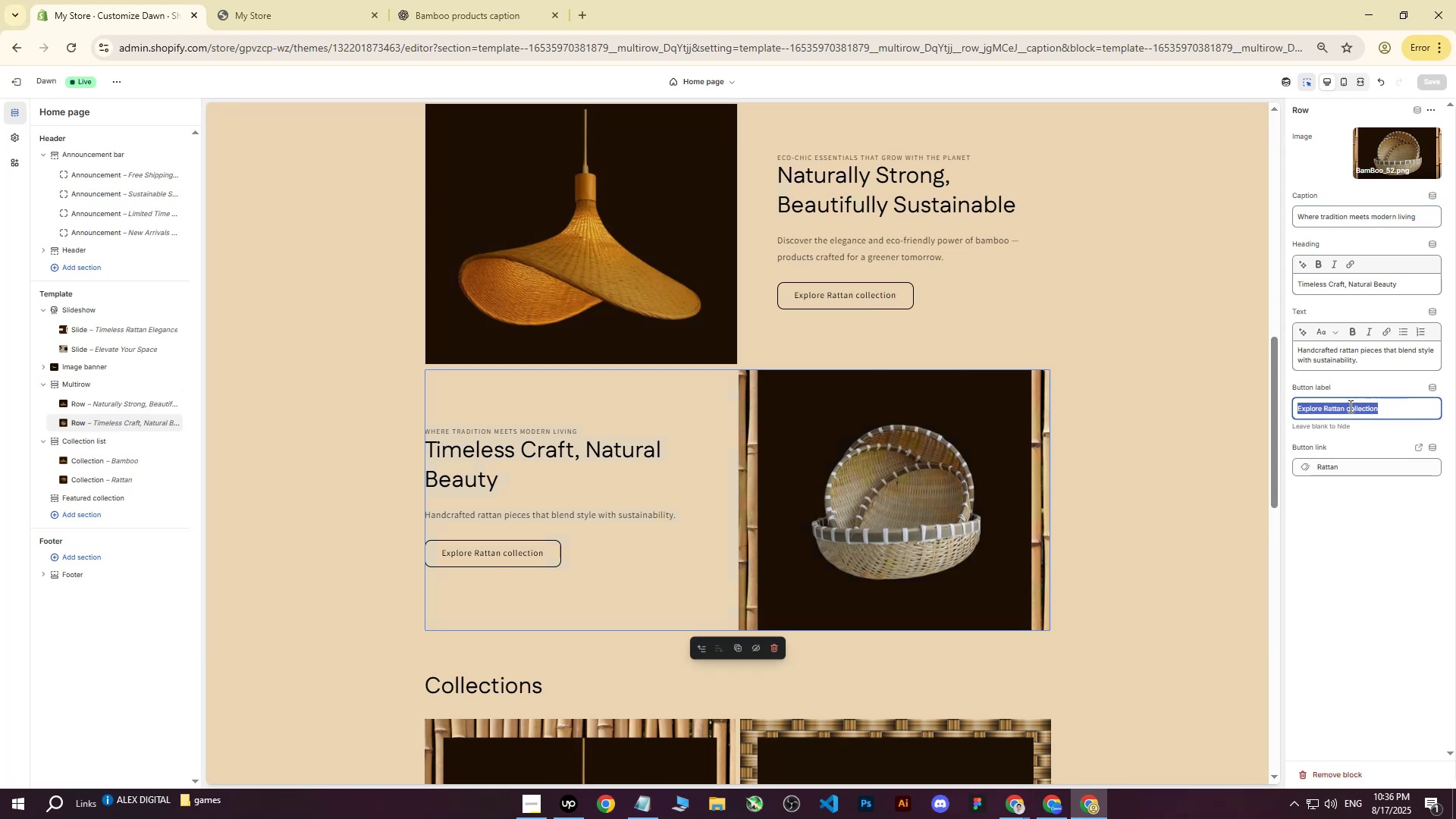 
type(Explore Bamboo )
 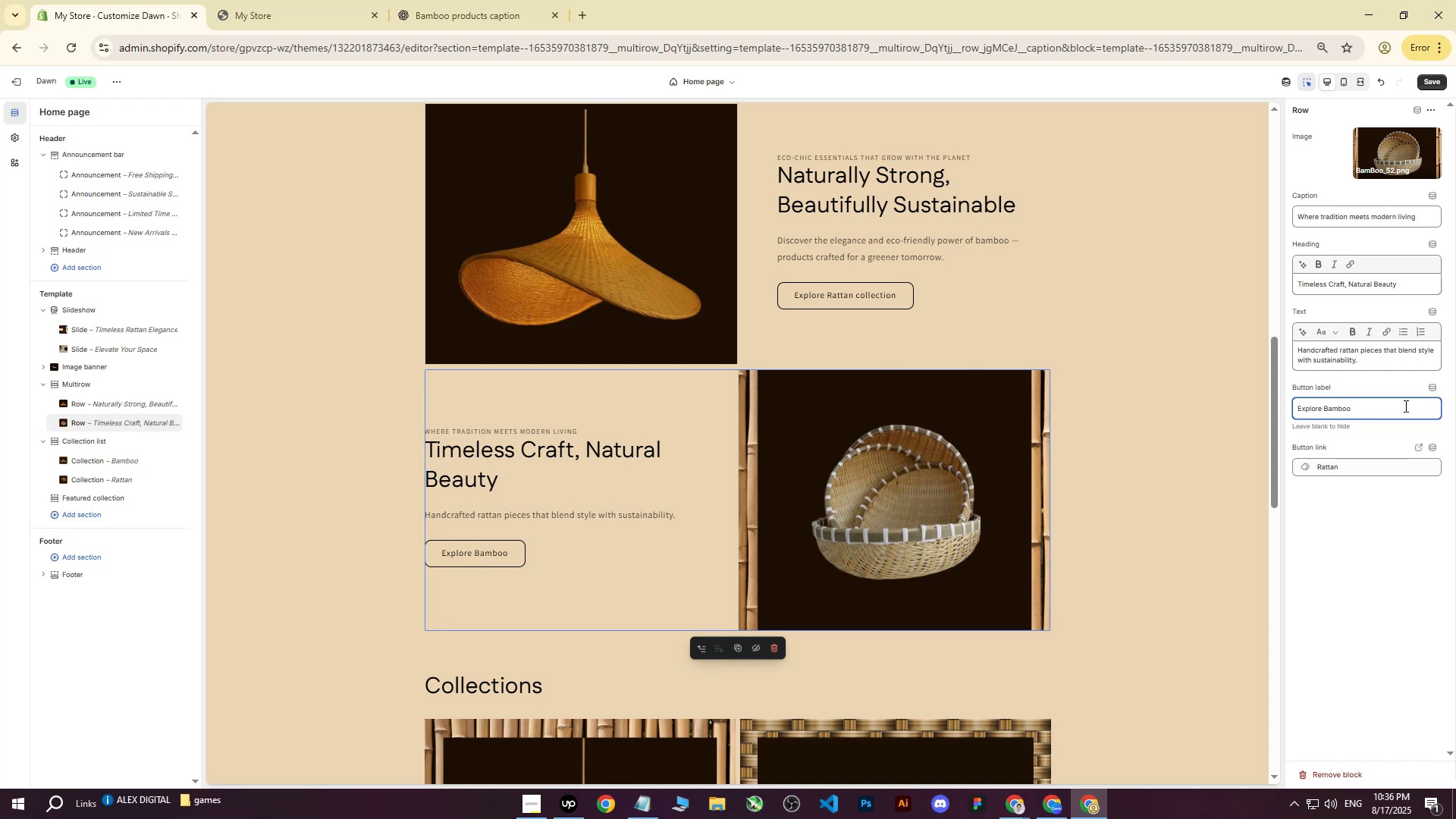 
wait(9.21)
 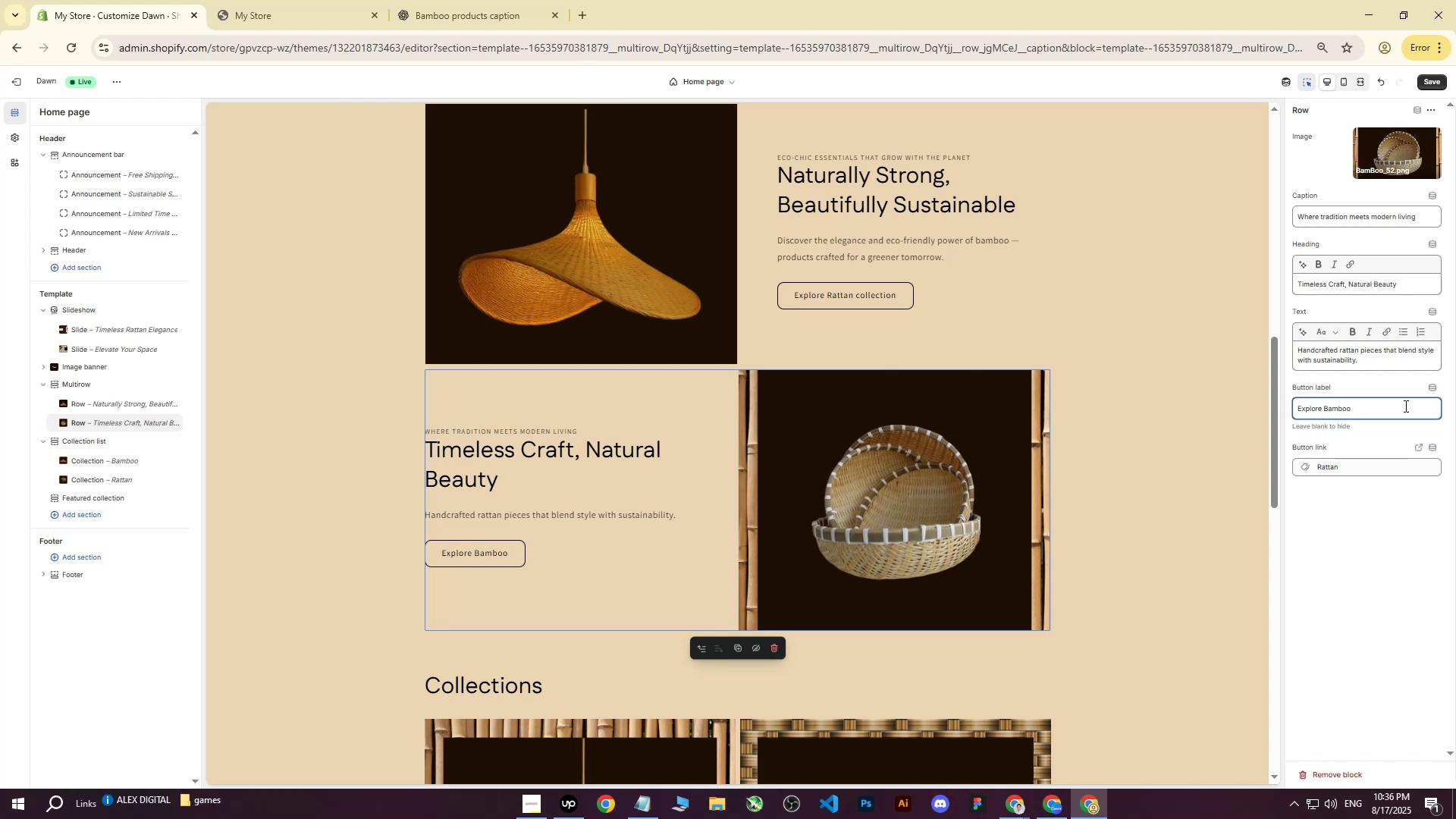 
type(c)
key(Backspace)
type(collection)
 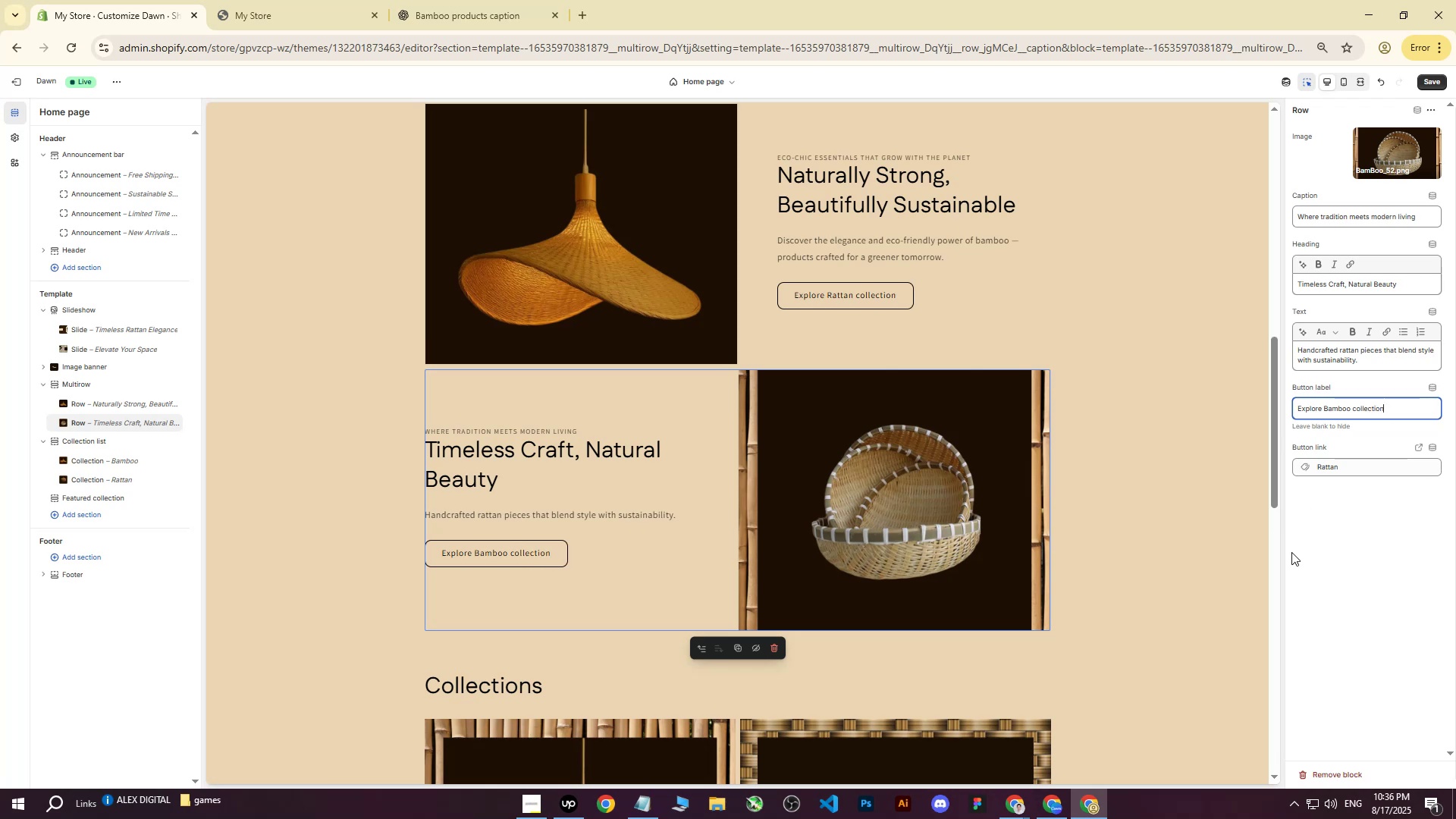 
left_click([1369, 570])
 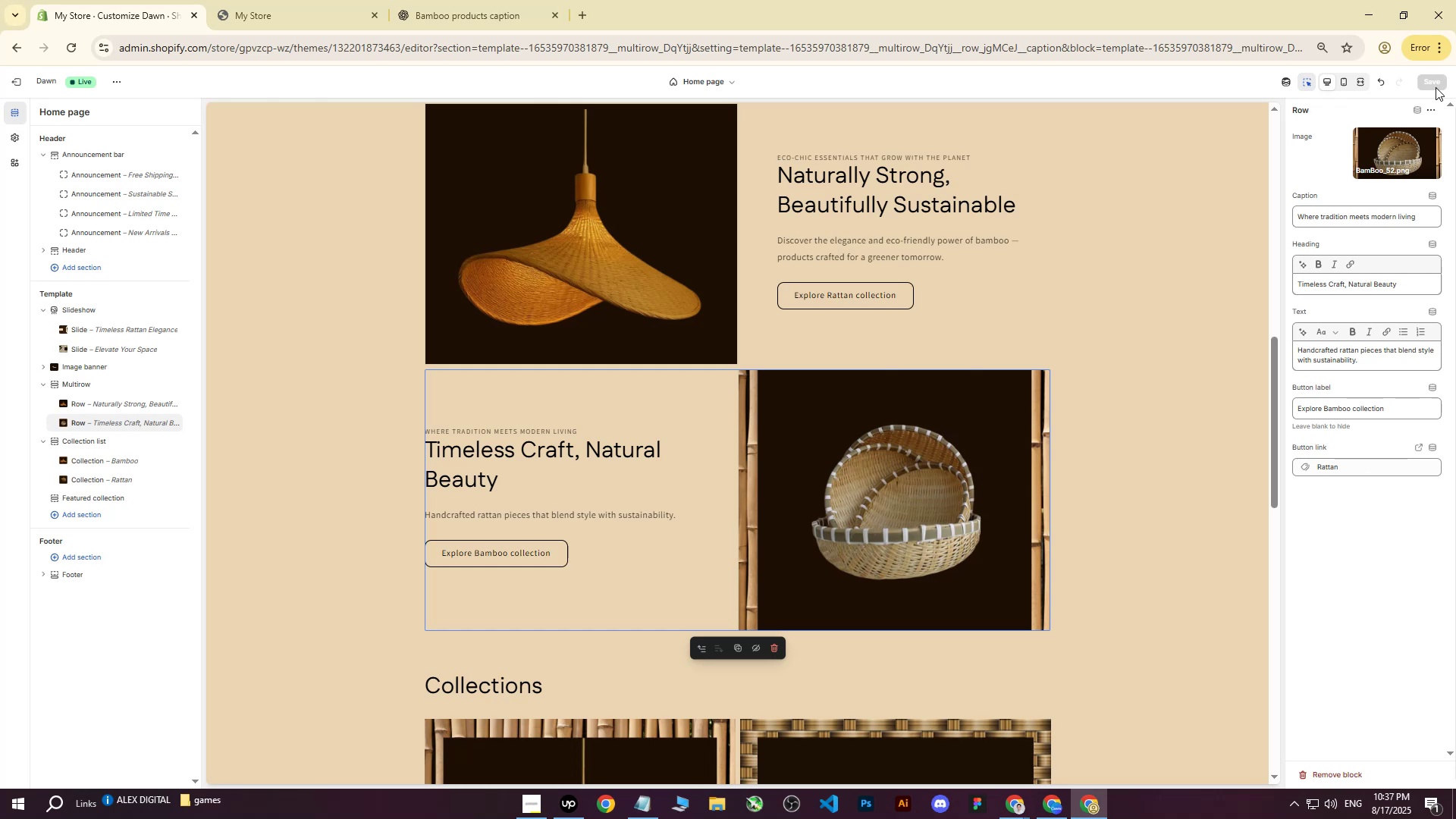 
wait(32.05)
 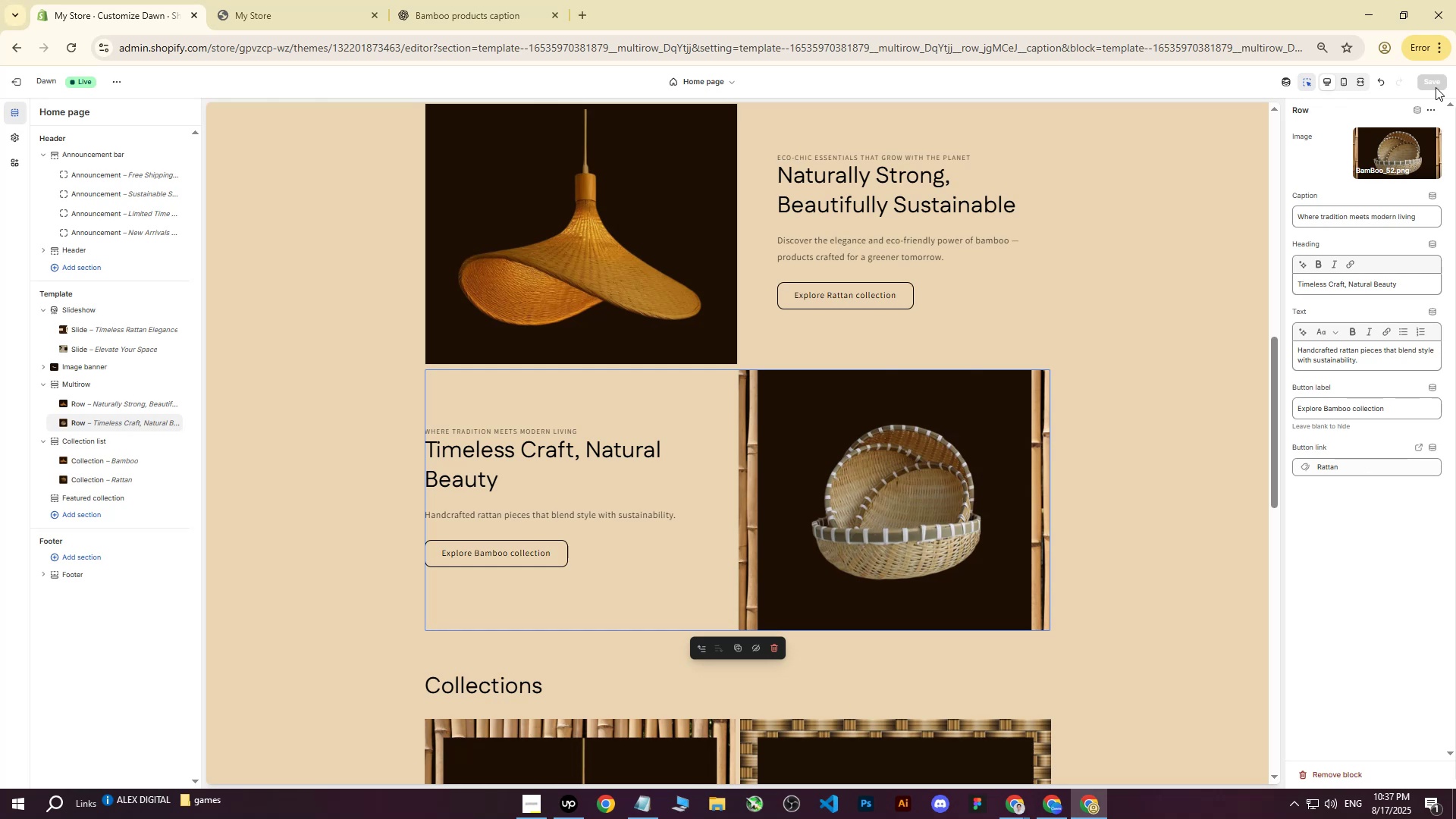 
scroll: coordinate [458, 491], scroll_direction: down, amount: 7.0
 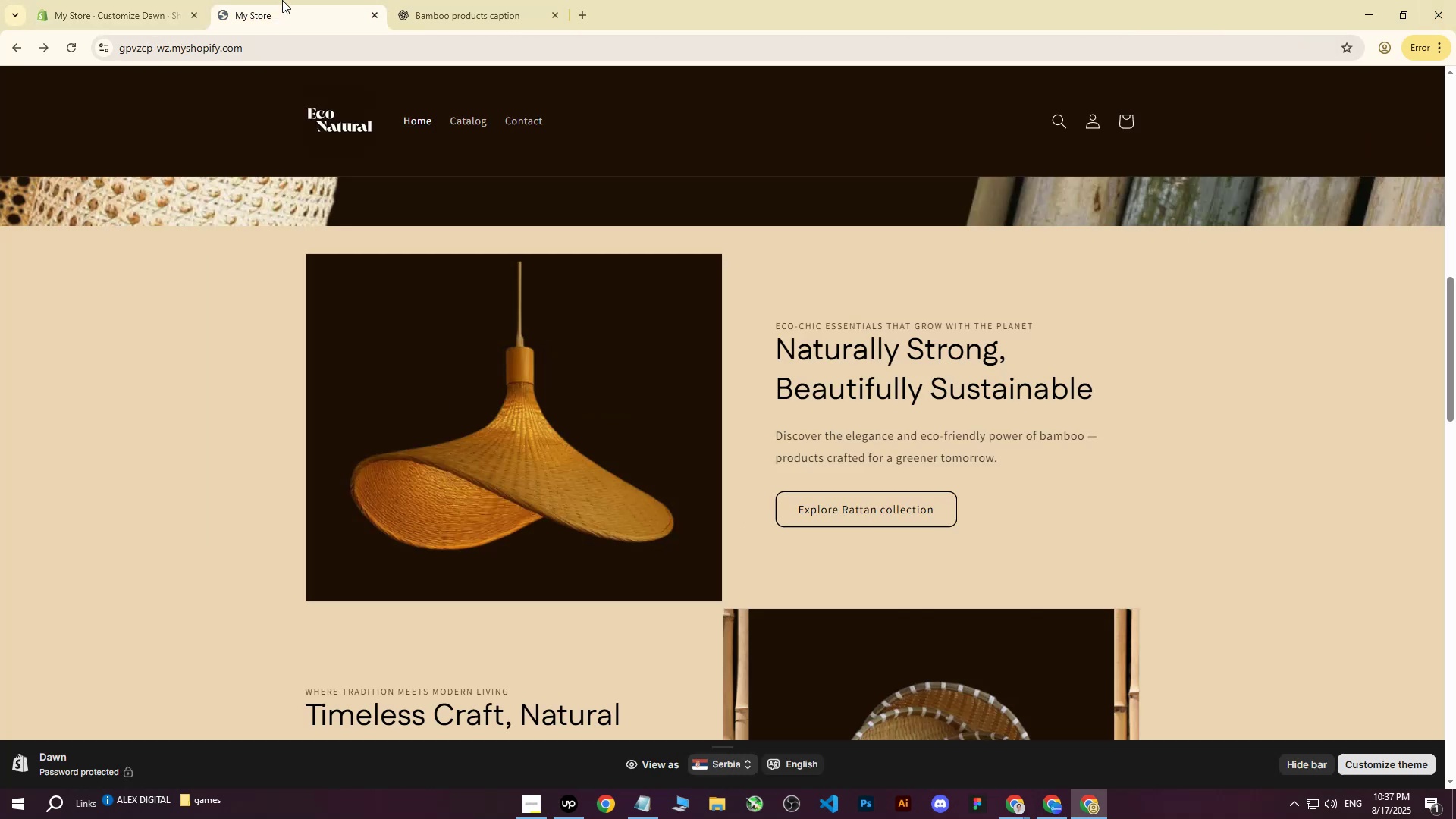 
double_click([67, 54])
 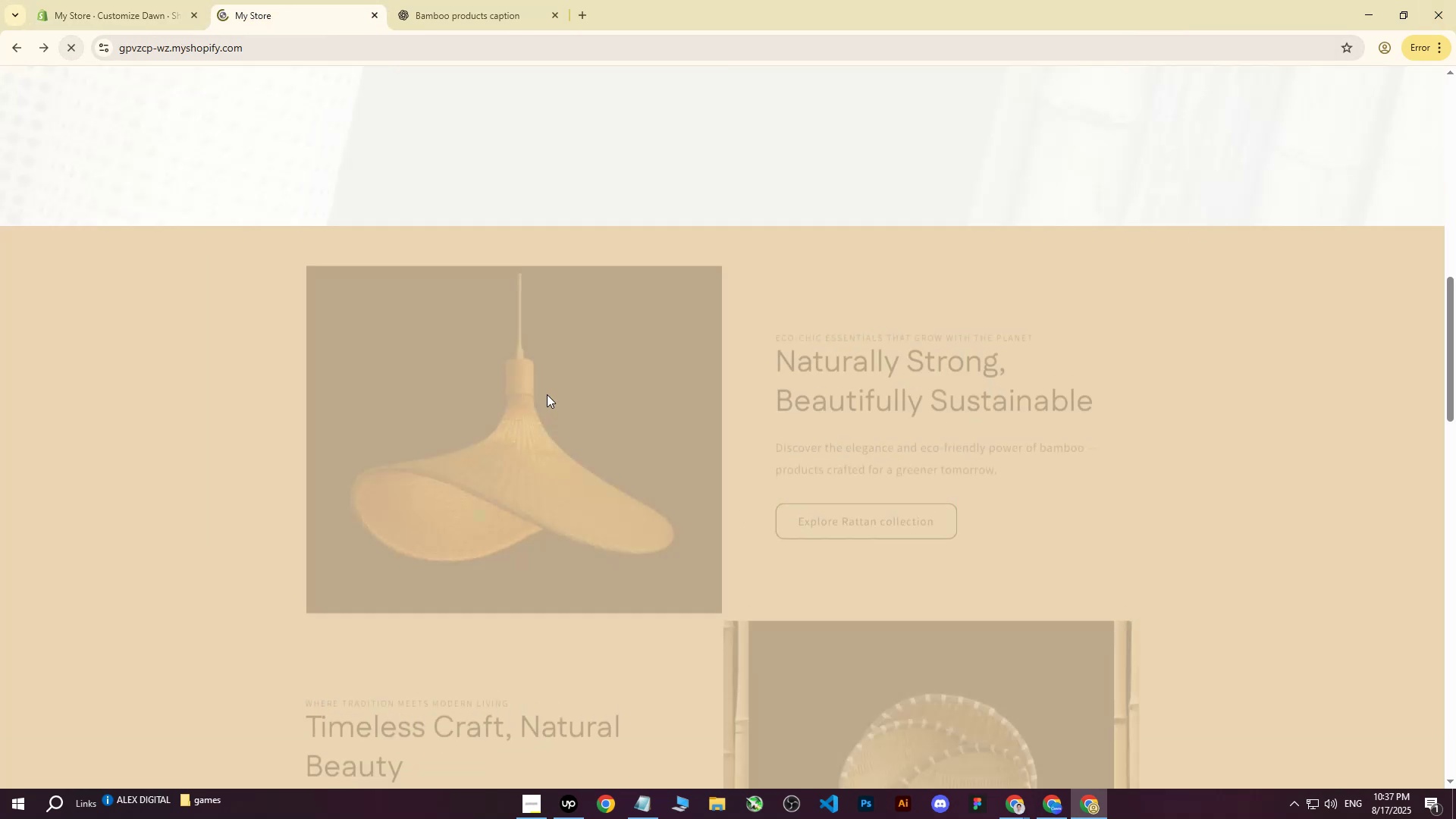 
scroll: coordinate [542, 438], scroll_direction: up, amount: 16.0
 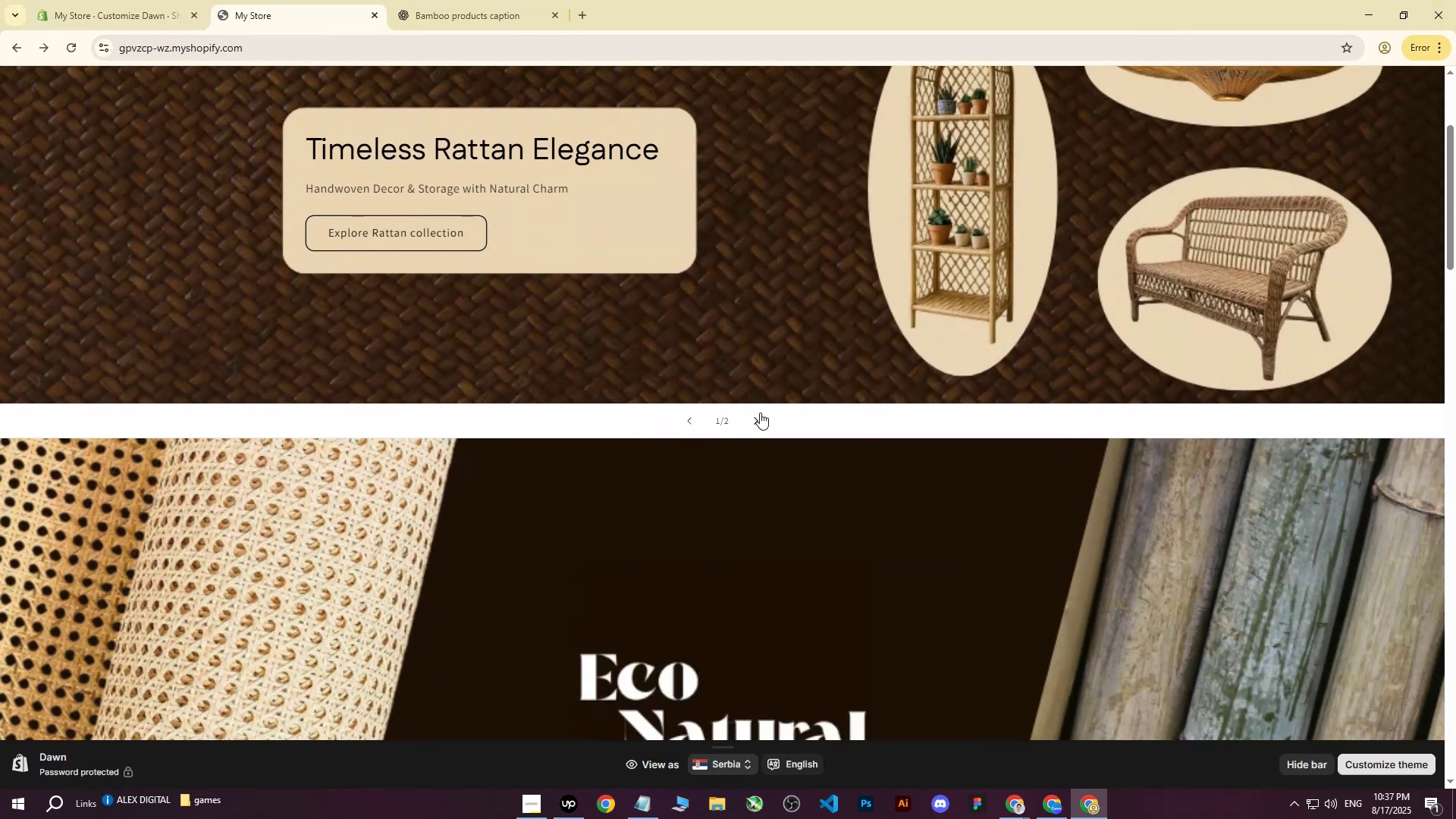 
left_click([762, 410])
 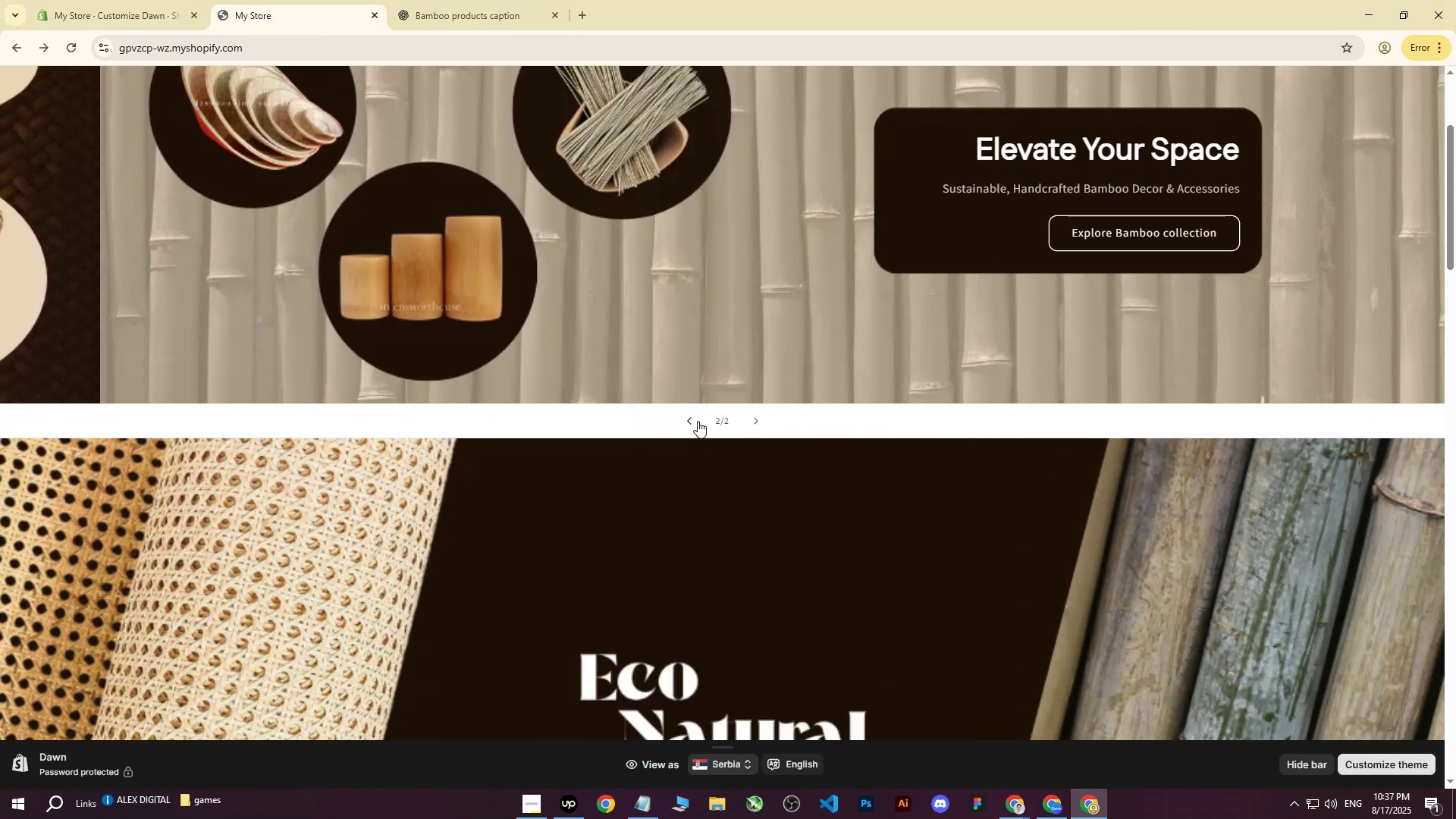 
scroll: coordinate [698, 425], scroll_direction: up, amount: 6.0
 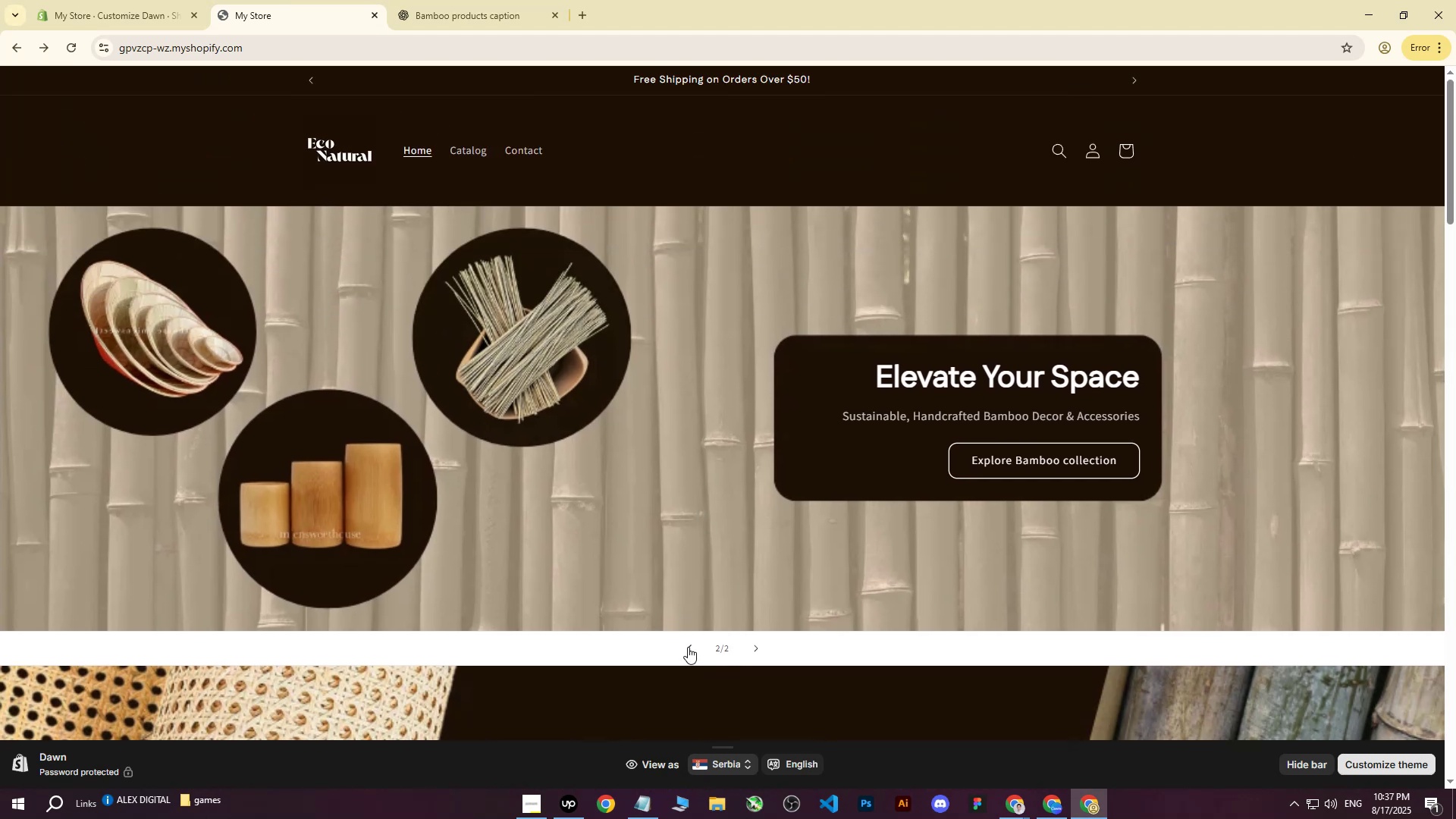 
left_click([688, 647])
 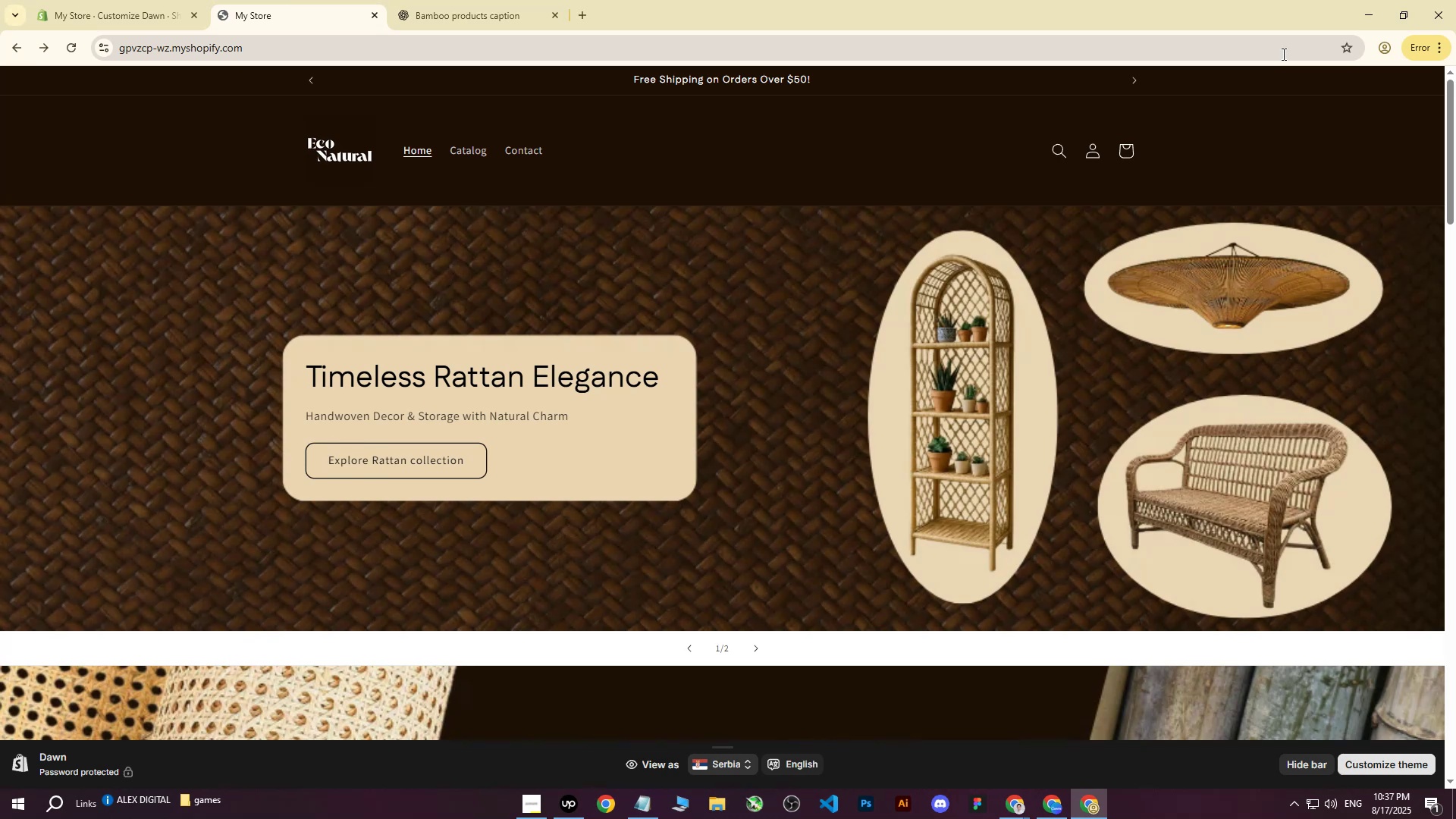 
wait(25.19)
 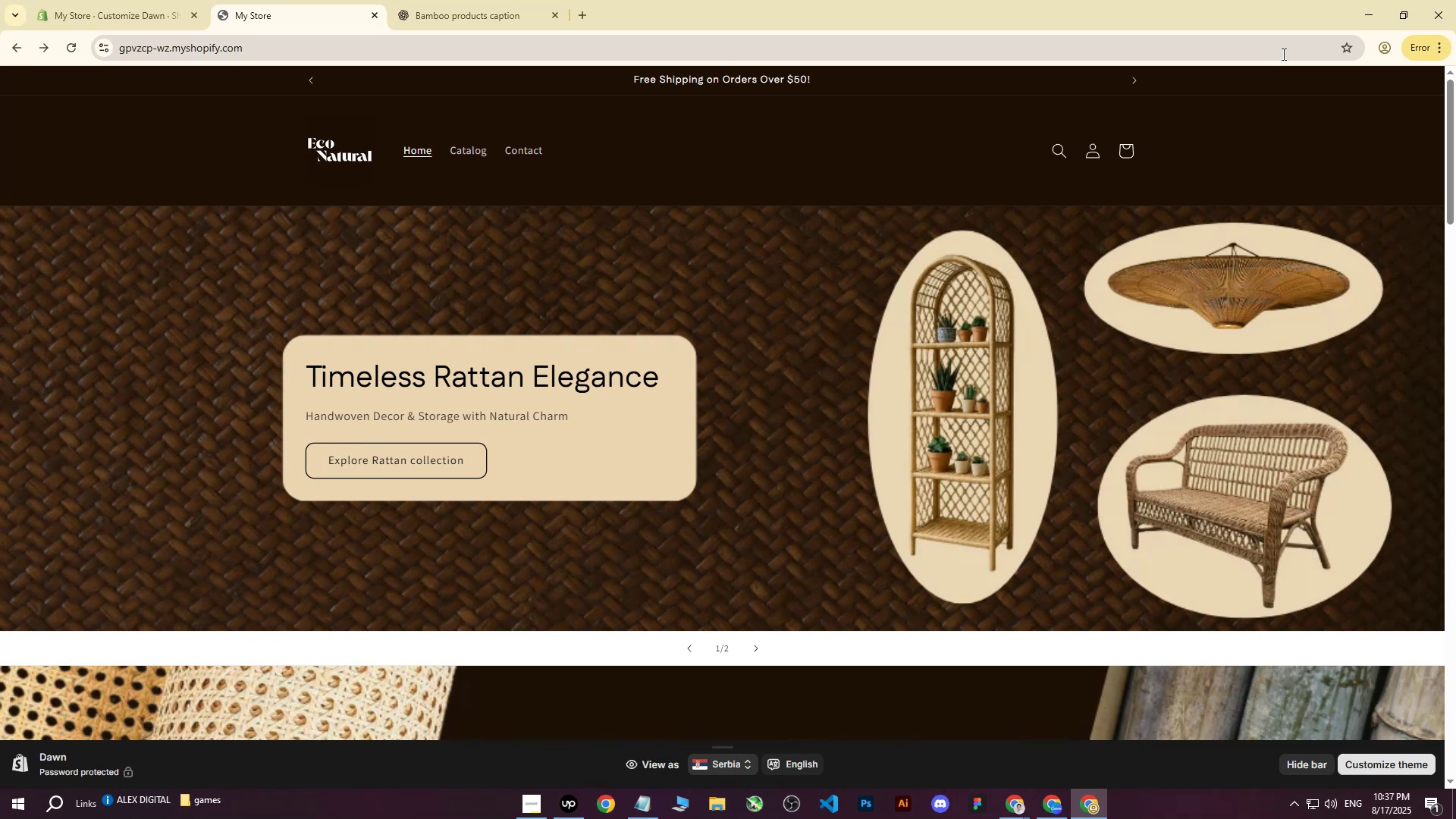 
scroll: coordinate [520, 398], scroll_direction: down, amount: 28.0
 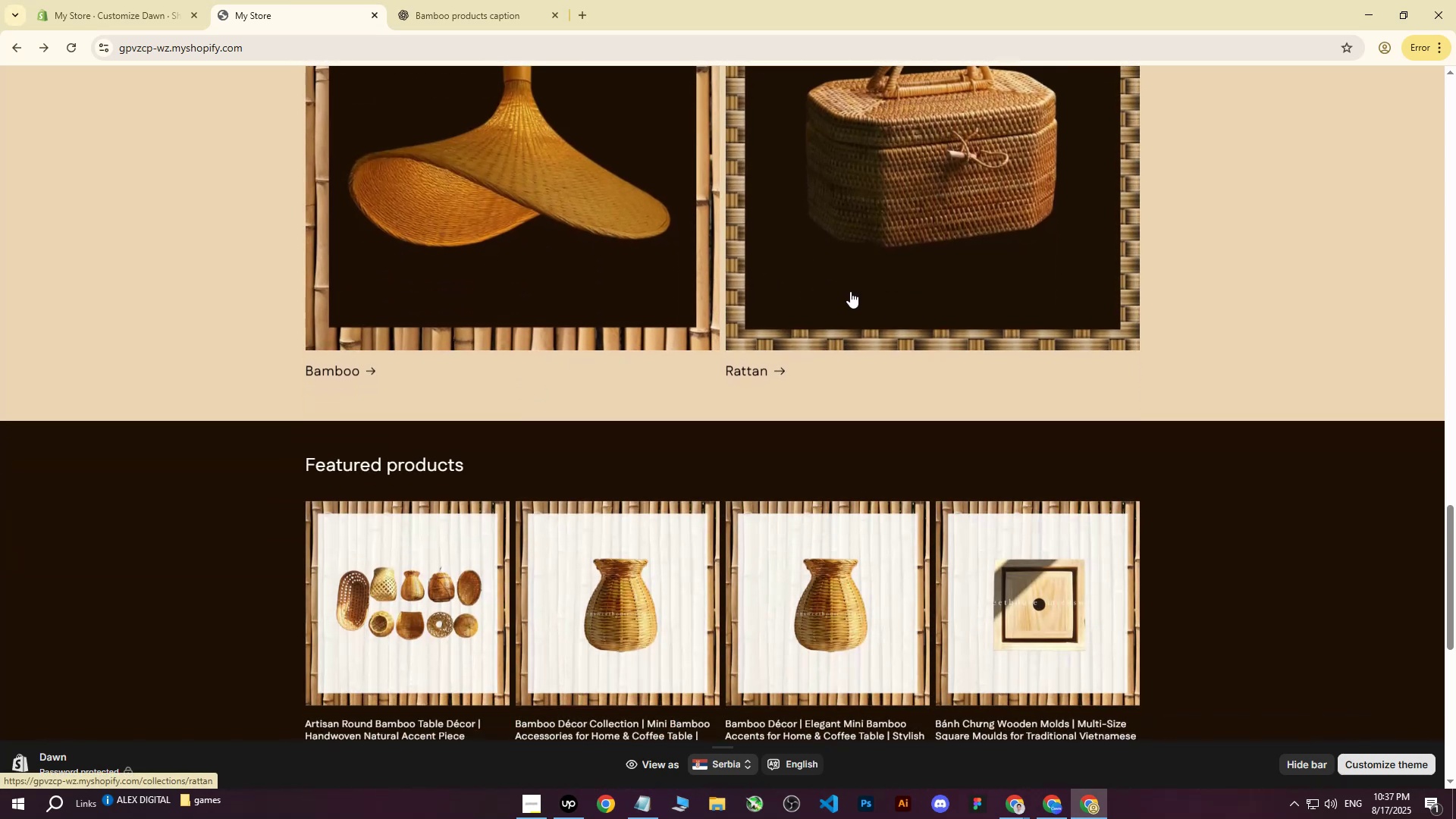 
scroll: coordinate [1272, 344], scroll_direction: up, amount: 5.0
 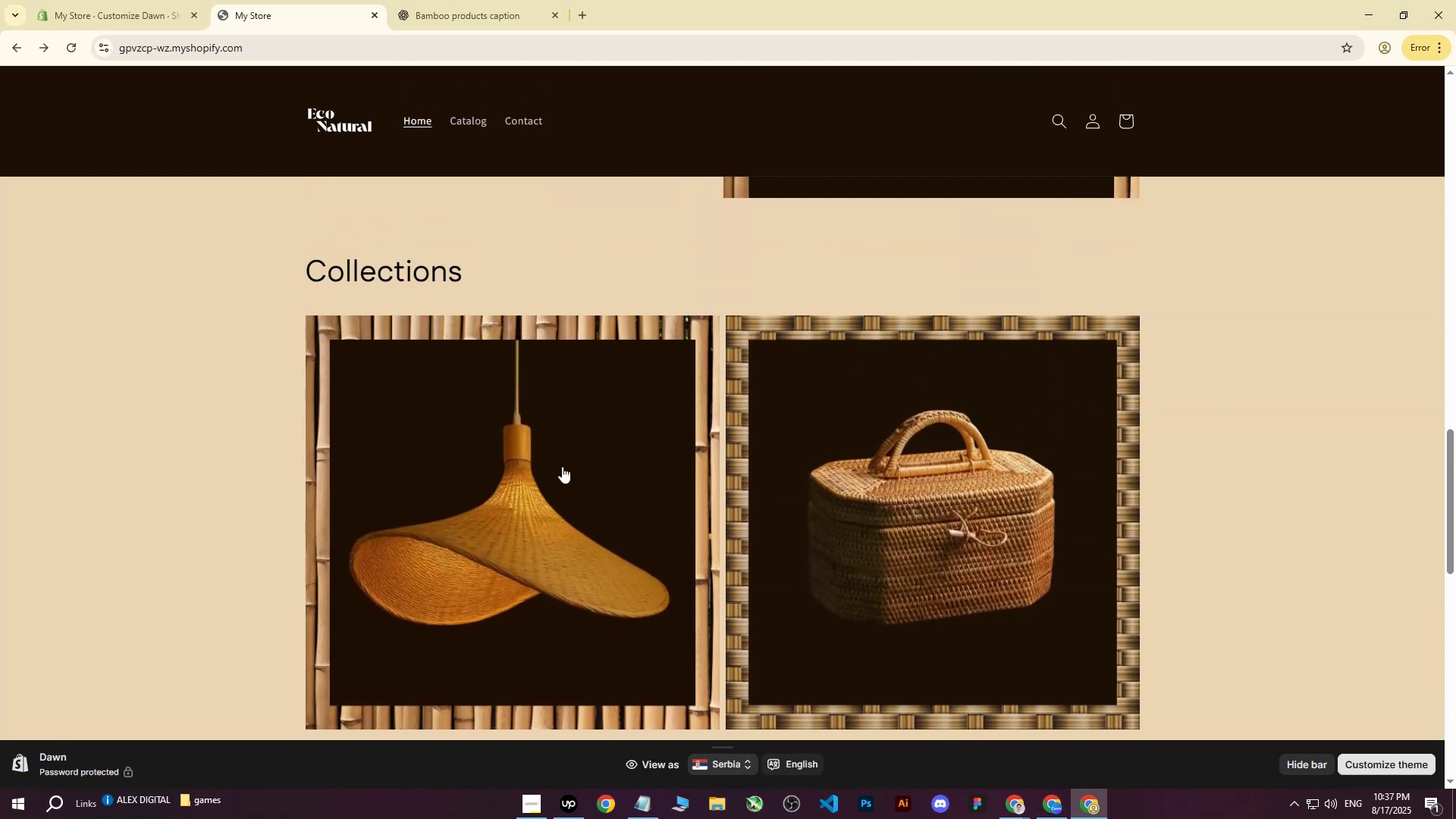 
scroll: coordinate [423, 459], scroll_direction: none, amount: 0.0
 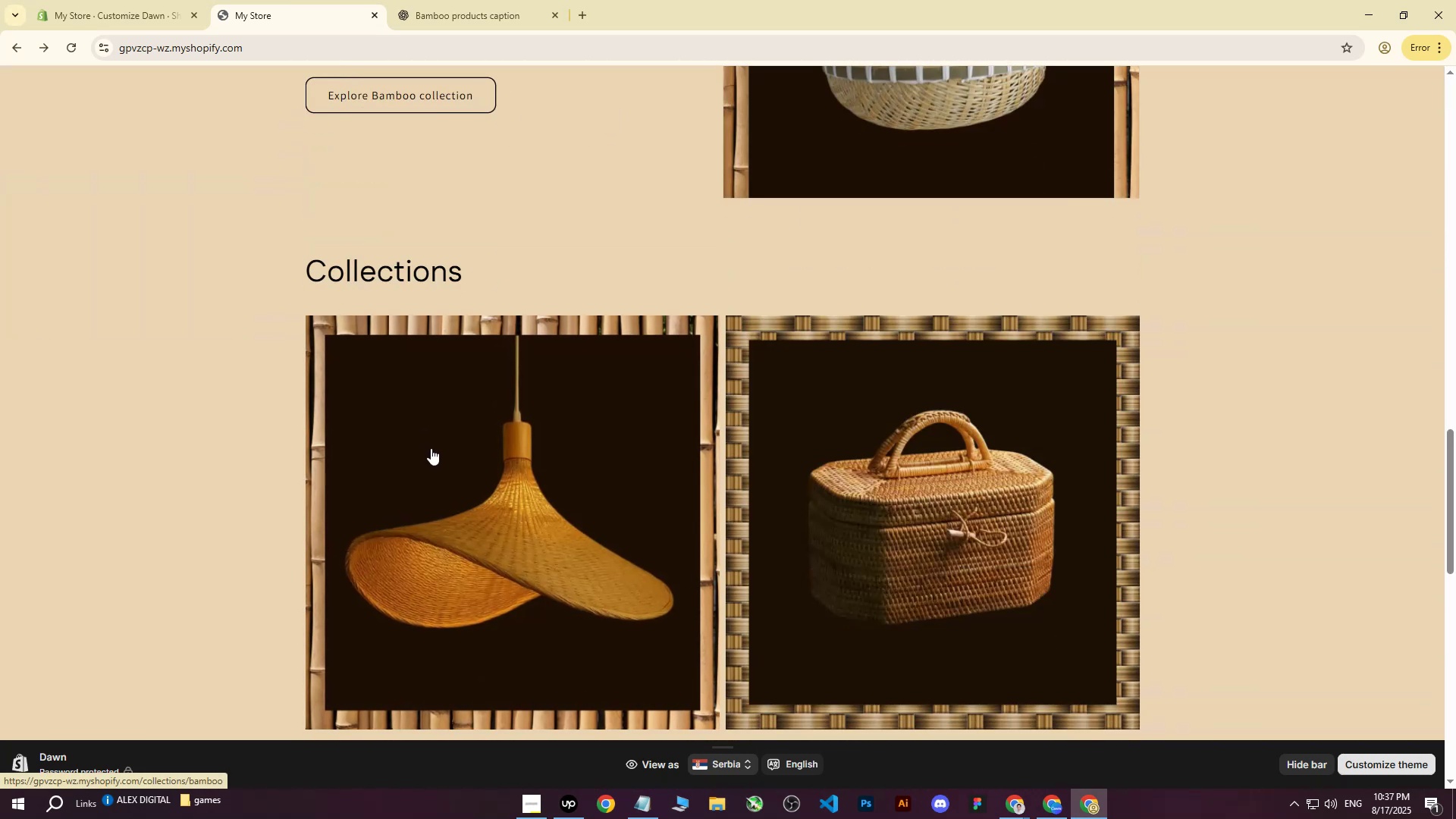 
scroll: coordinate [432, 458], scroll_direction: up, amount: 3.0
 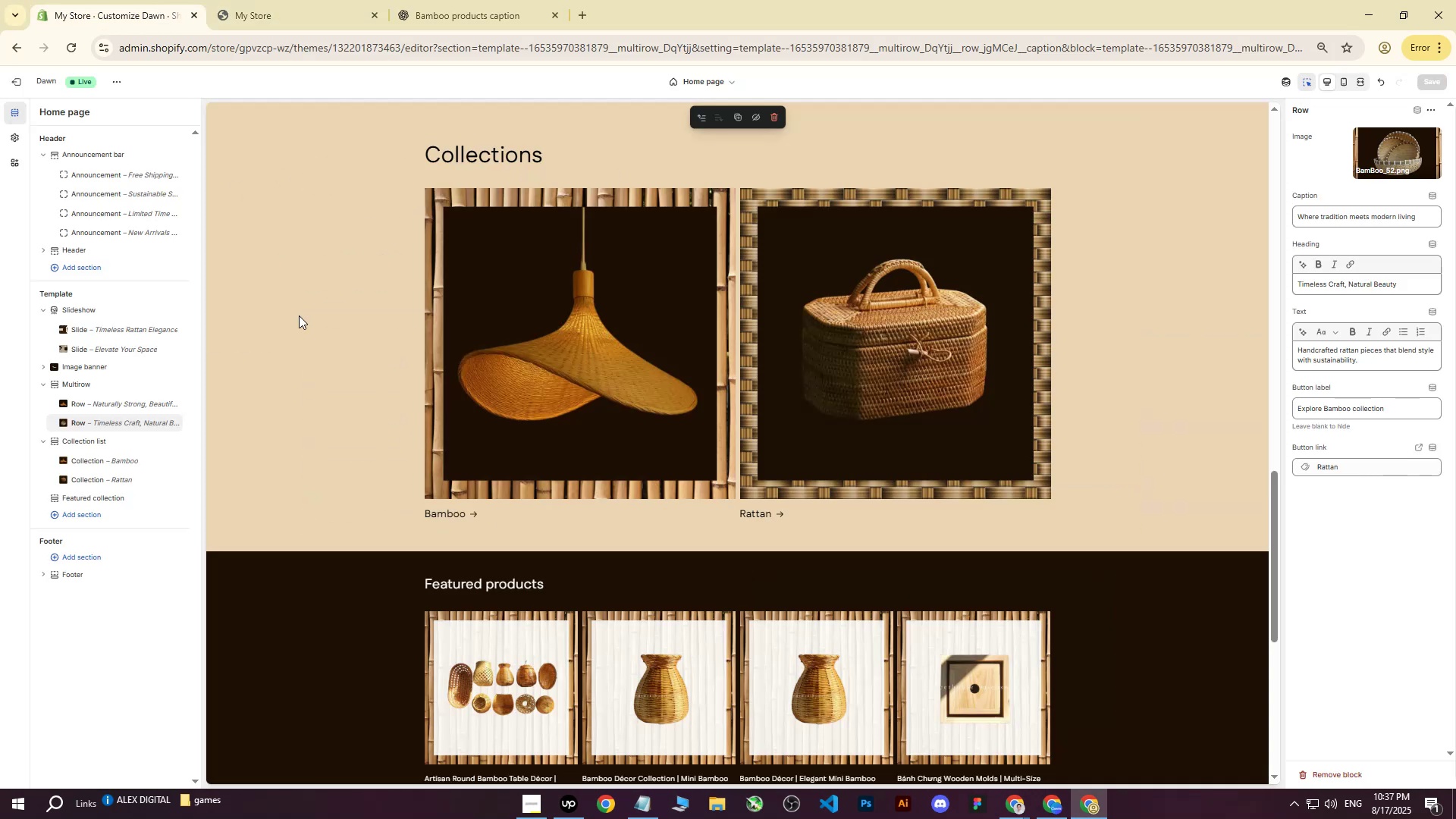 
scroll: coordinate [362, 515], scroll_direction: down, amount: 3.0
 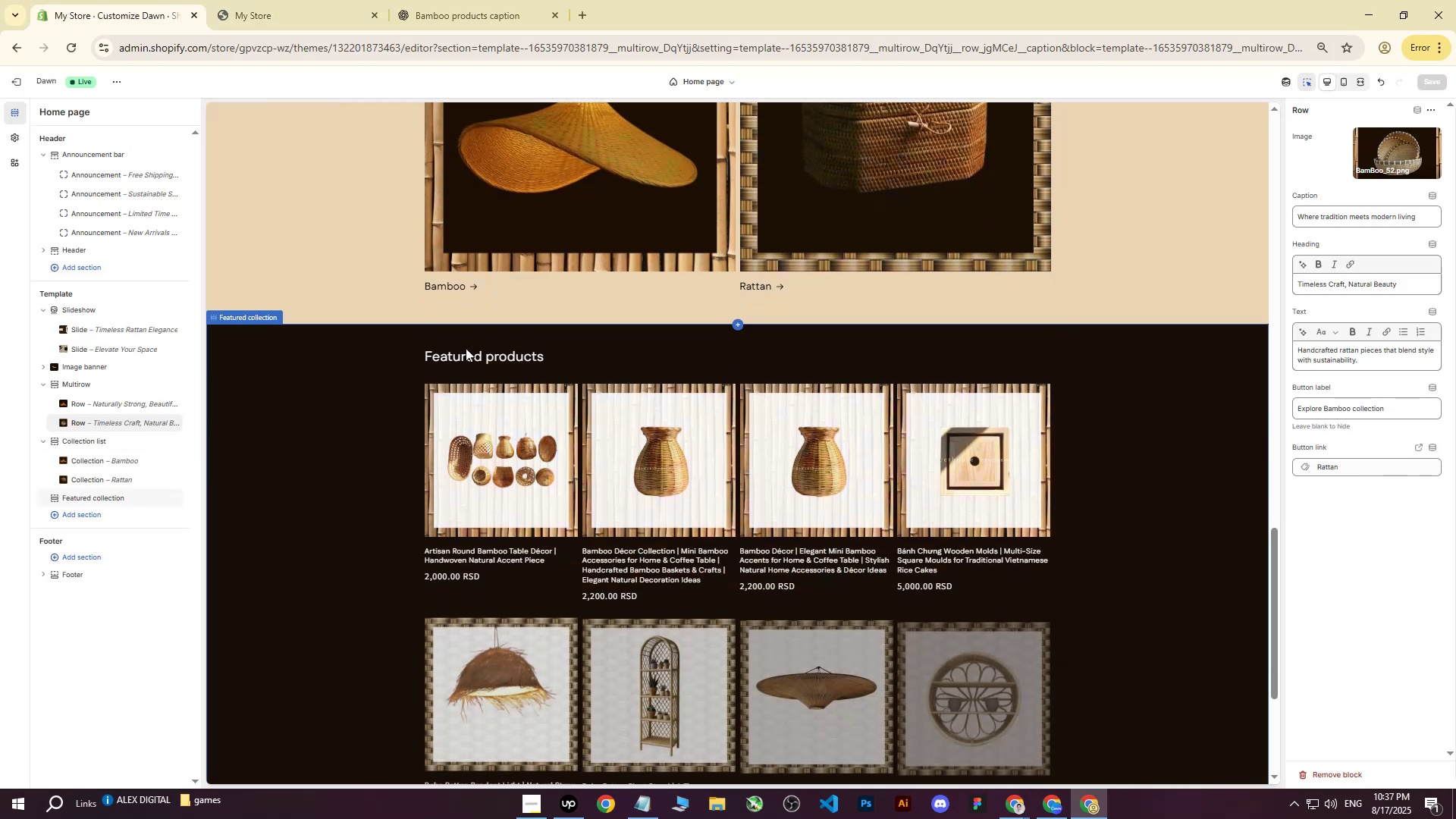 
left_click([470, 345])
 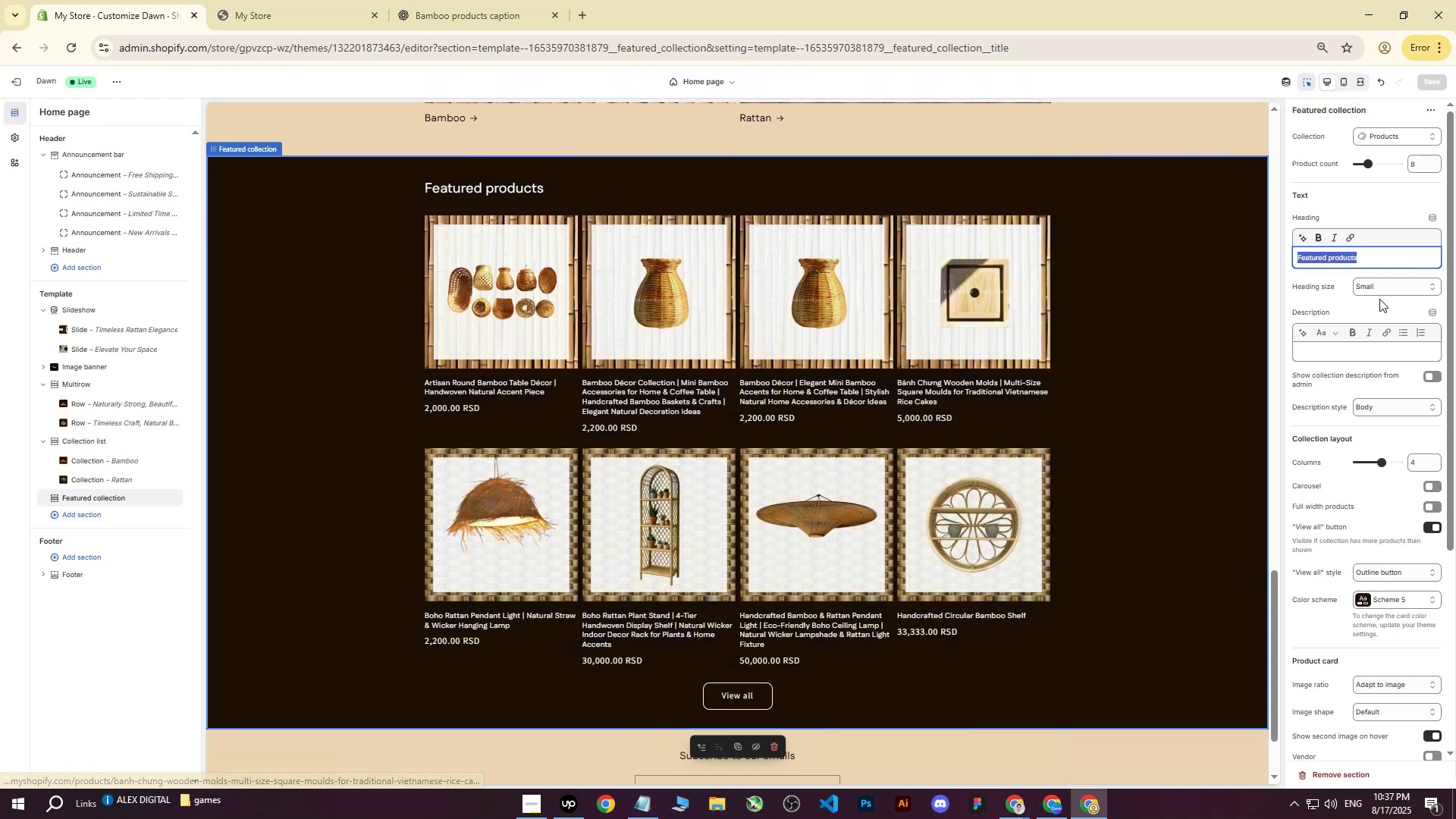 
left_click([1390, 292])
 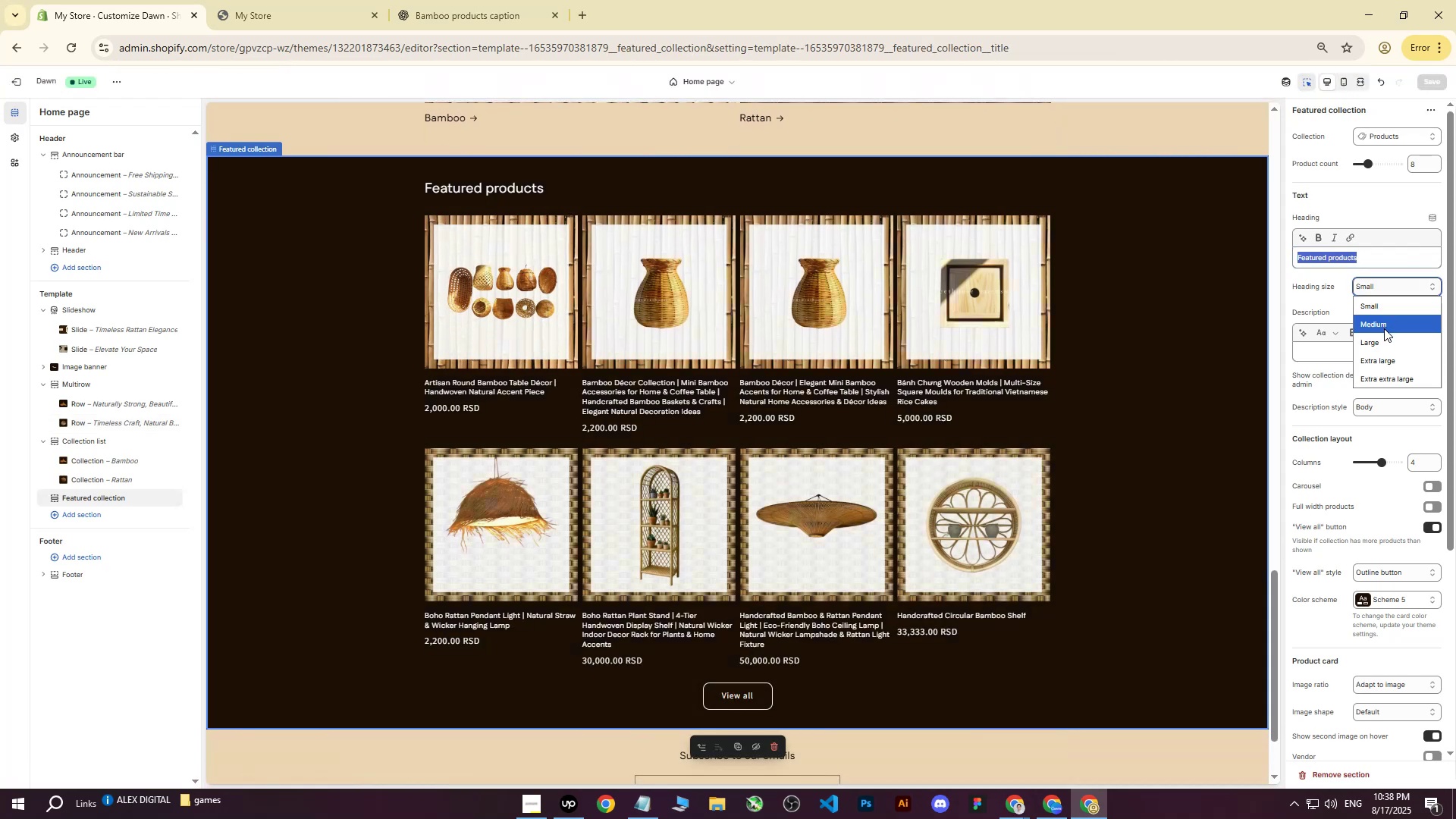 
left_click([1384, 328])
 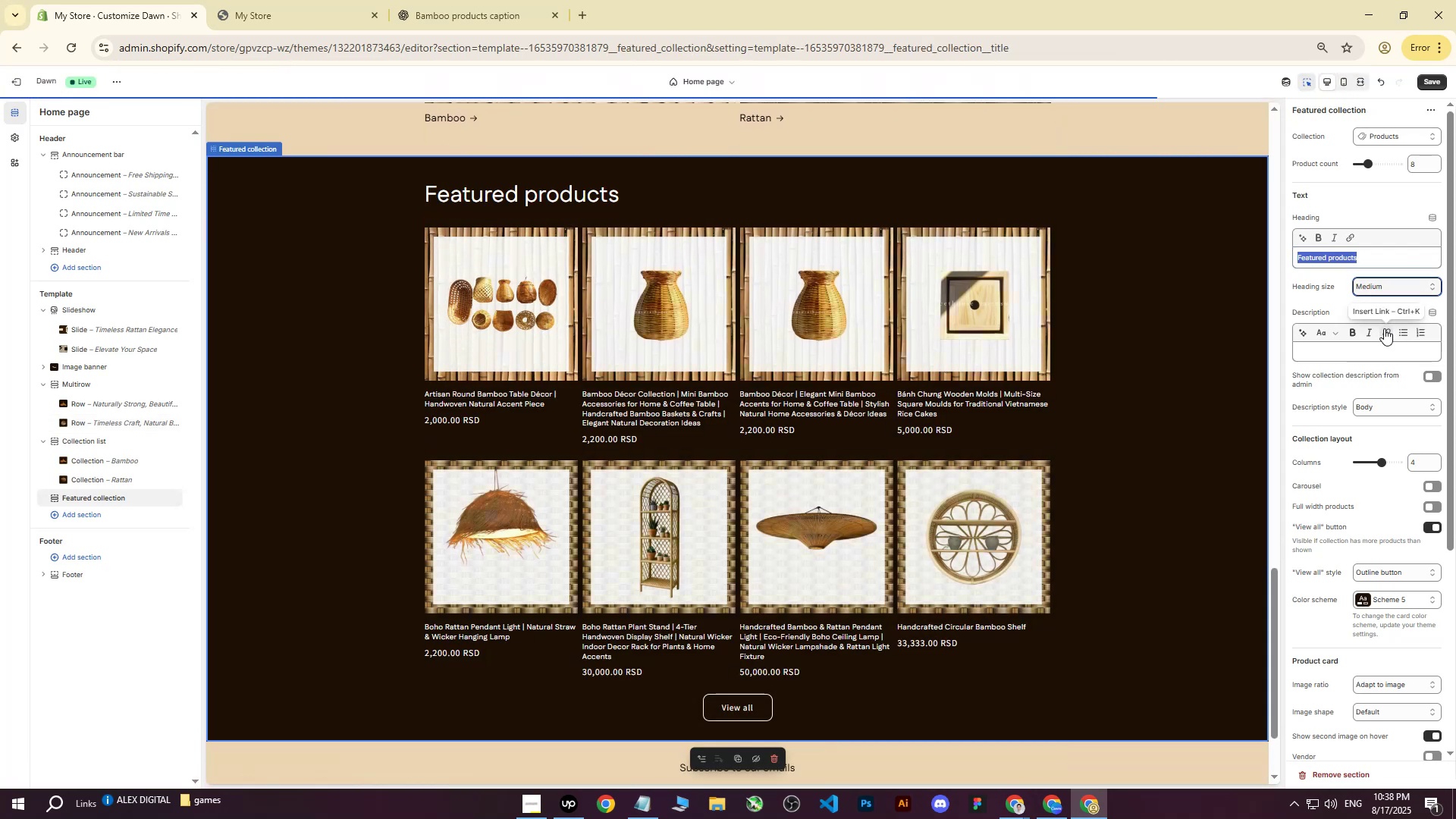 
scroll: coordinate [834, 306], scroll_direction: up, amount: 3.0
 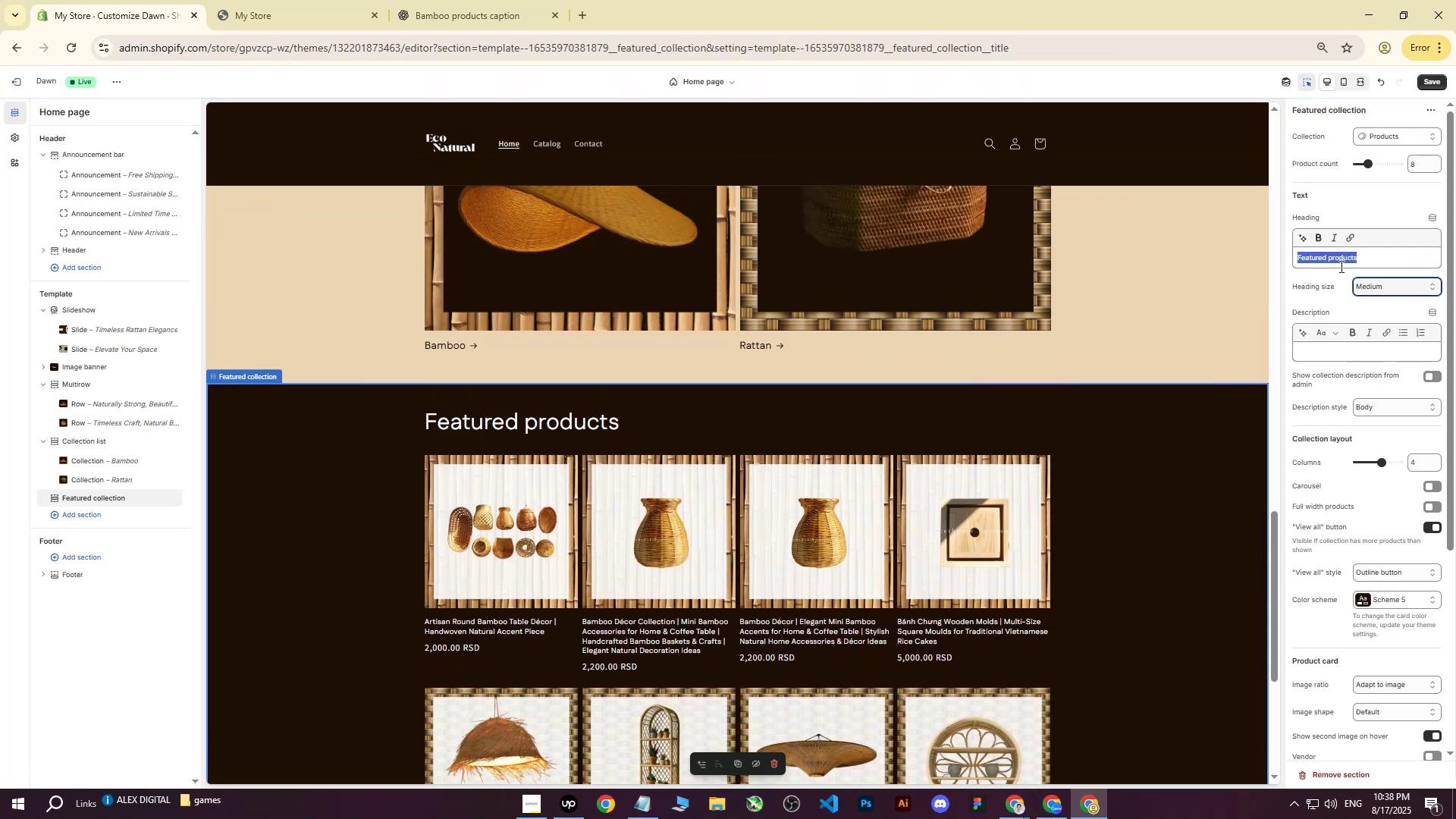 
left_click([1384, 293])
 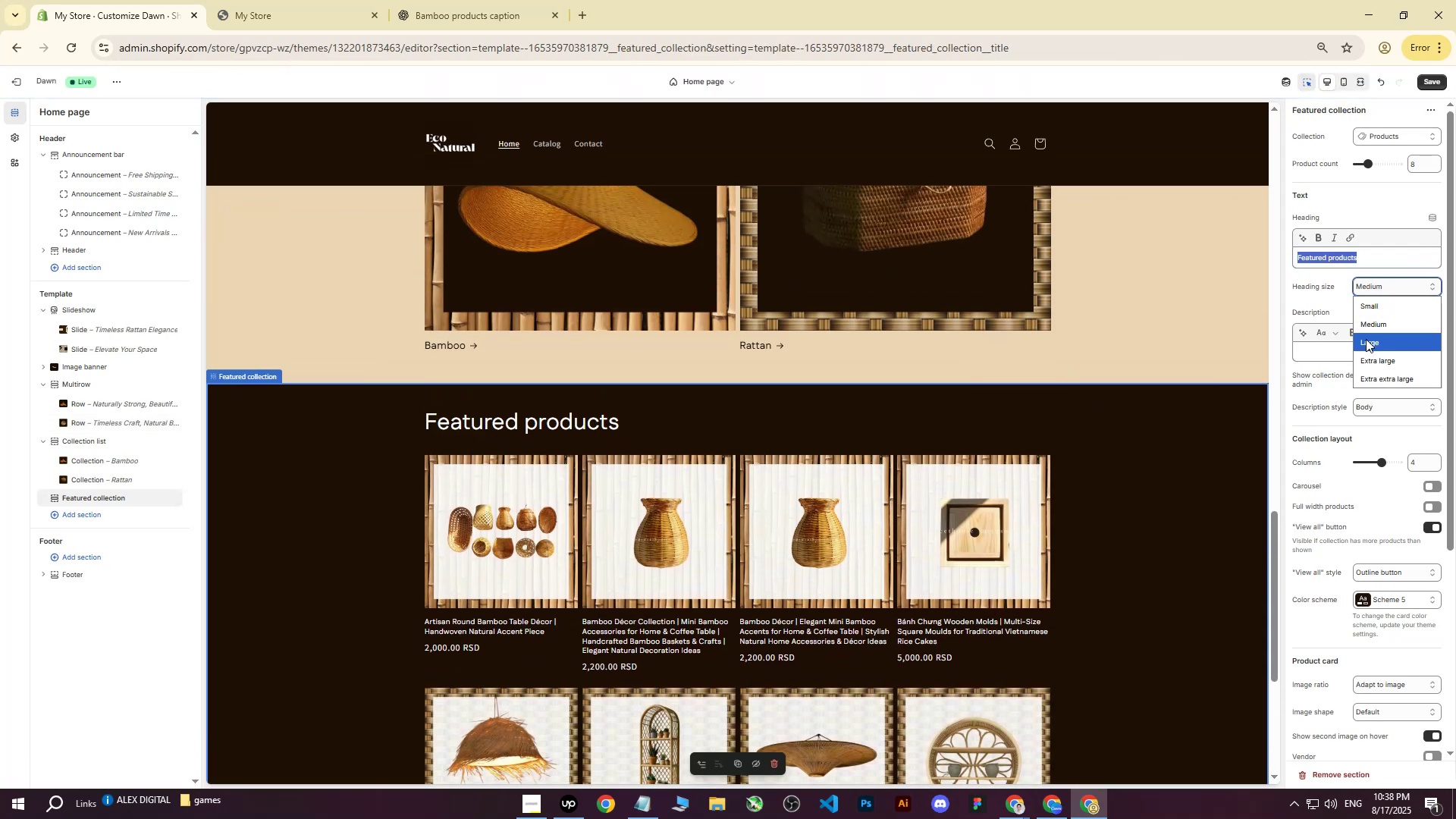 
left_click([1366, 339])
 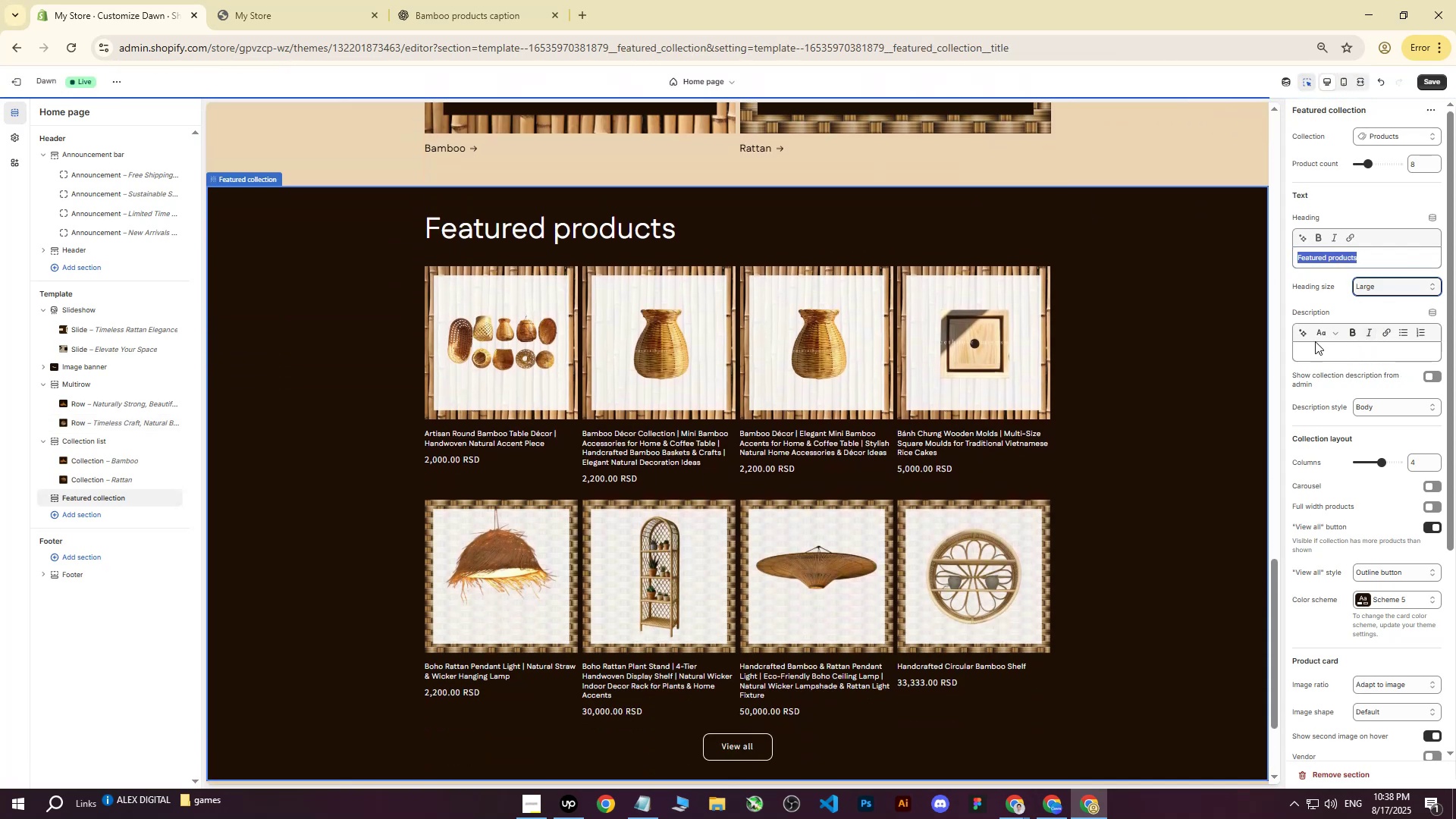 
scroll: coordinate [772, 338], scroll_direction: up, amount: 9.0
 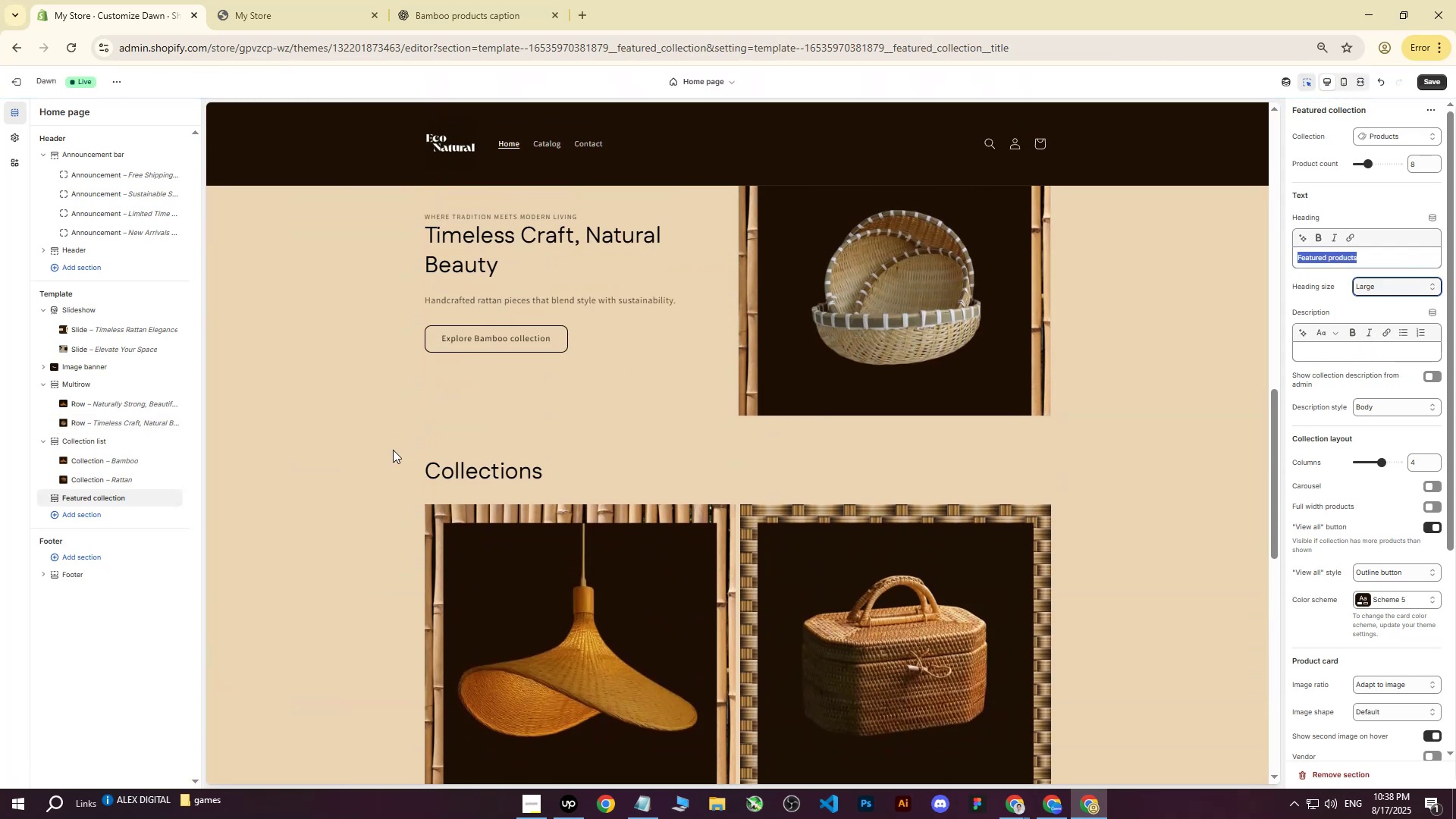 
left_click([391, 454])
 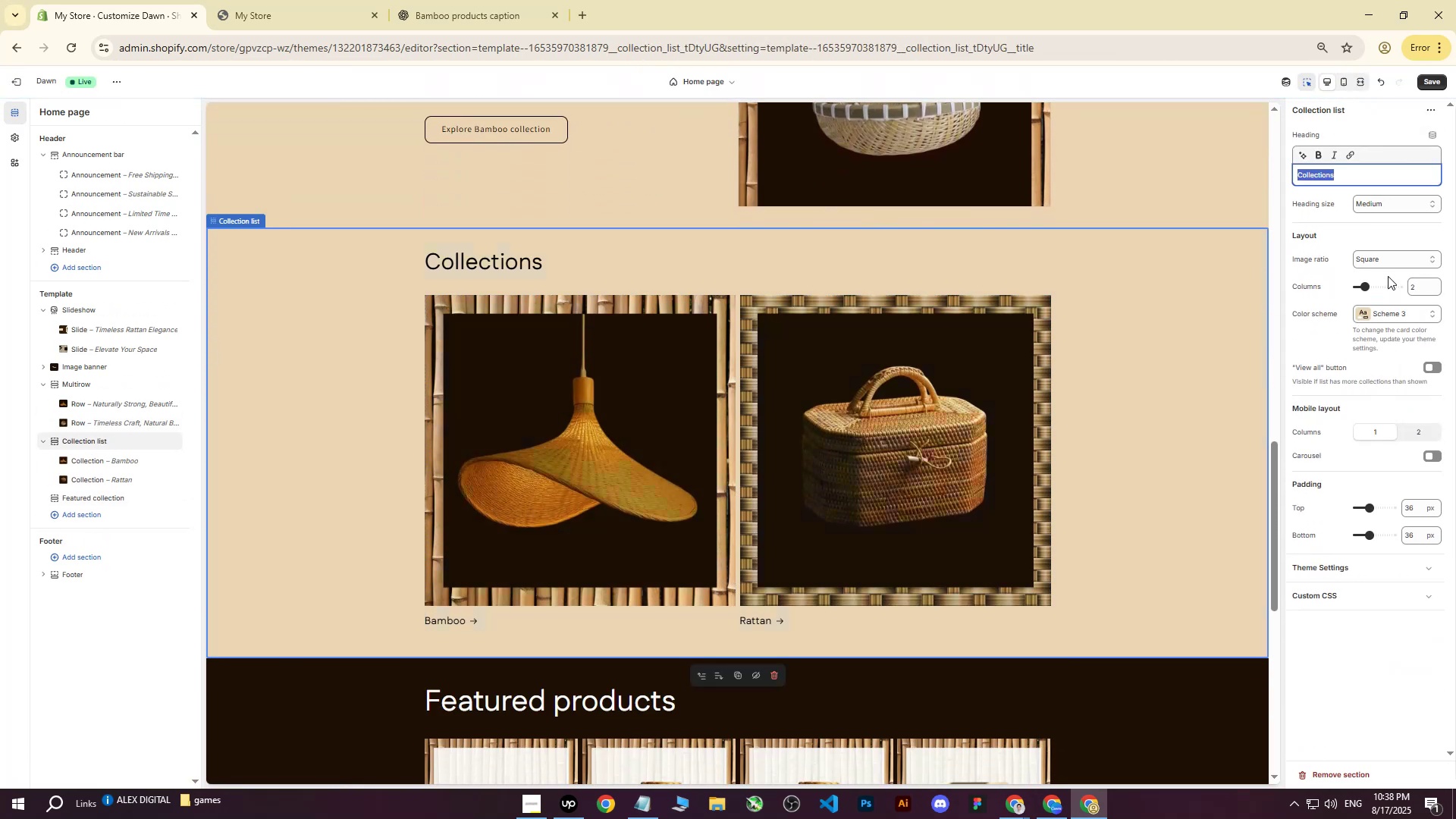 
left_click([1384, 201])
 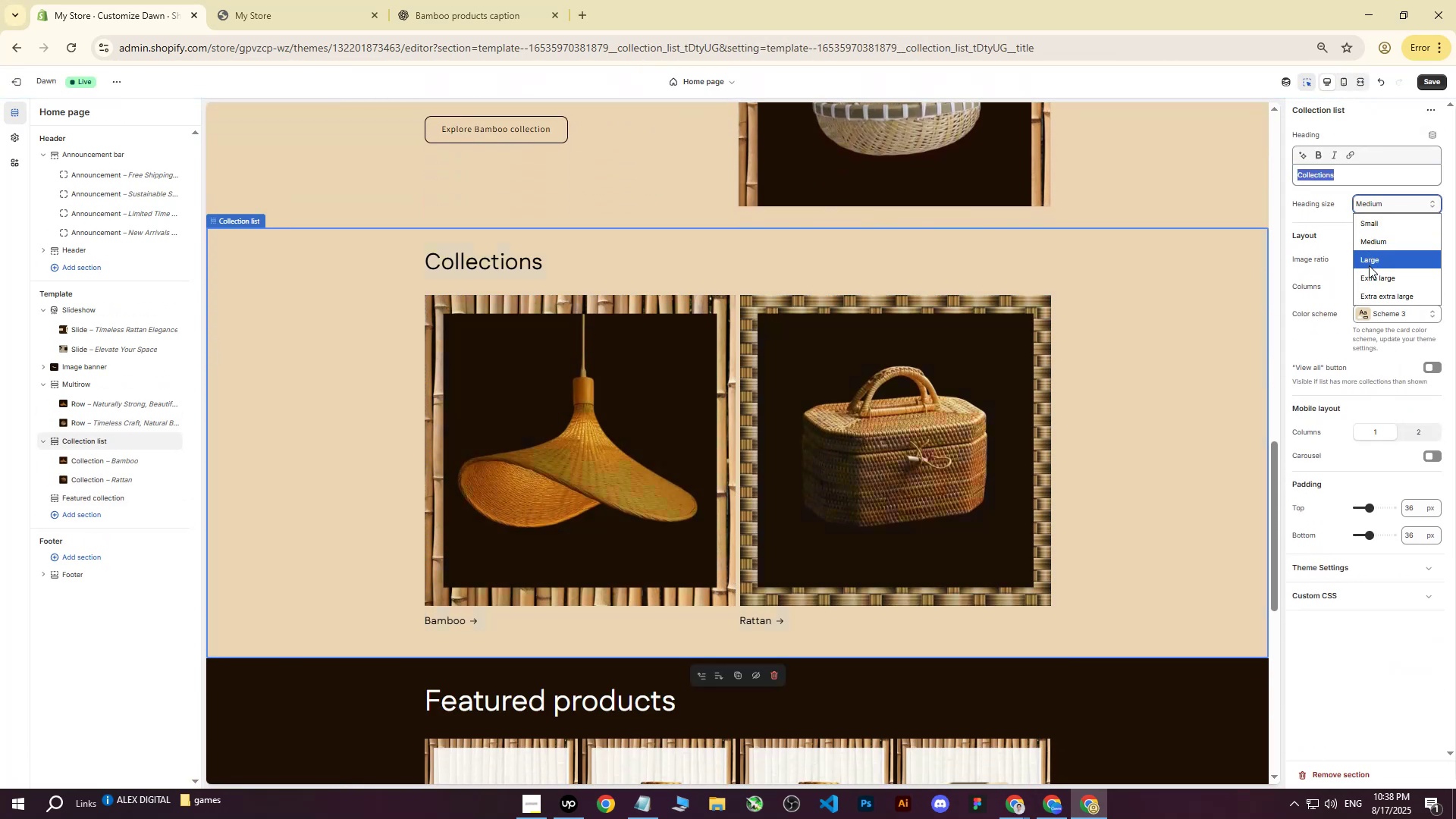 
left_click([1370, 263])
 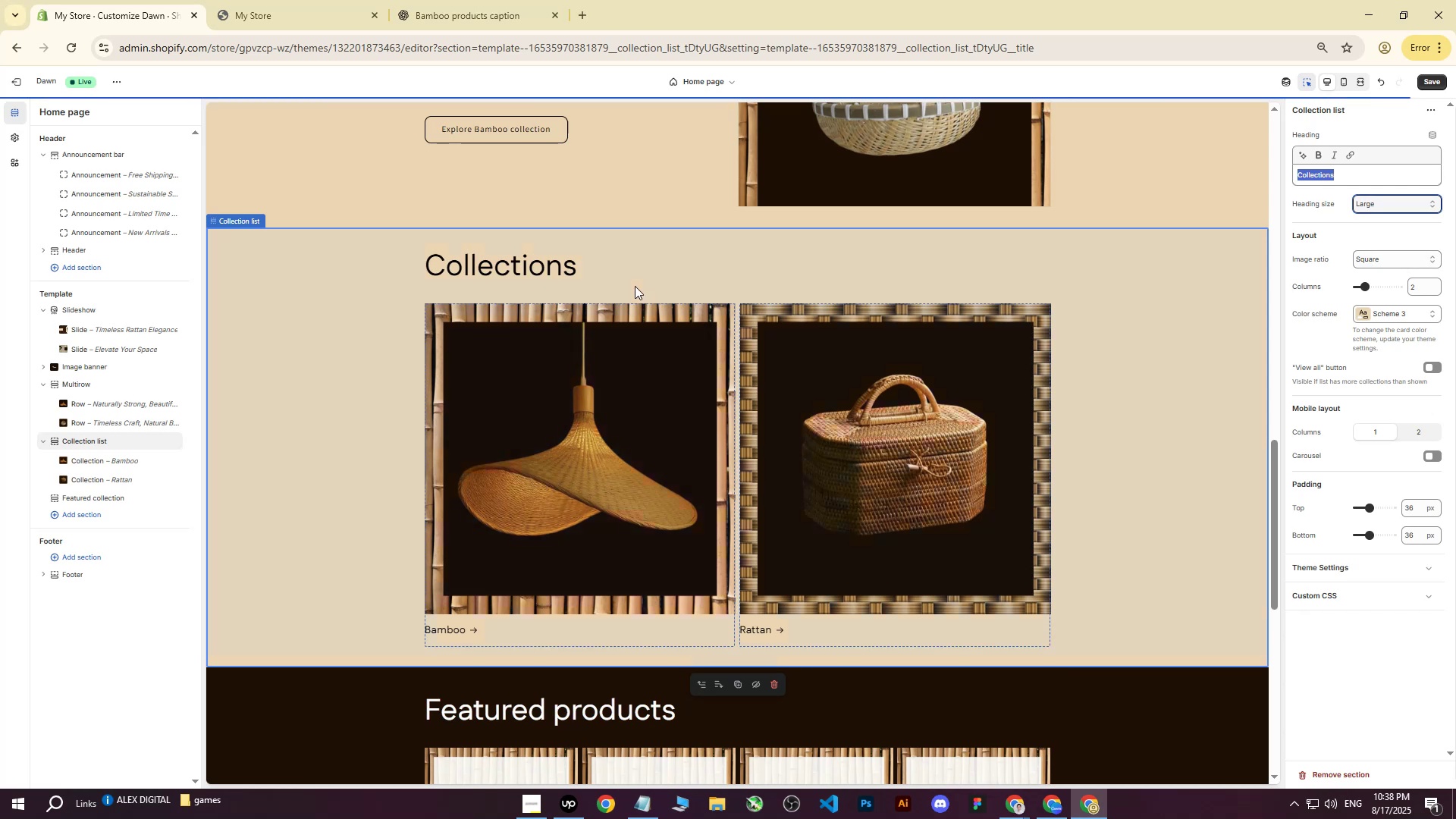 
scroll: coordinate [643, 280], scroll_direction: up, amount: 1.0
 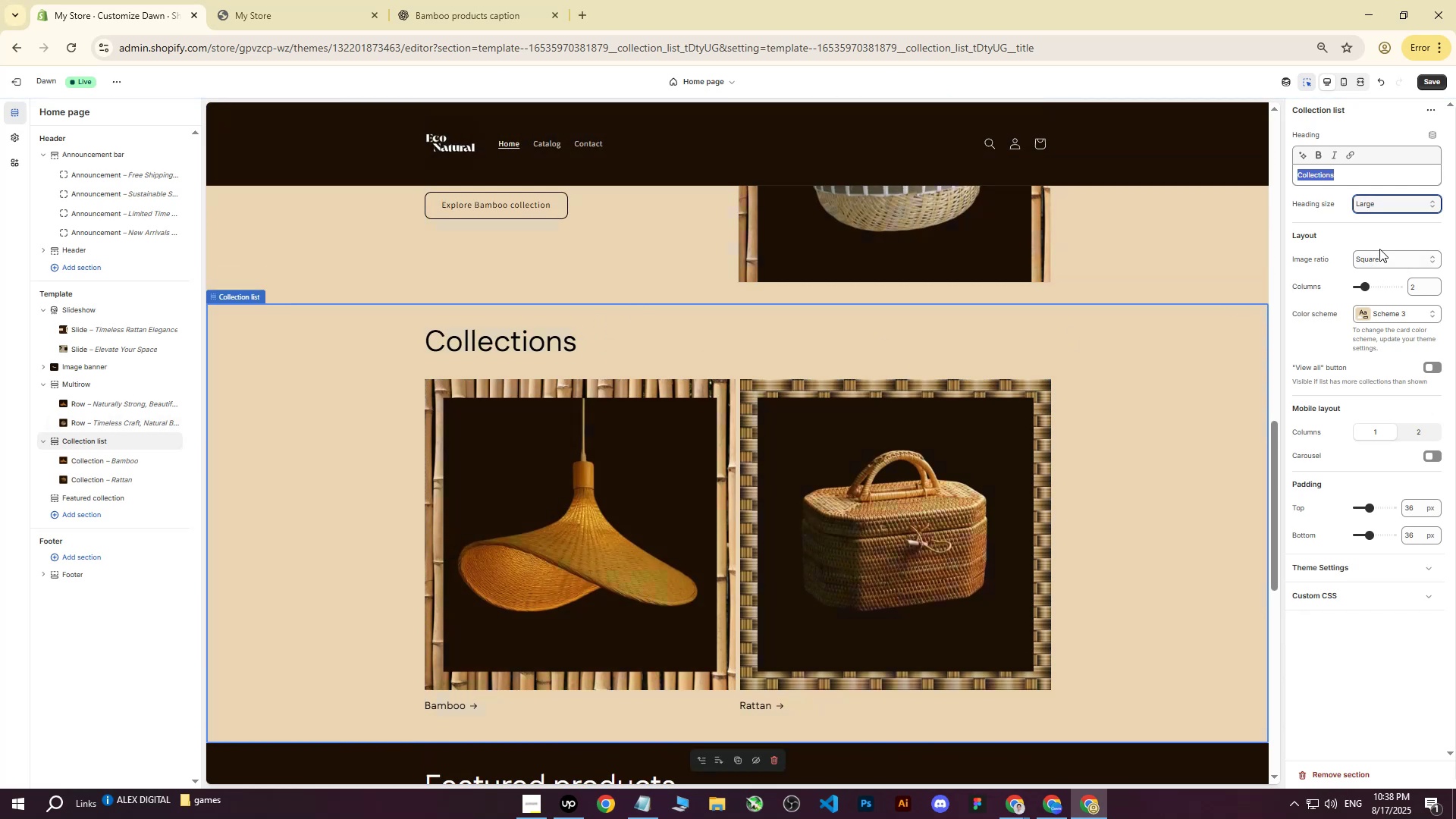 
left_click([1380, 206])
 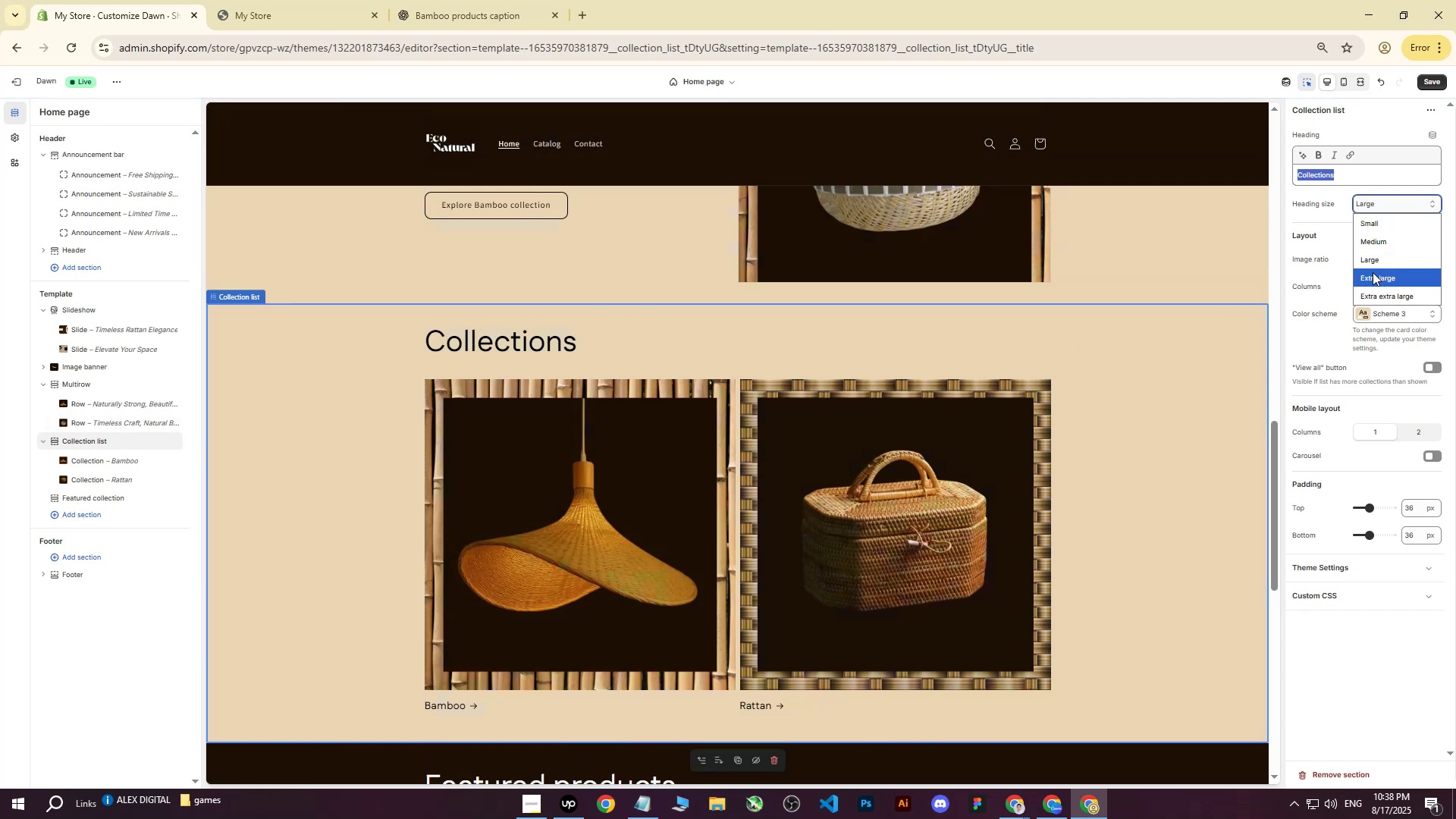 
left_click([1372, 272])
 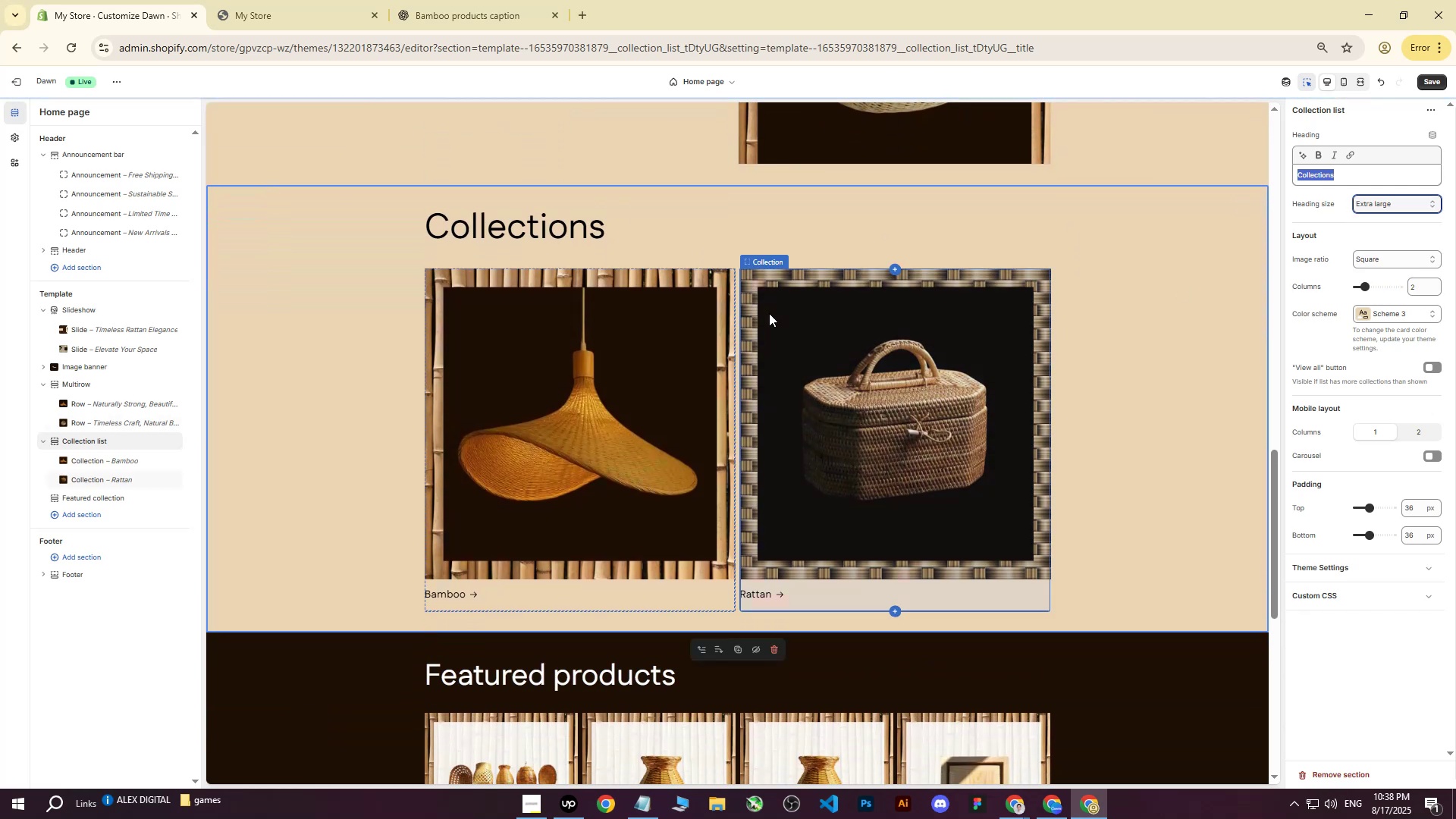 
scroll: coordinate [769, 313], scroll_direction: down, amount: 1.0
 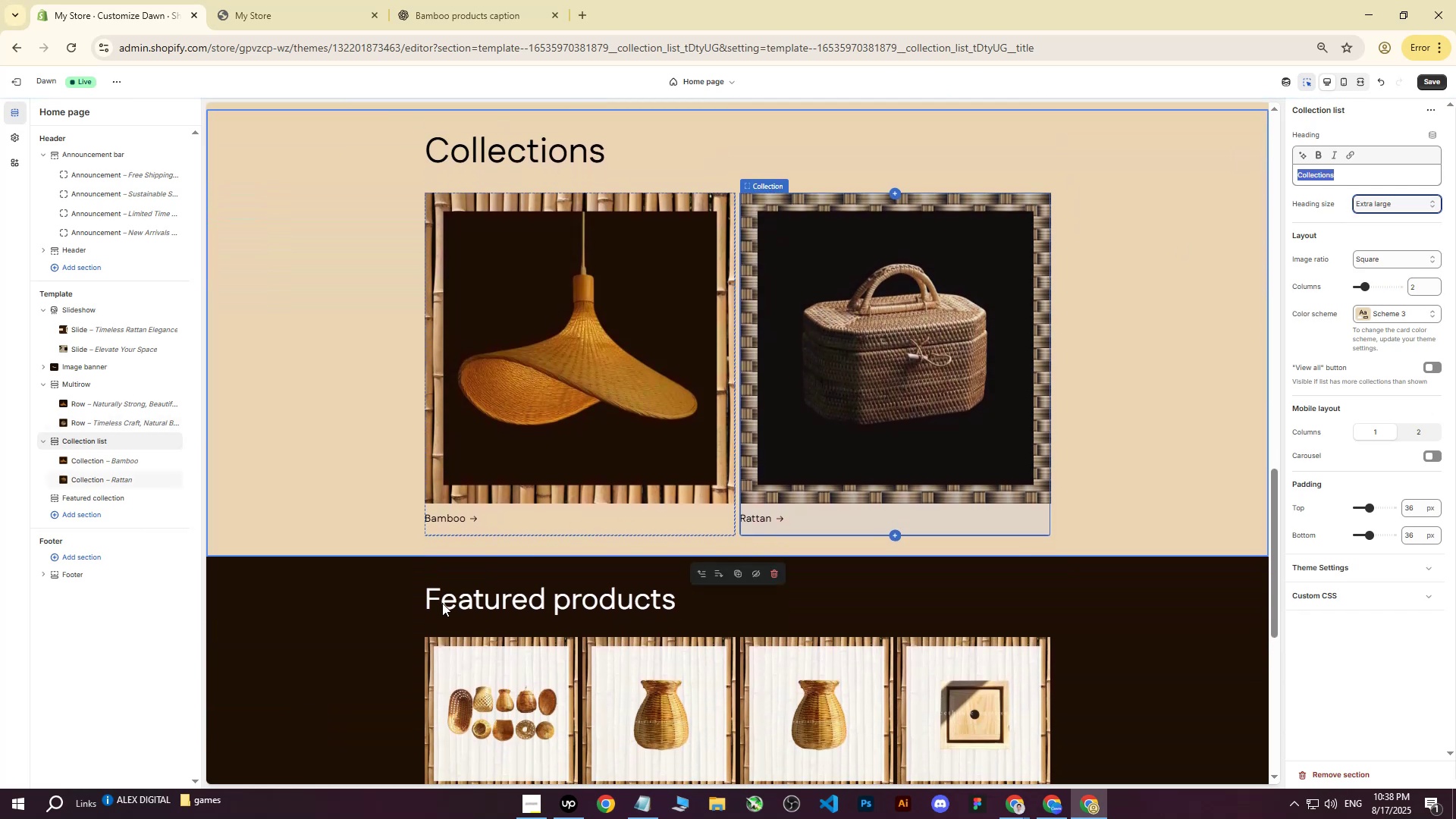 
left_click([425, 617])
 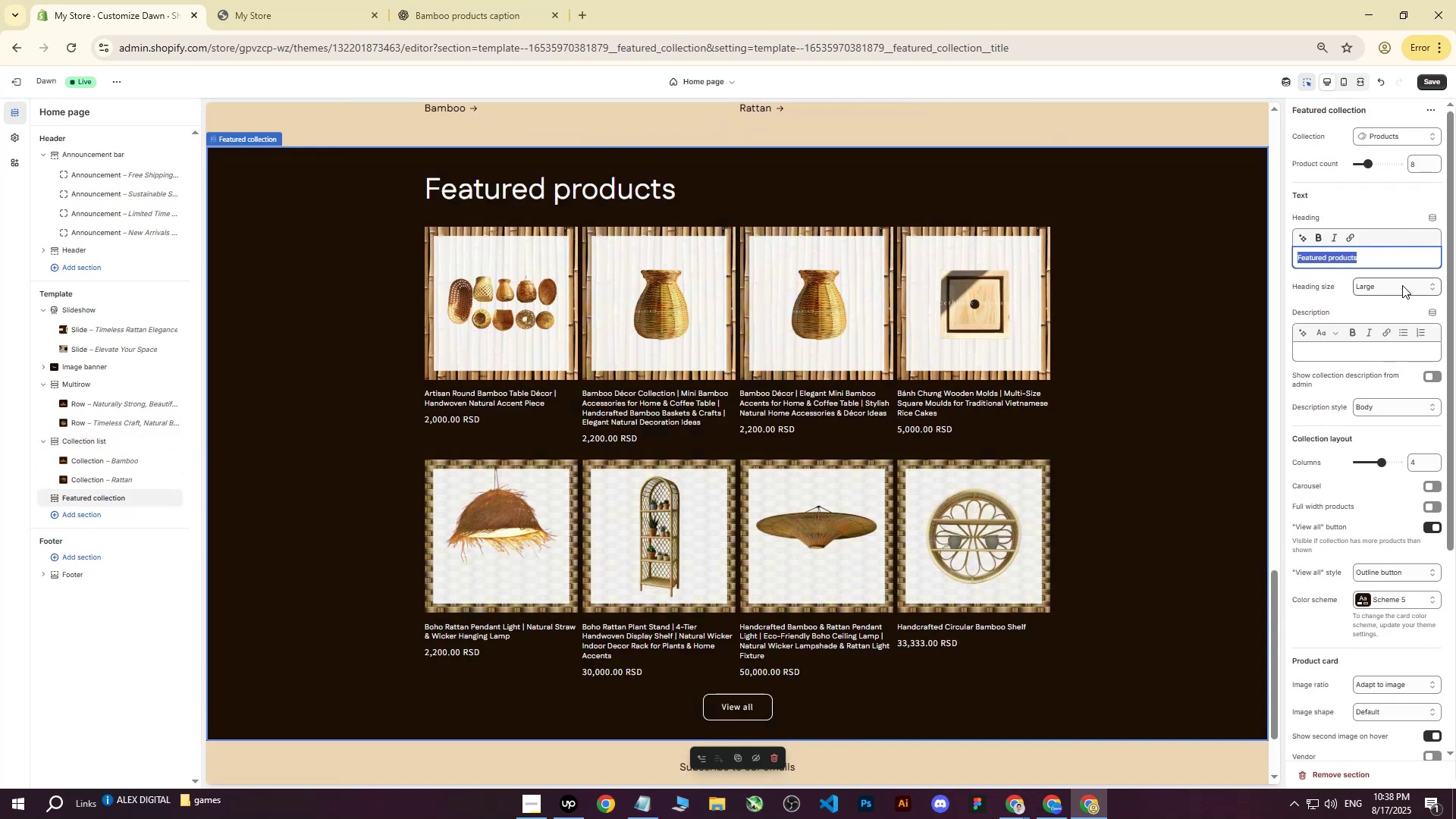 
left_click([1392, 286])
 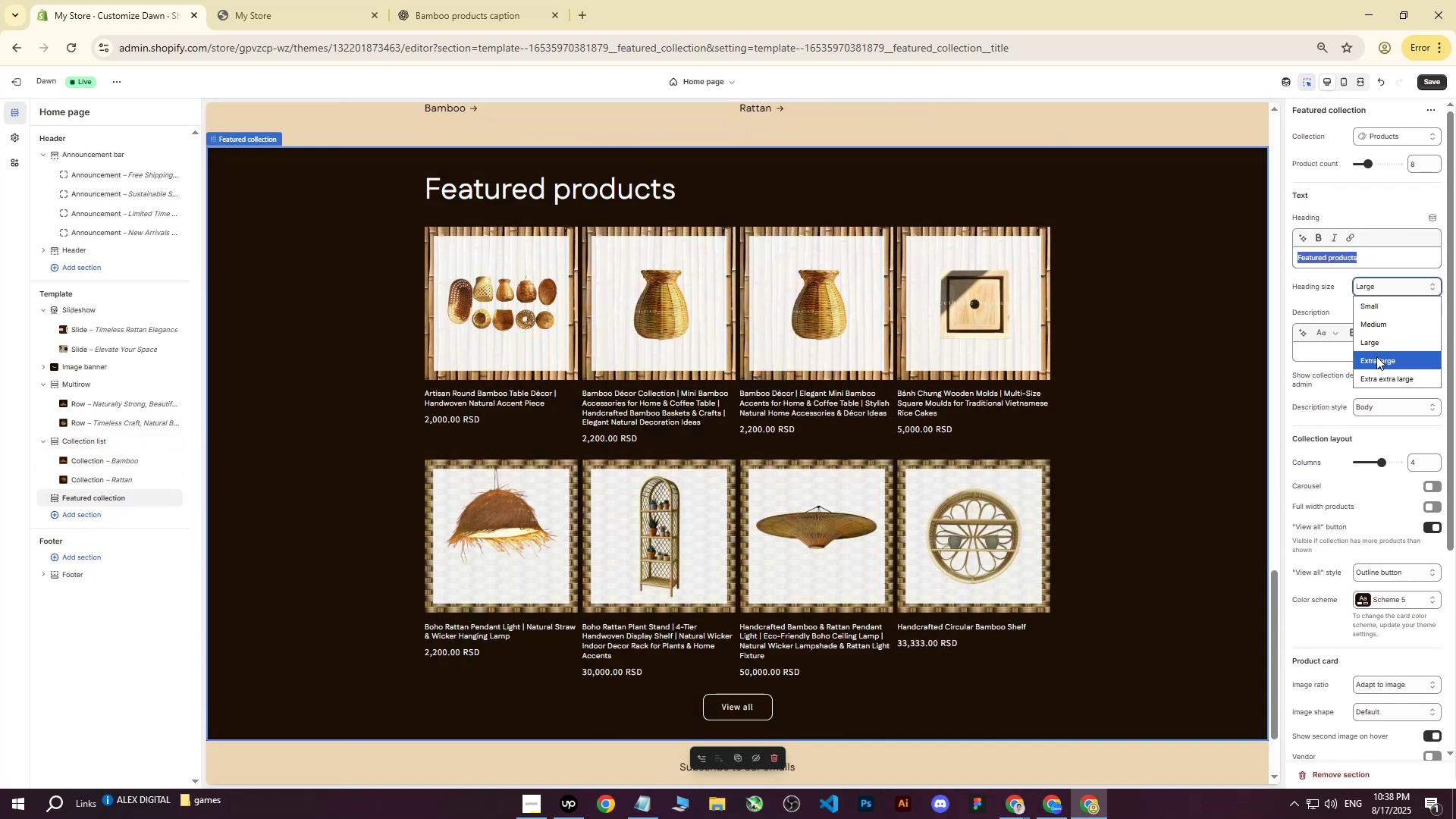 
left_click([1376, 361])
 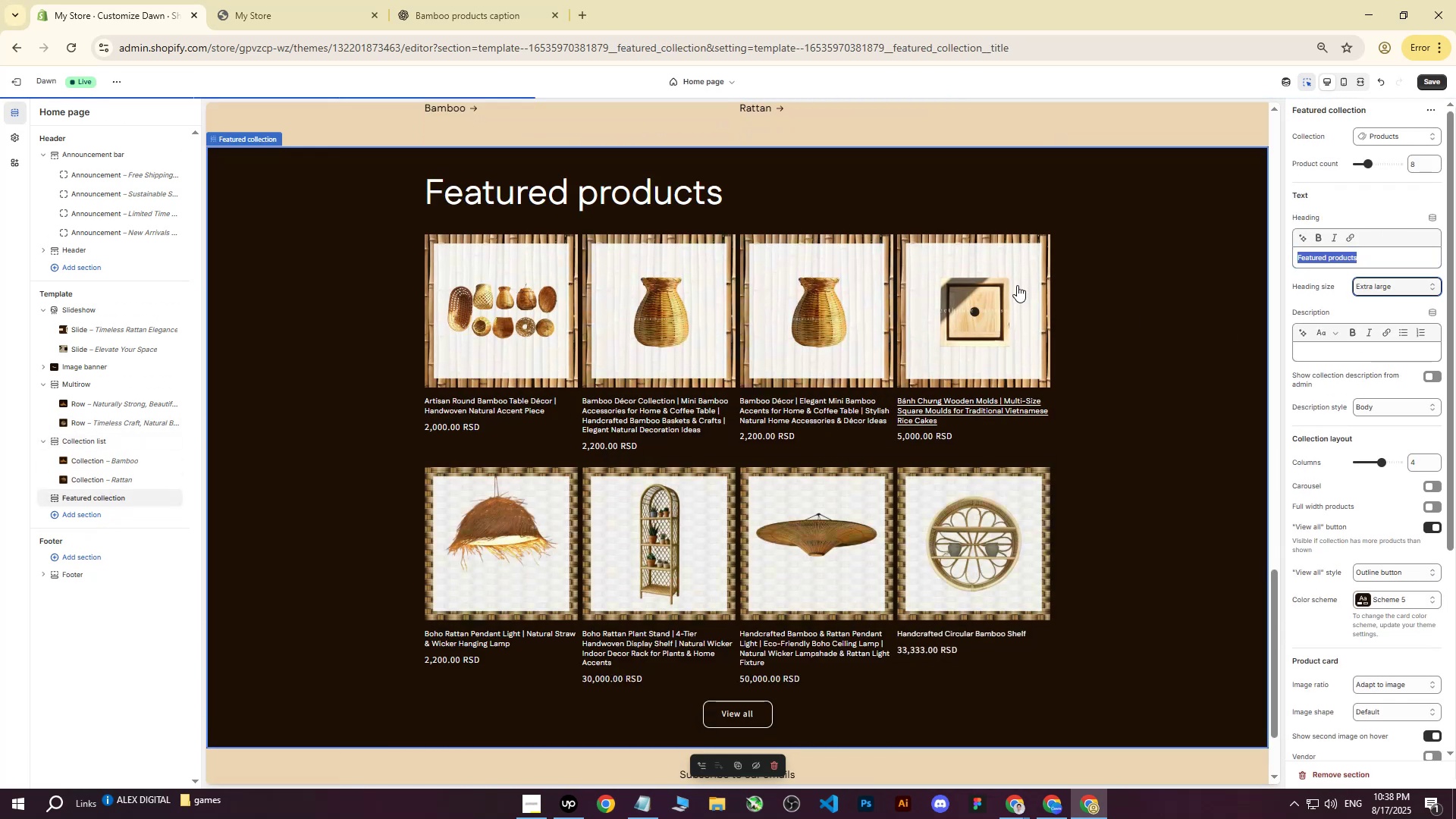 
scroll: coordinate [798, 381], scroll_direction: down, amount: 4.0
 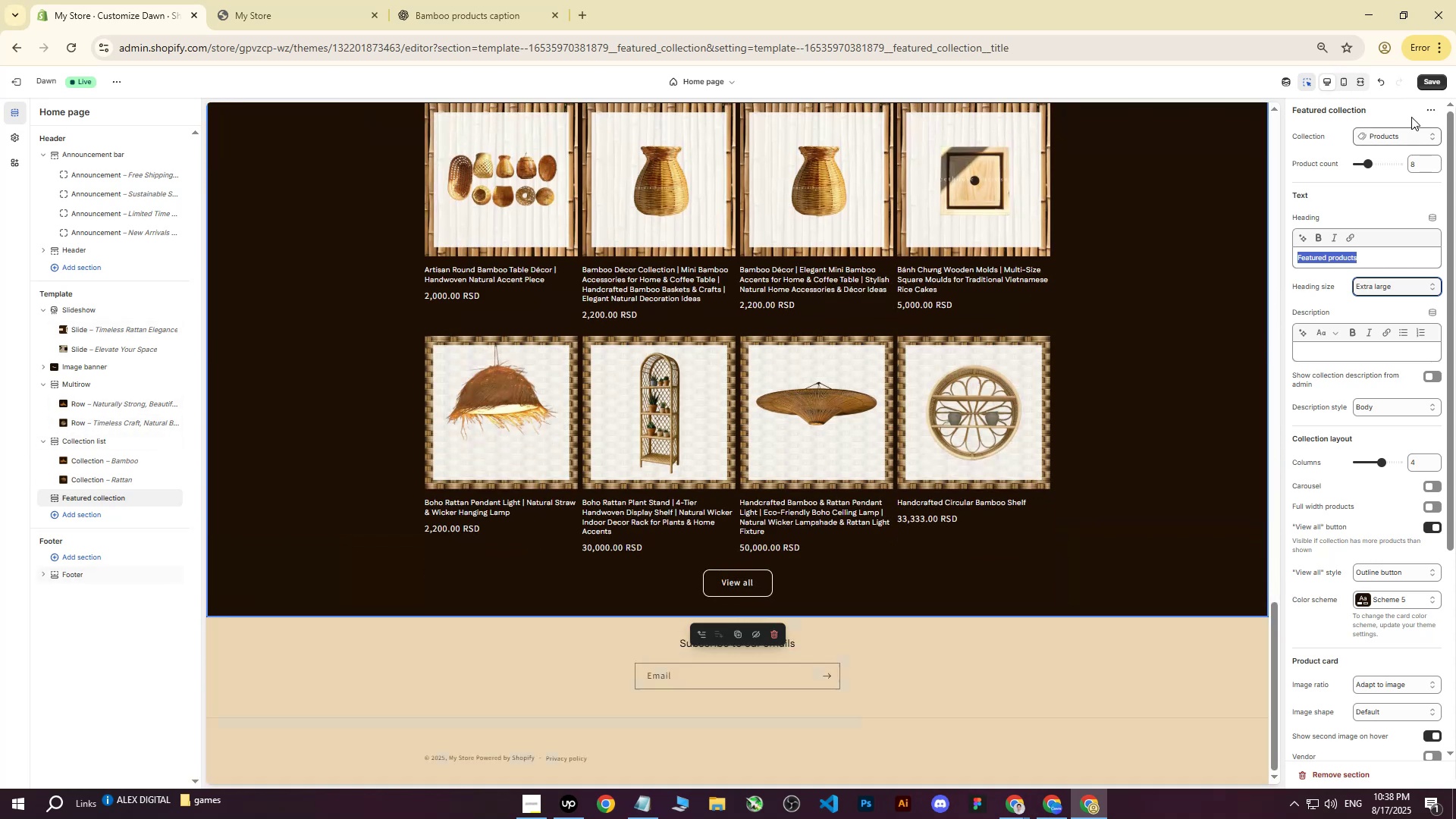 
left_click([1433, 87])
 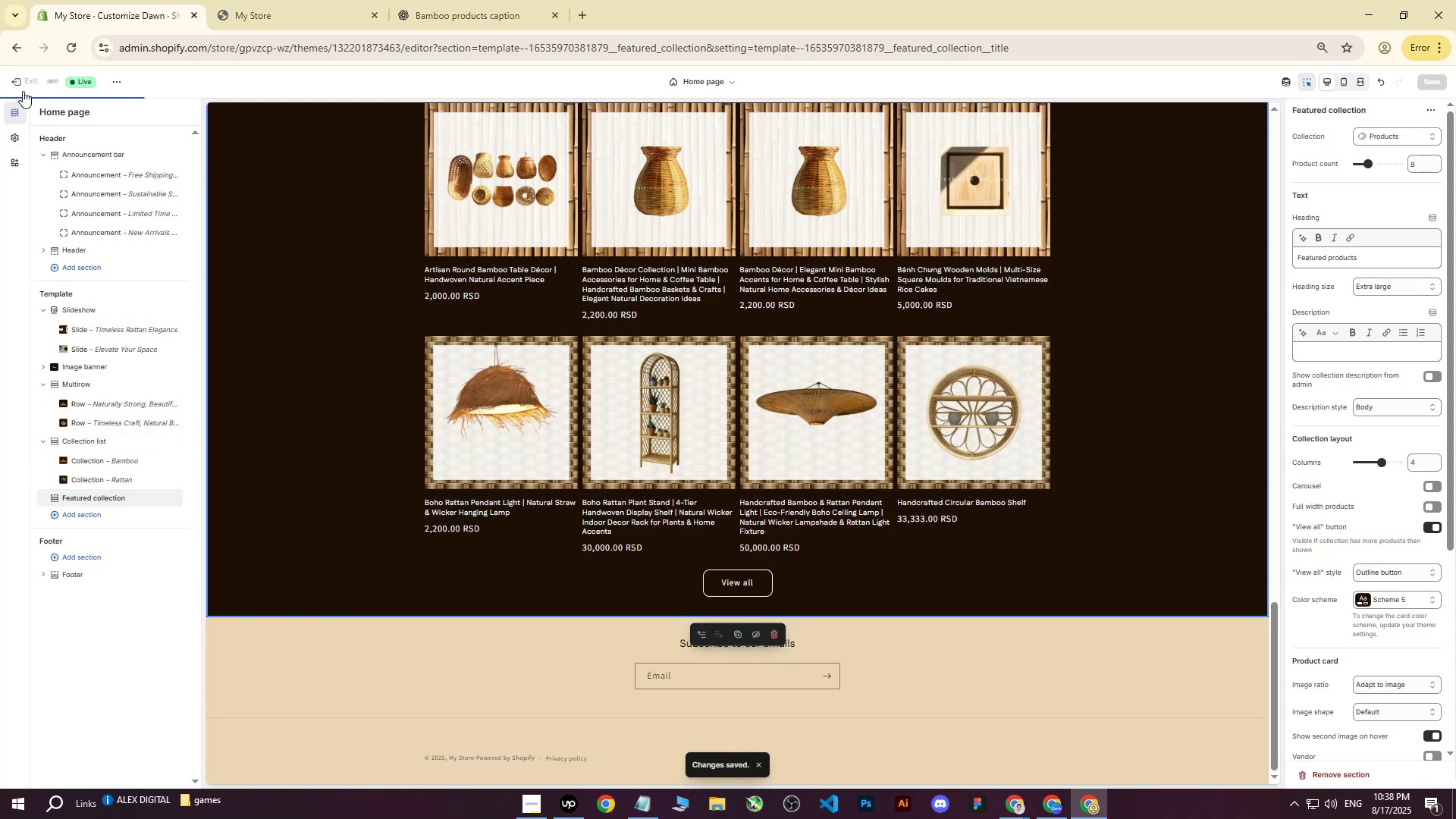 
left_click([18, 86])
 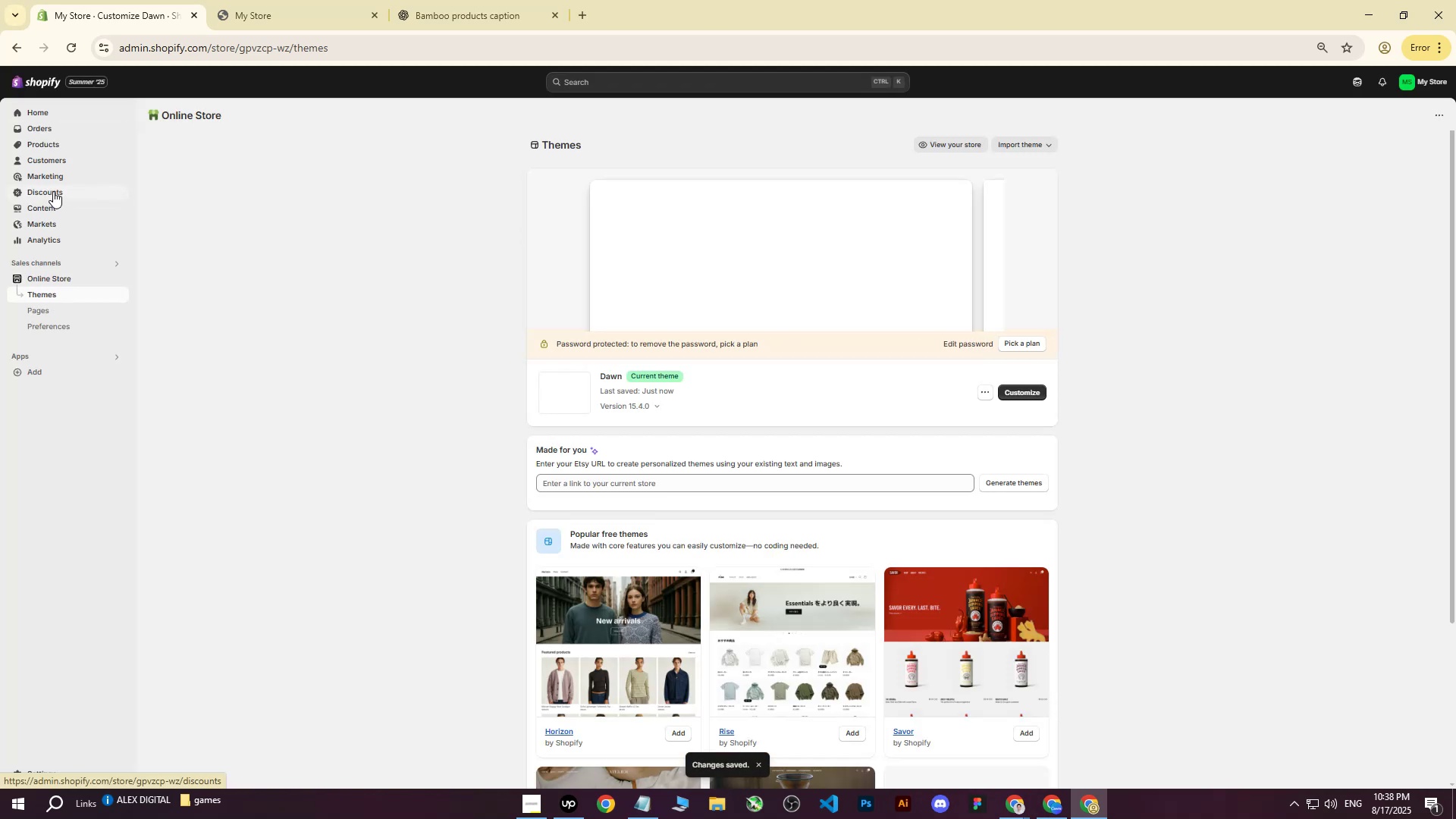 
left_click([52, 203])
 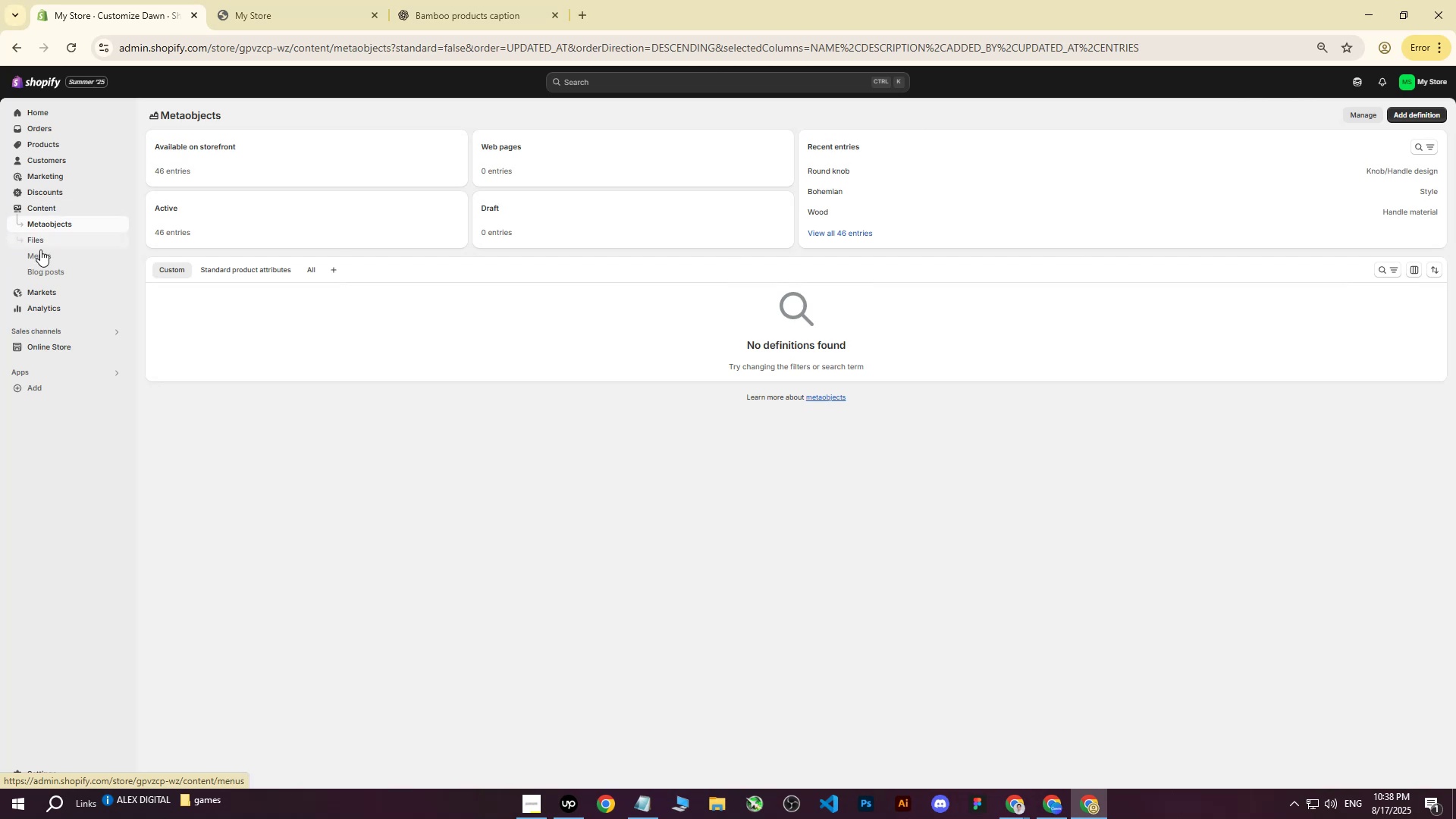 
wait(13.6)
 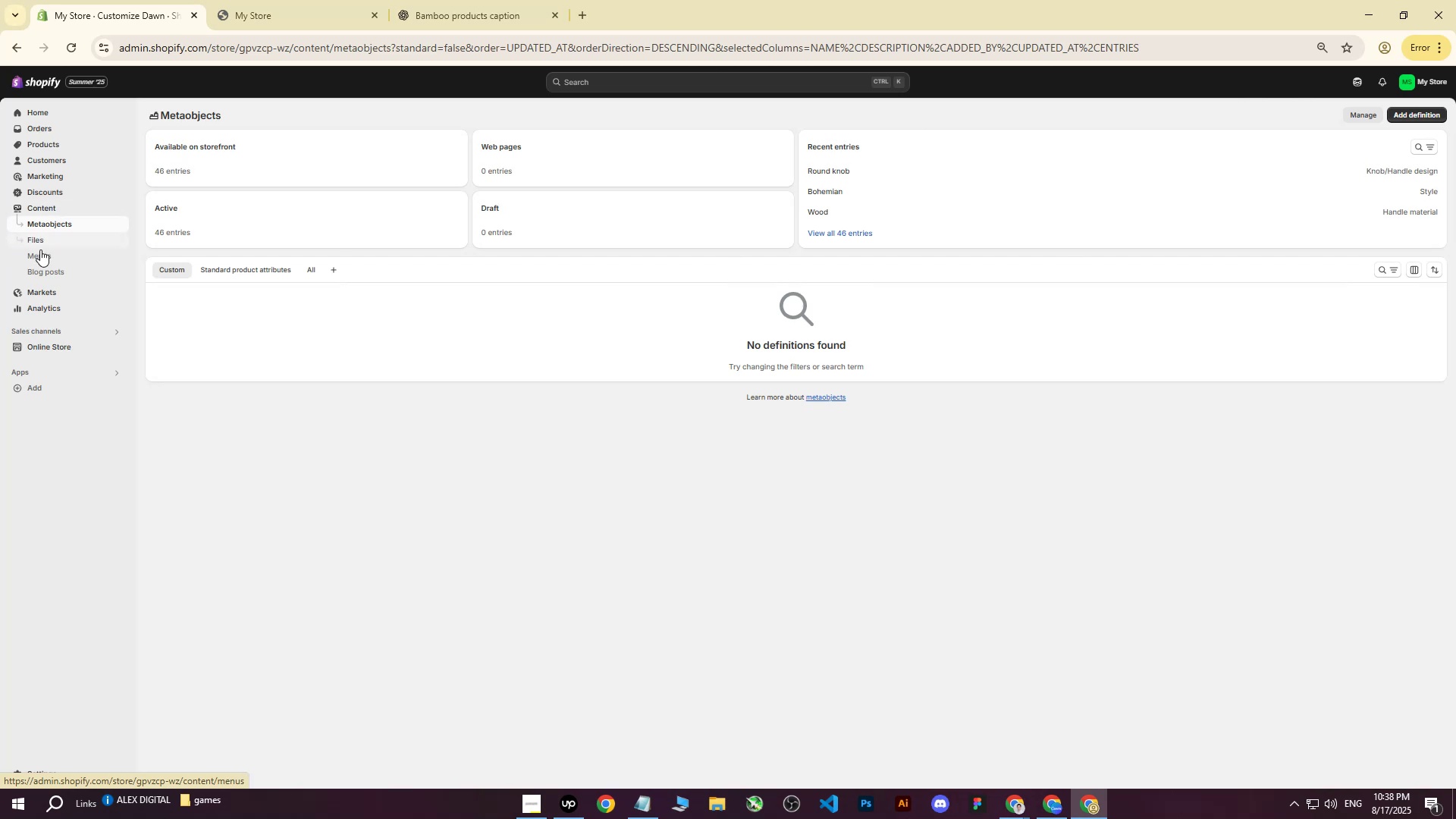 
left_click([52, 258])
 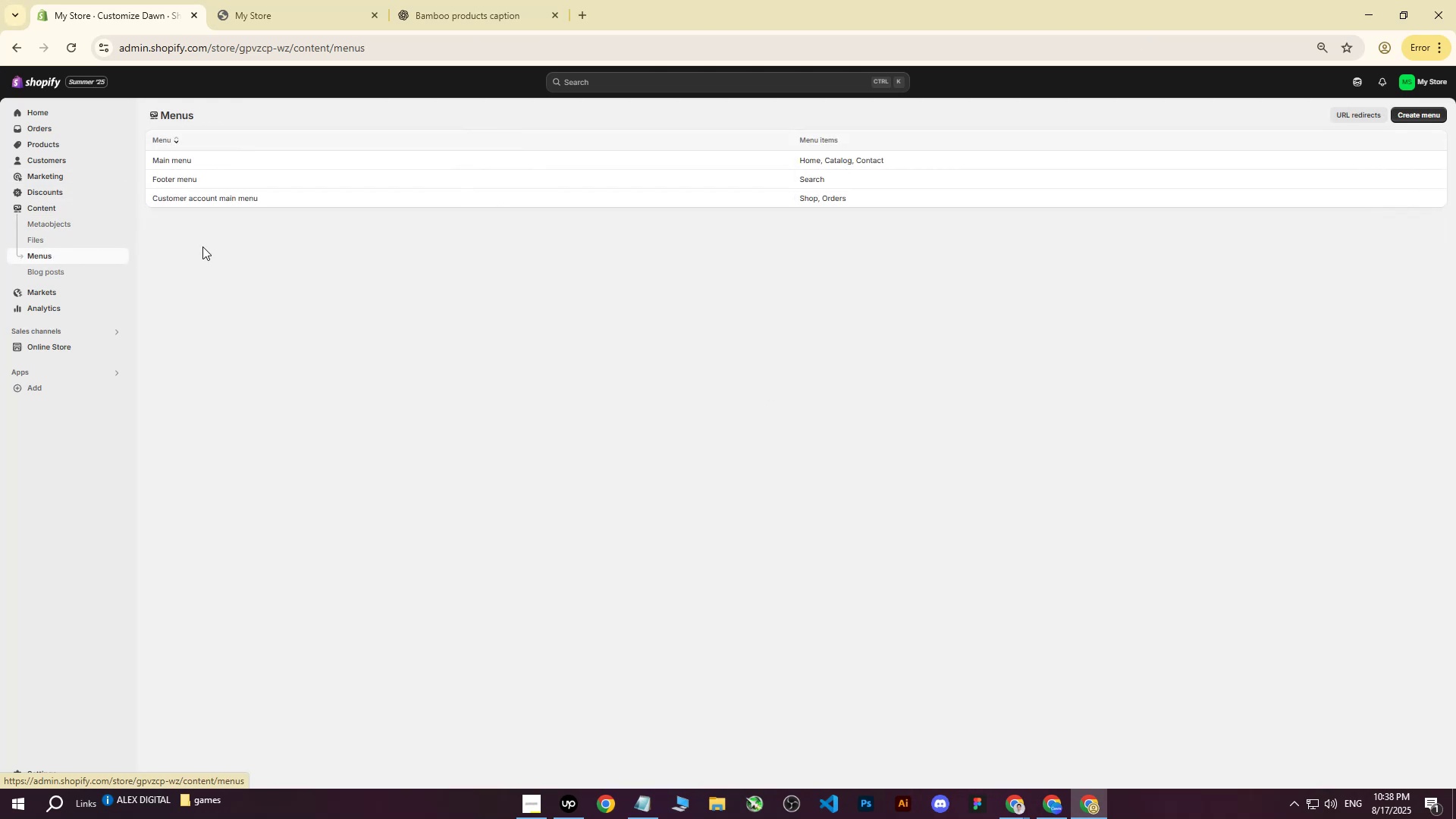 
left_click([173, 178])
 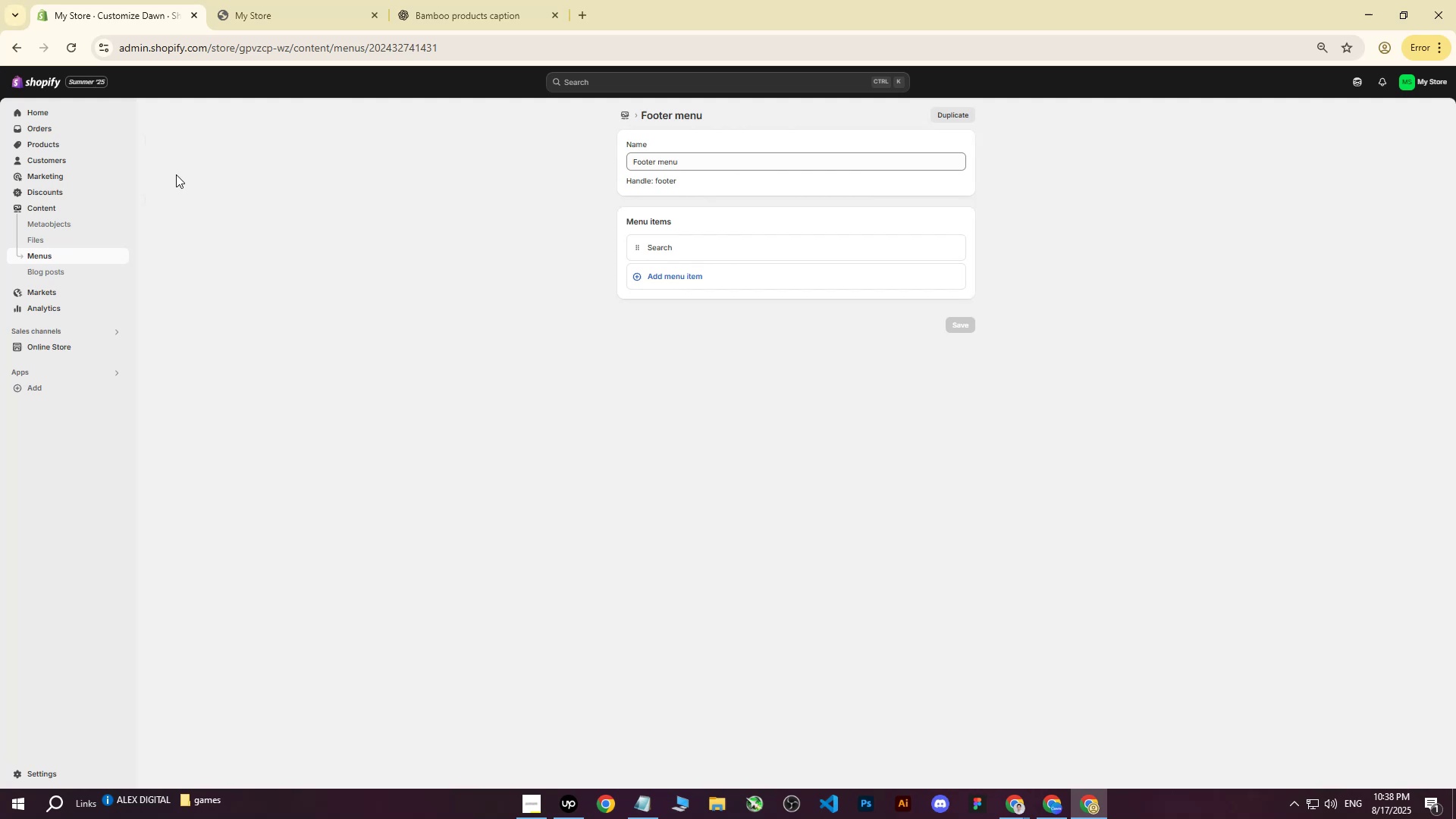 
wait(11.44)
 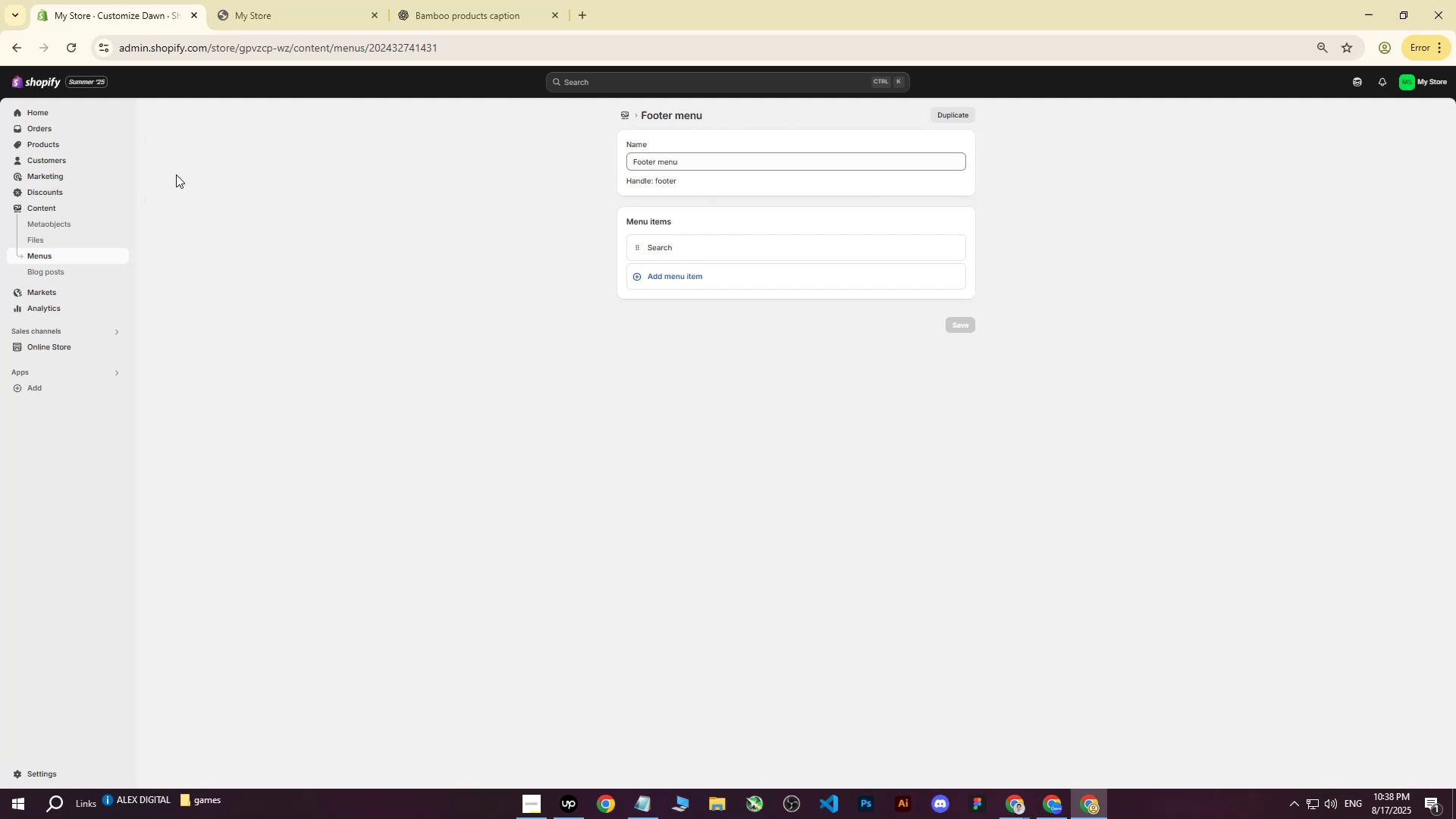 
left_click([677, 276])
 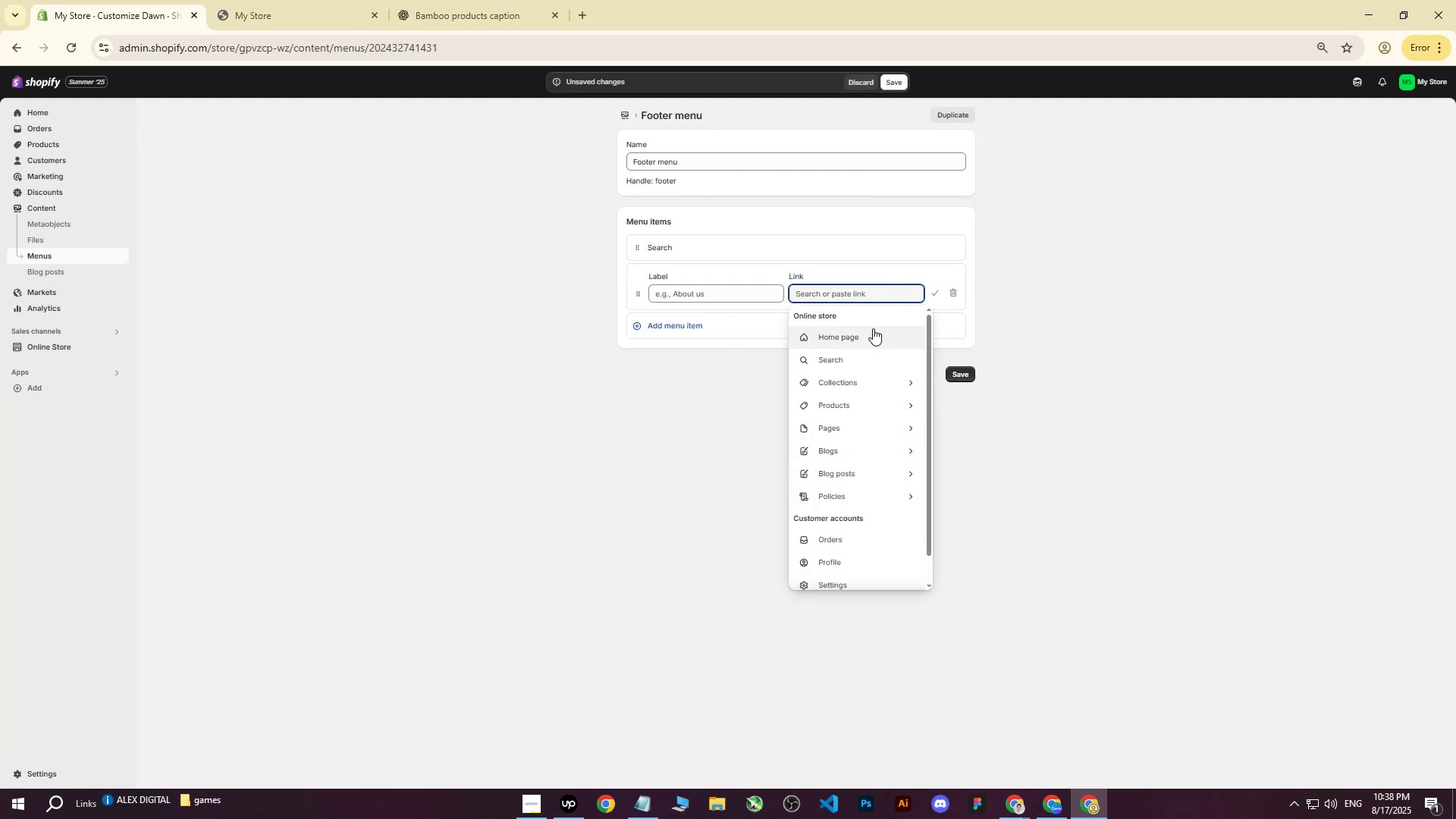 
left_click([980, 226])
 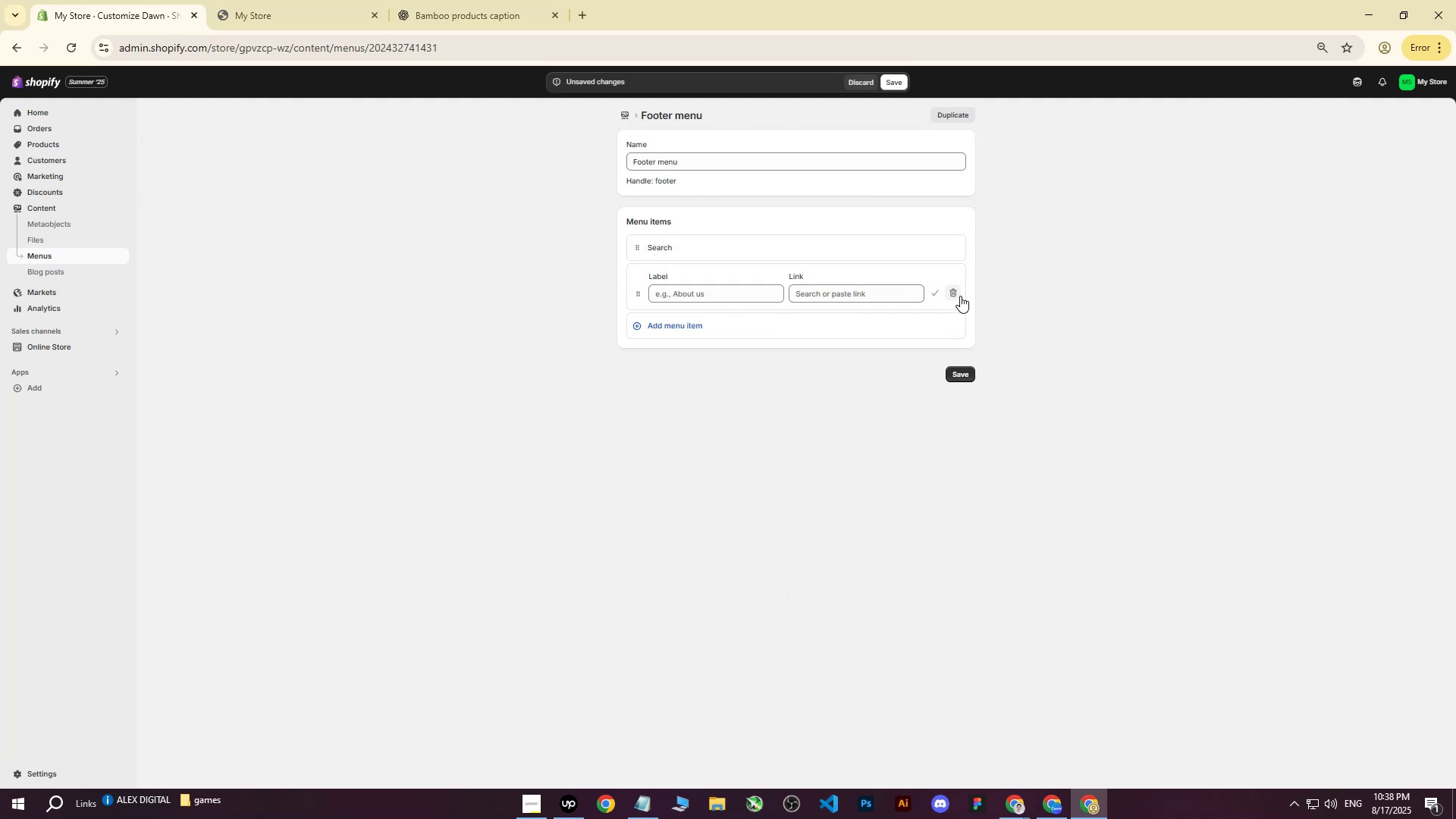 
left_click([960, 296])
 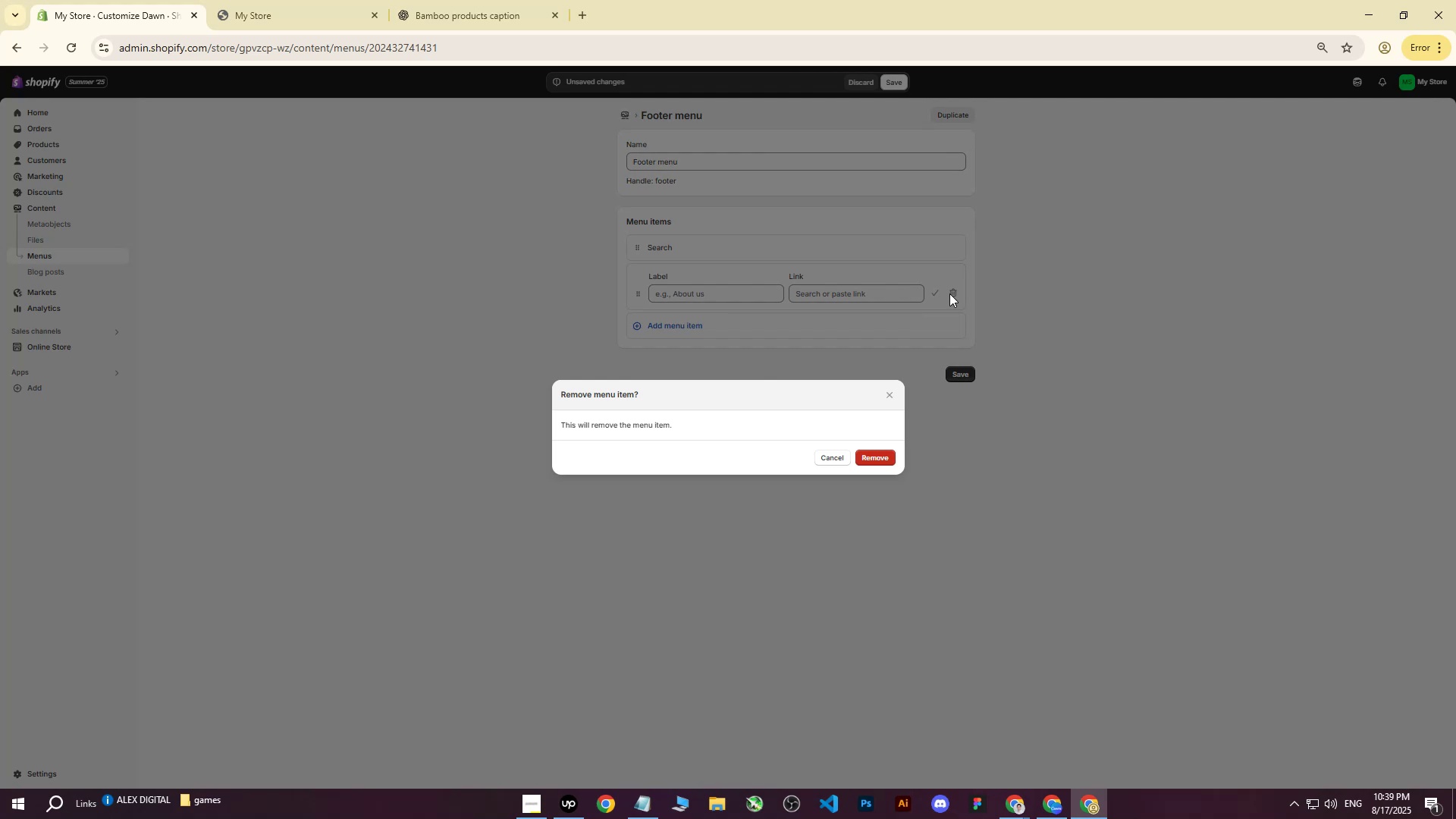 
wait(5.87)
 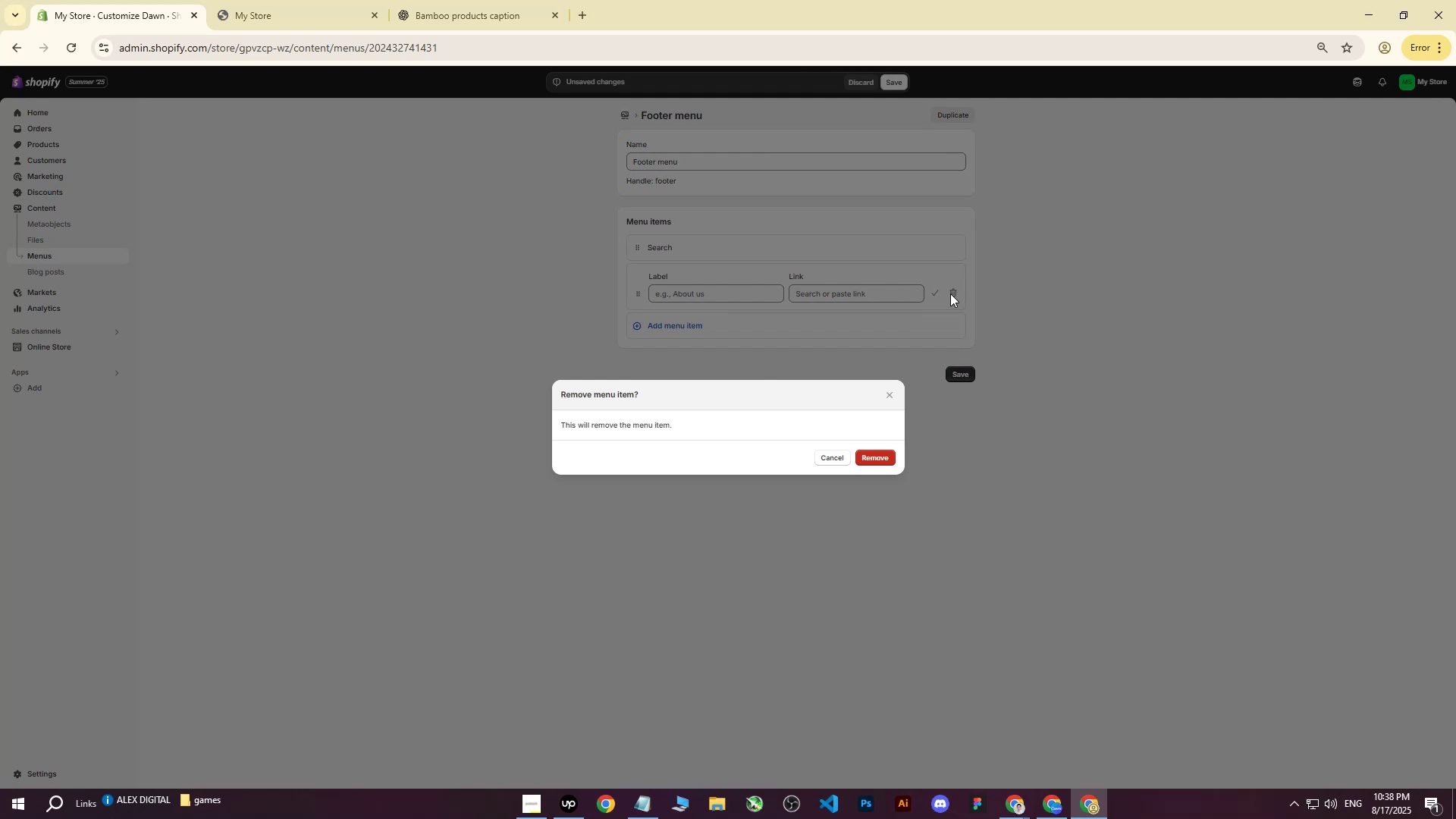 
left_click([891, 394])
 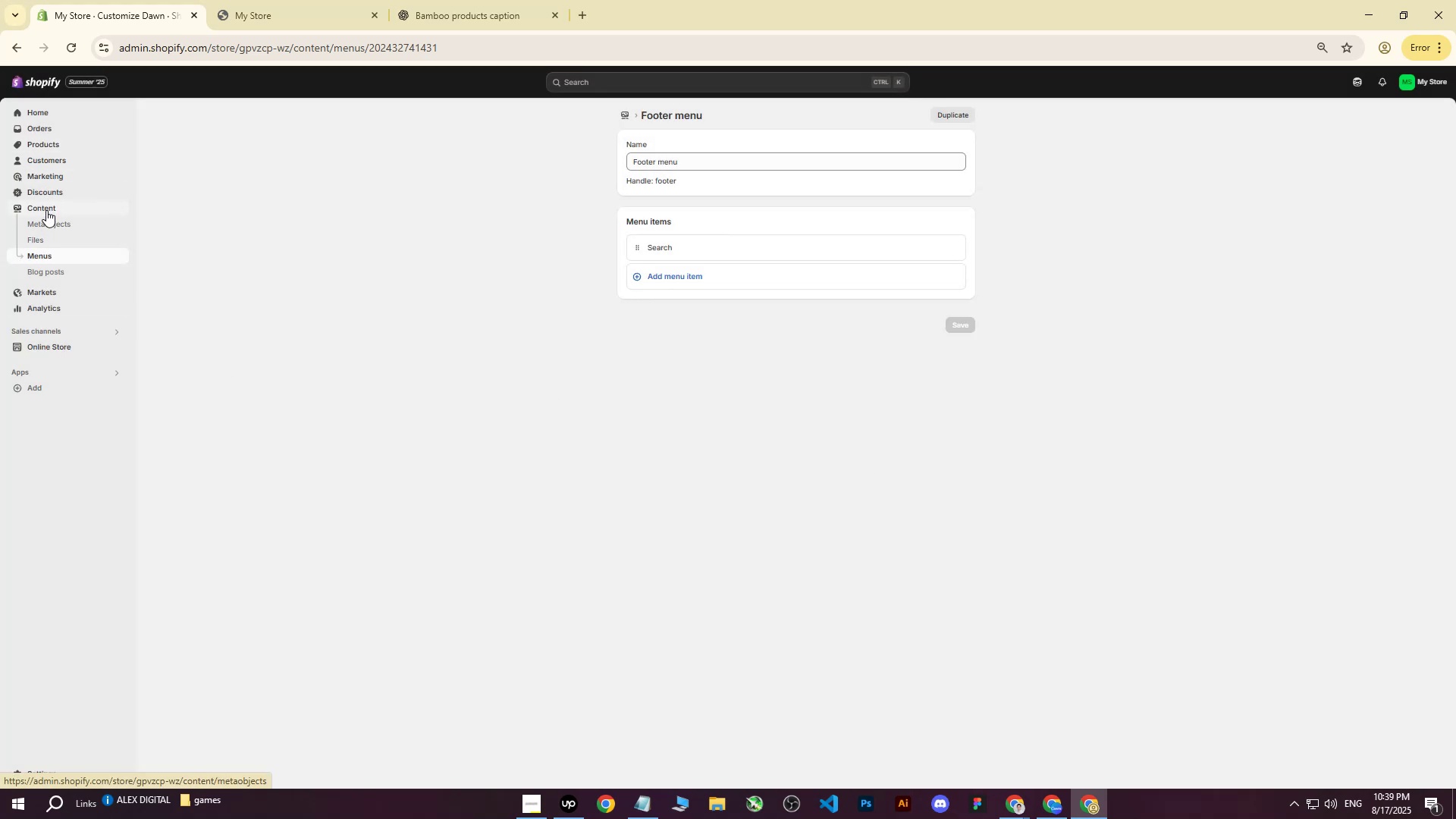 
left_click([327, 407])
 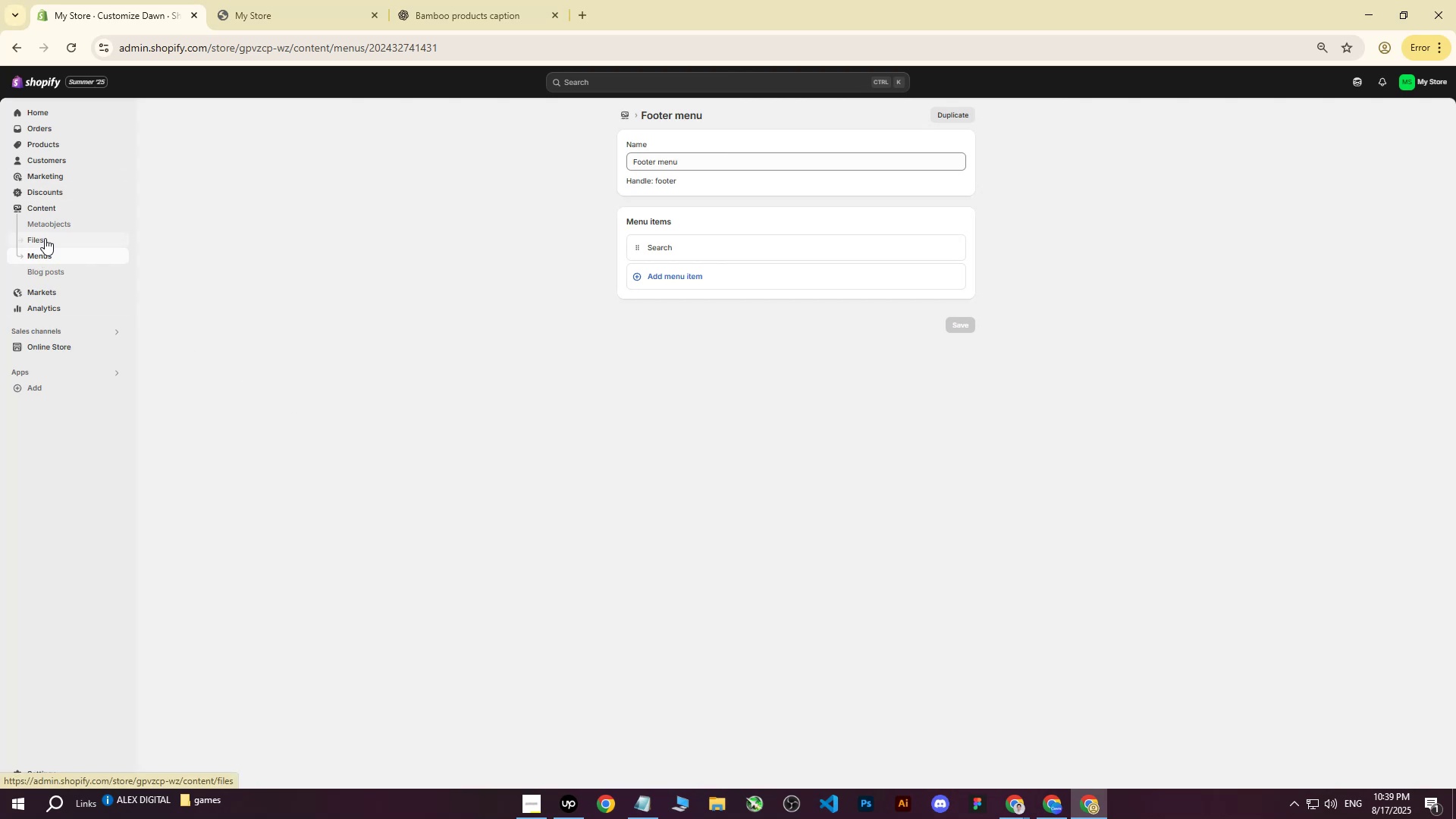 
left_click([44, 213])
 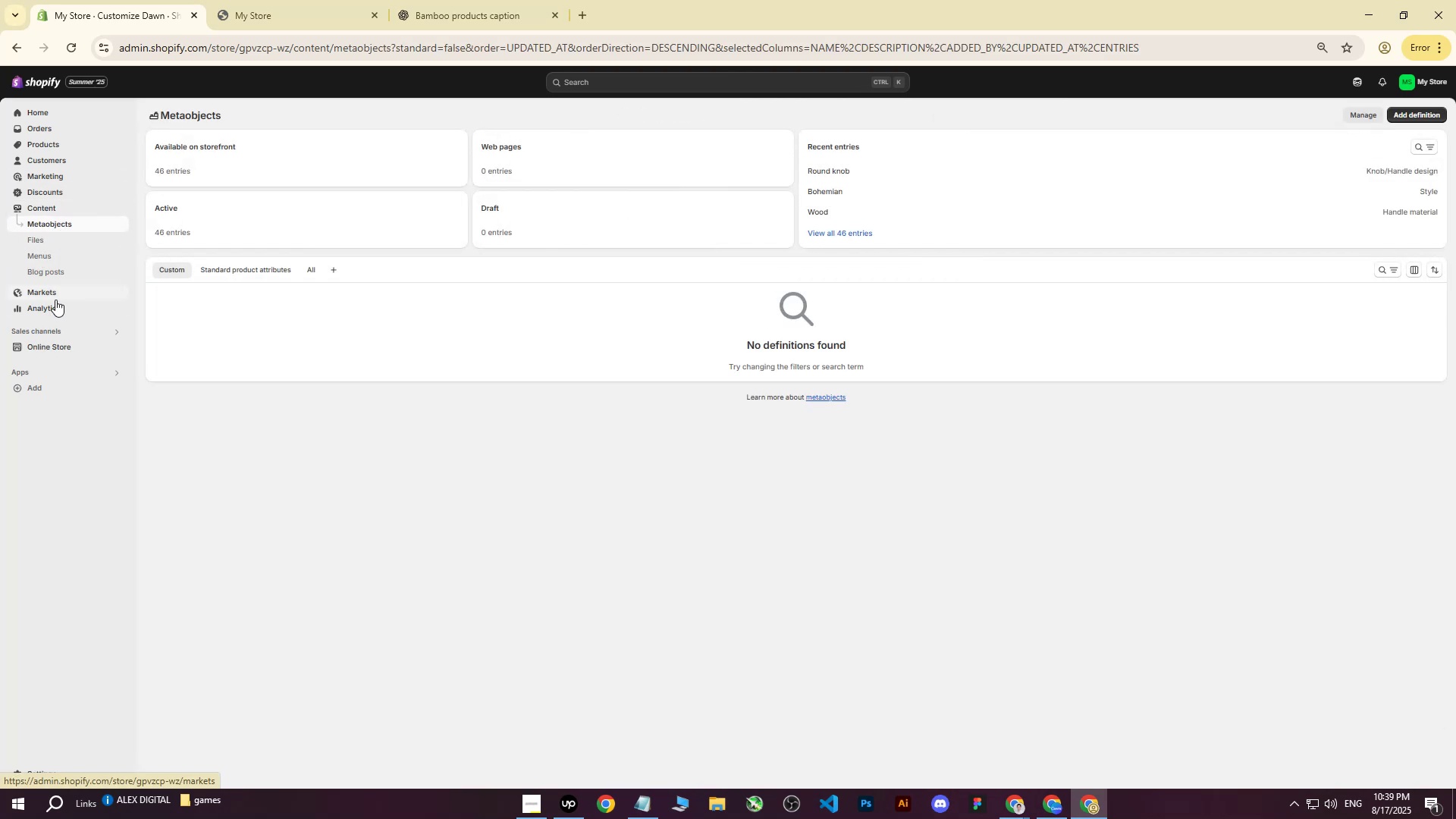 
left_click([33, 353])
 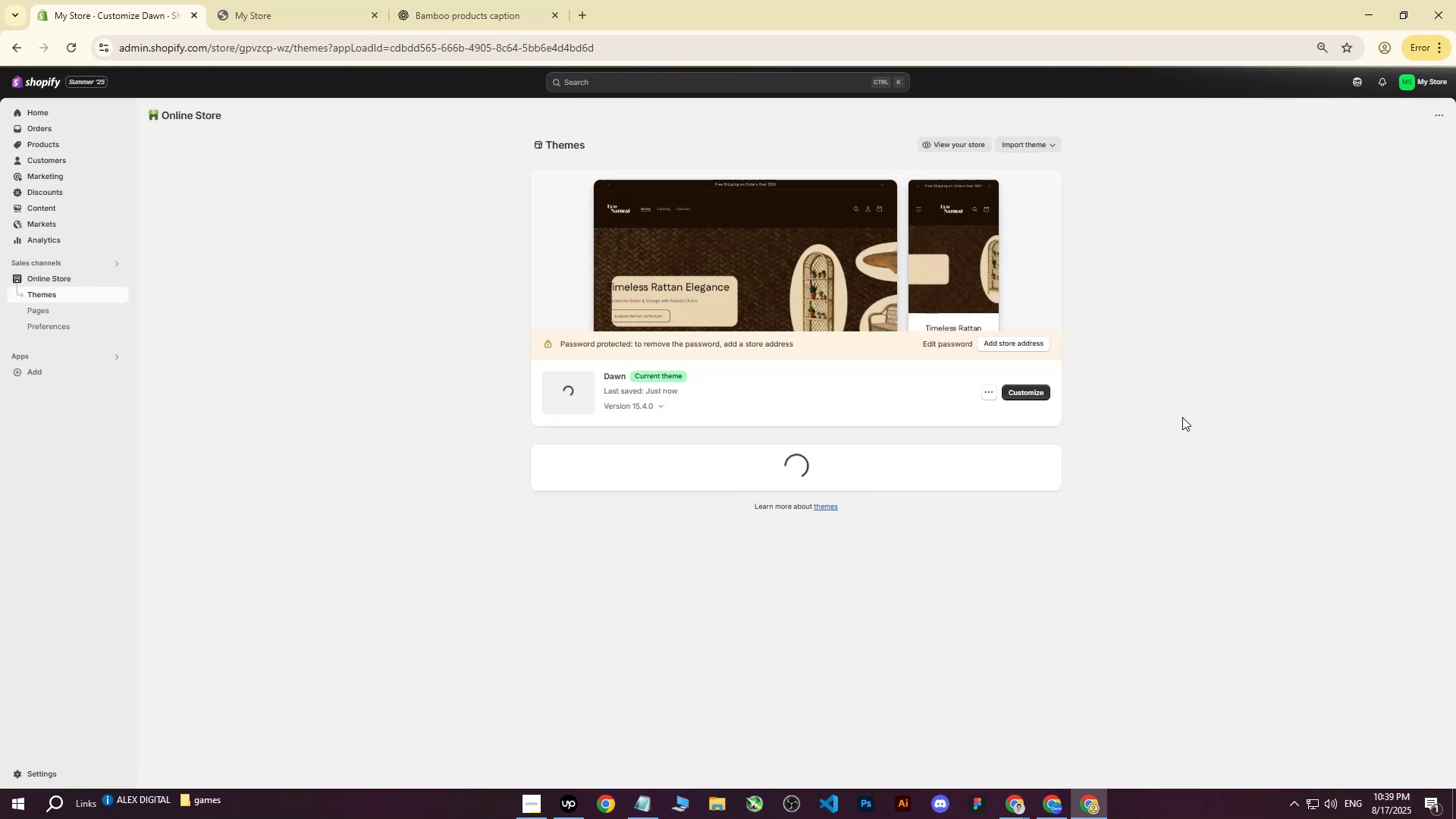 
left_click([1016, 390])
 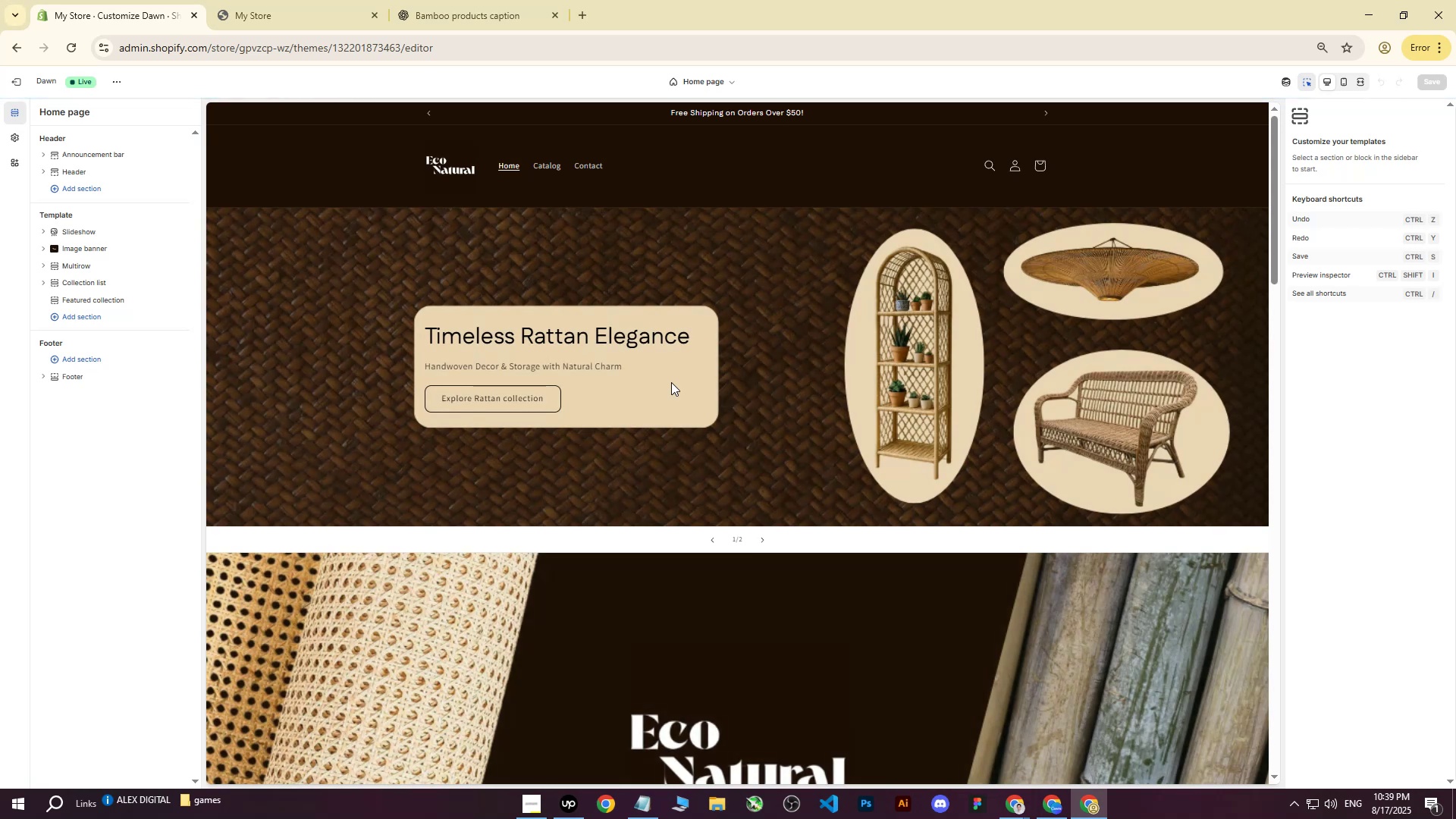 
scroll: coordinate [397, 470], scroll_direction: down, amount: 37.0
 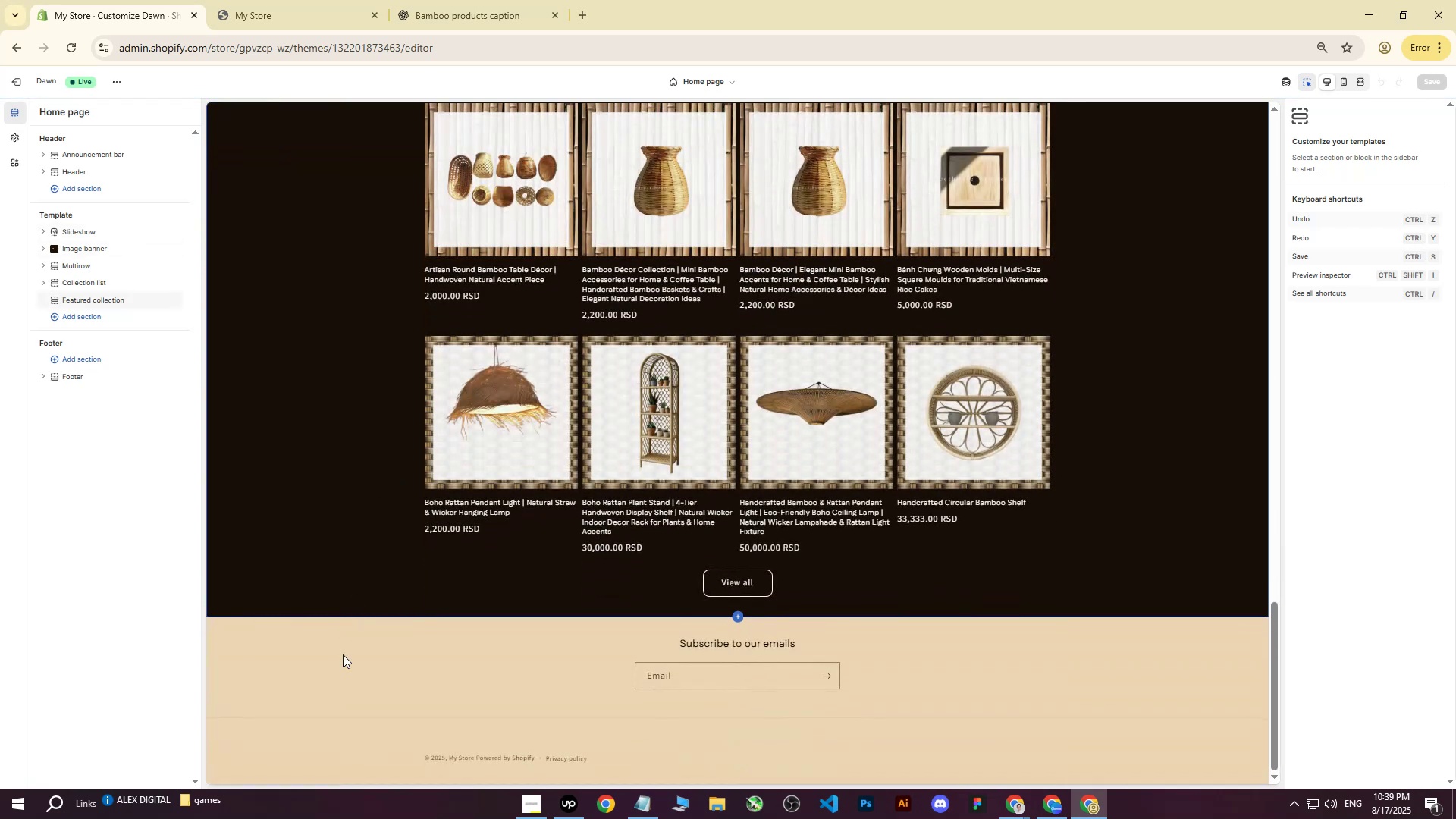 
left_click([343, 654])
 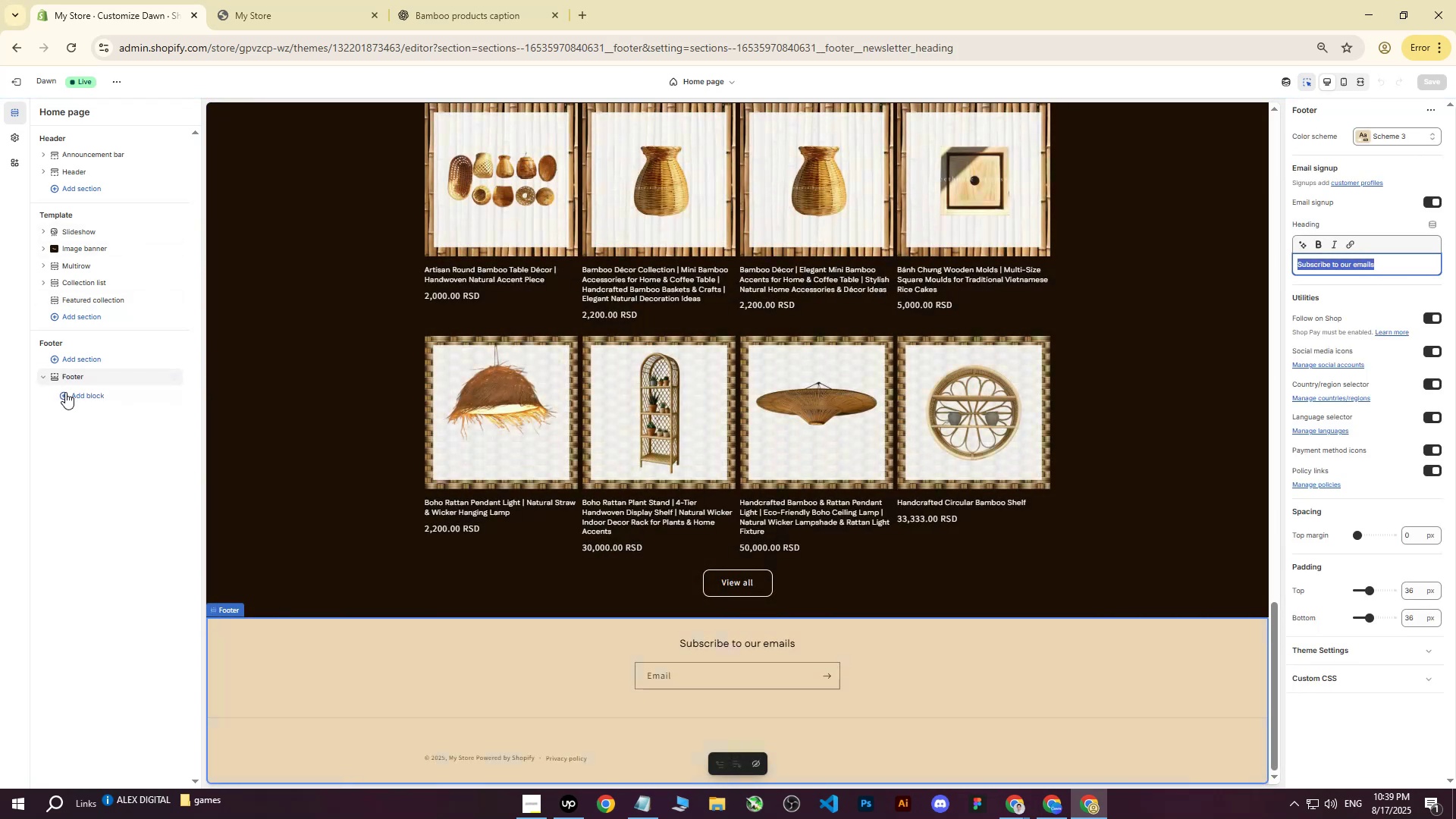 
left_click([81, 392])
 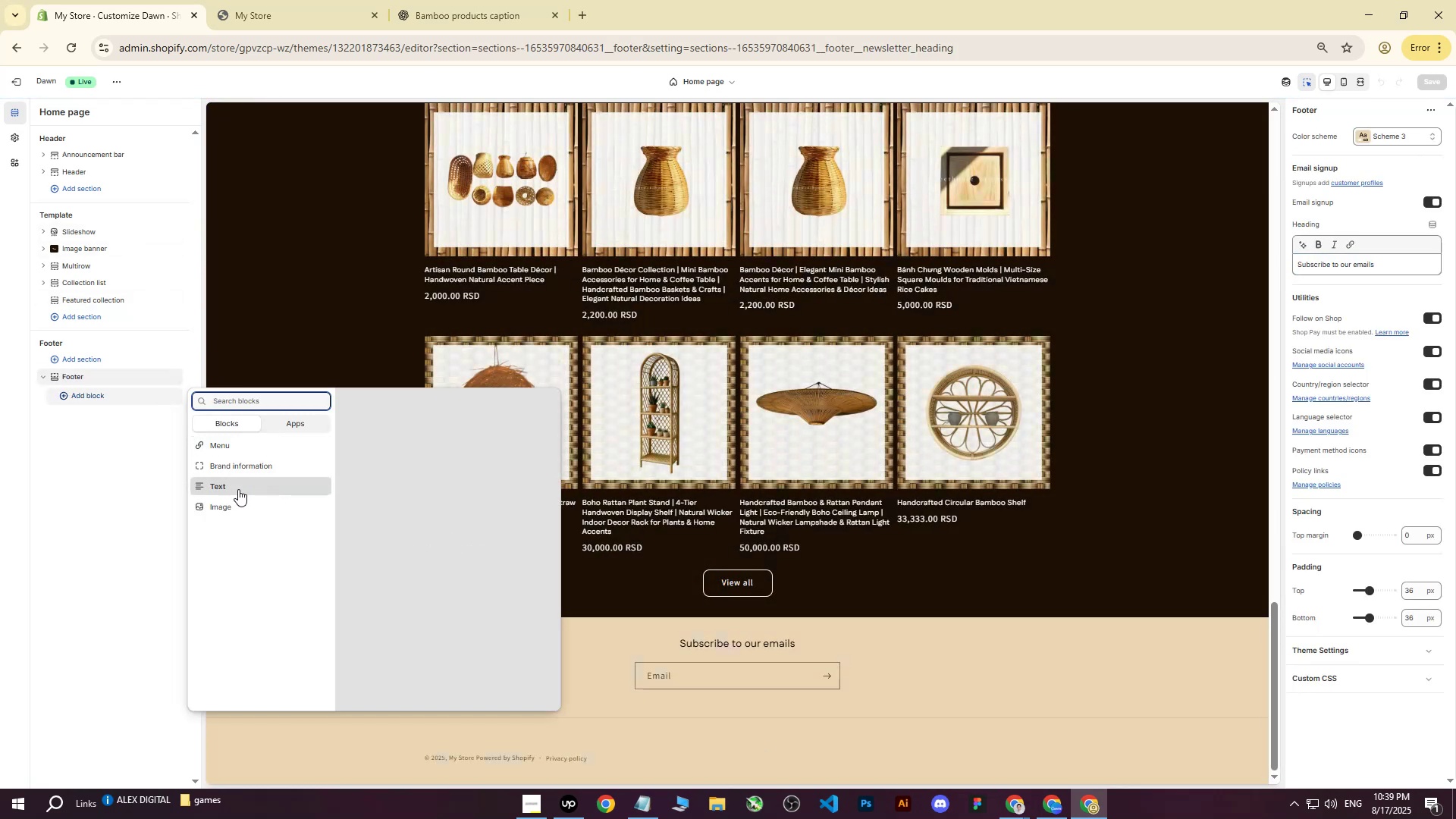 
left_click([231, 508])
 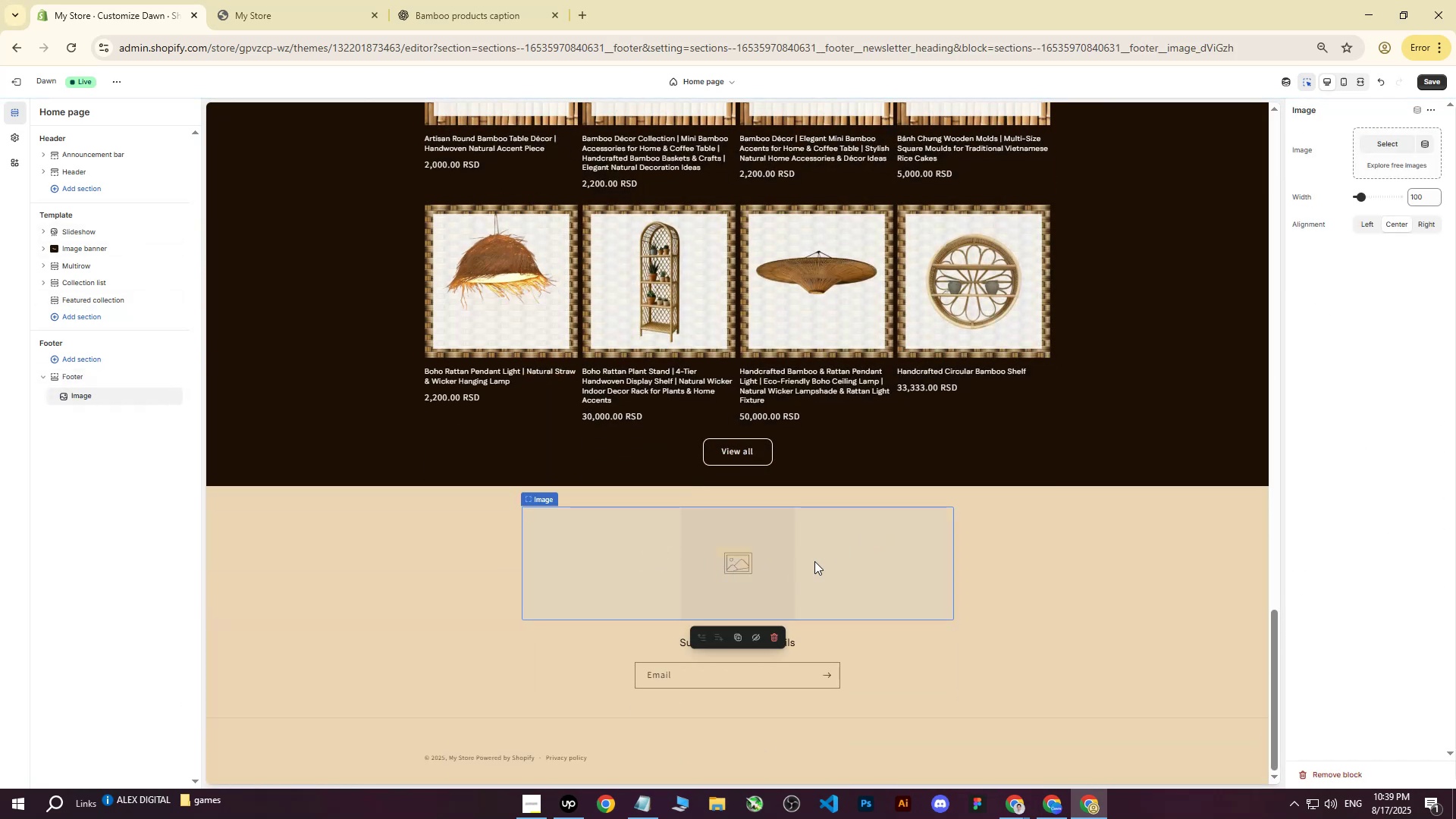 
left_click([1402, 141])
 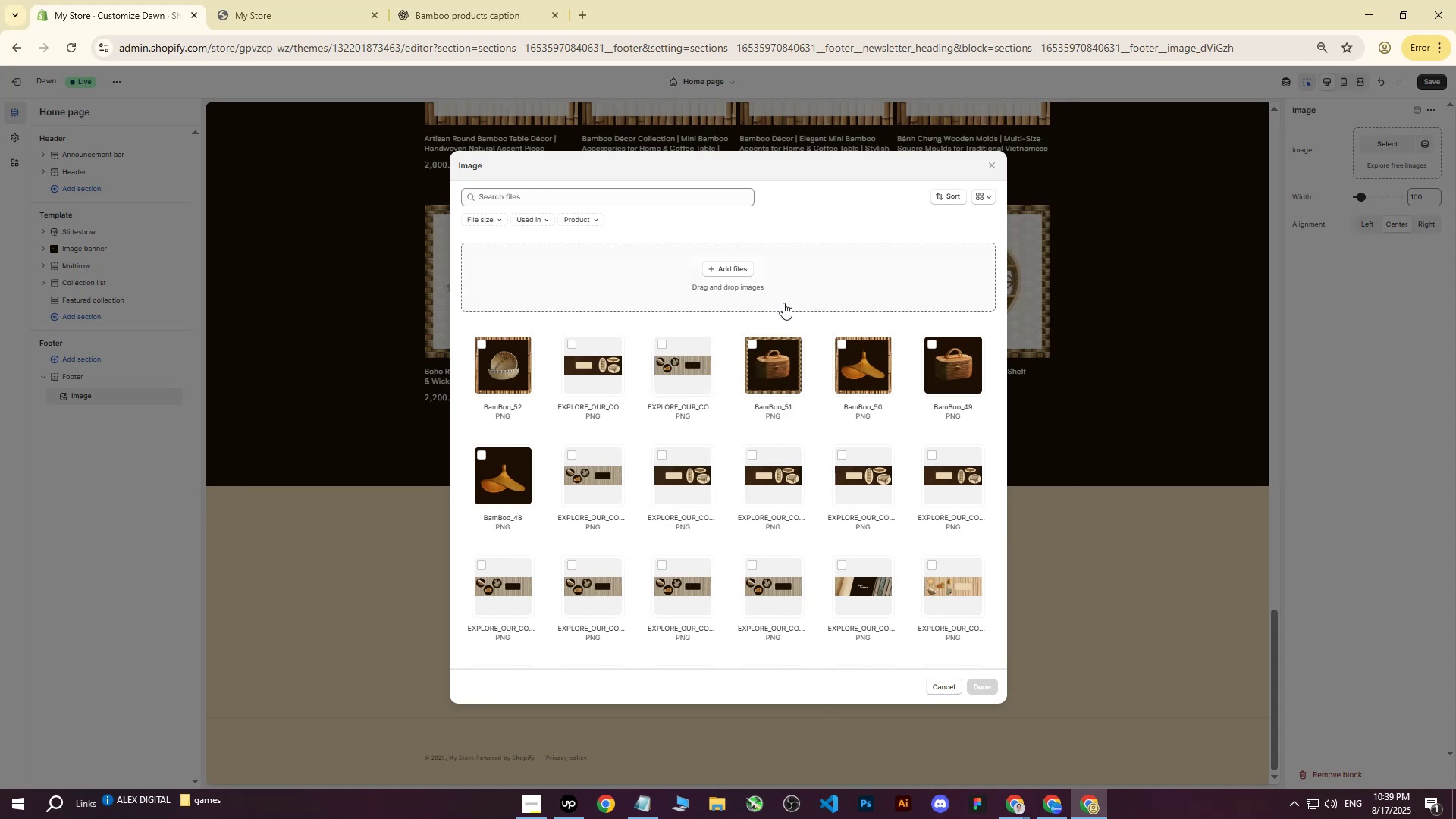 
scroll: coordinate [795, 389], scroll_direction: down, amount: 8.0
 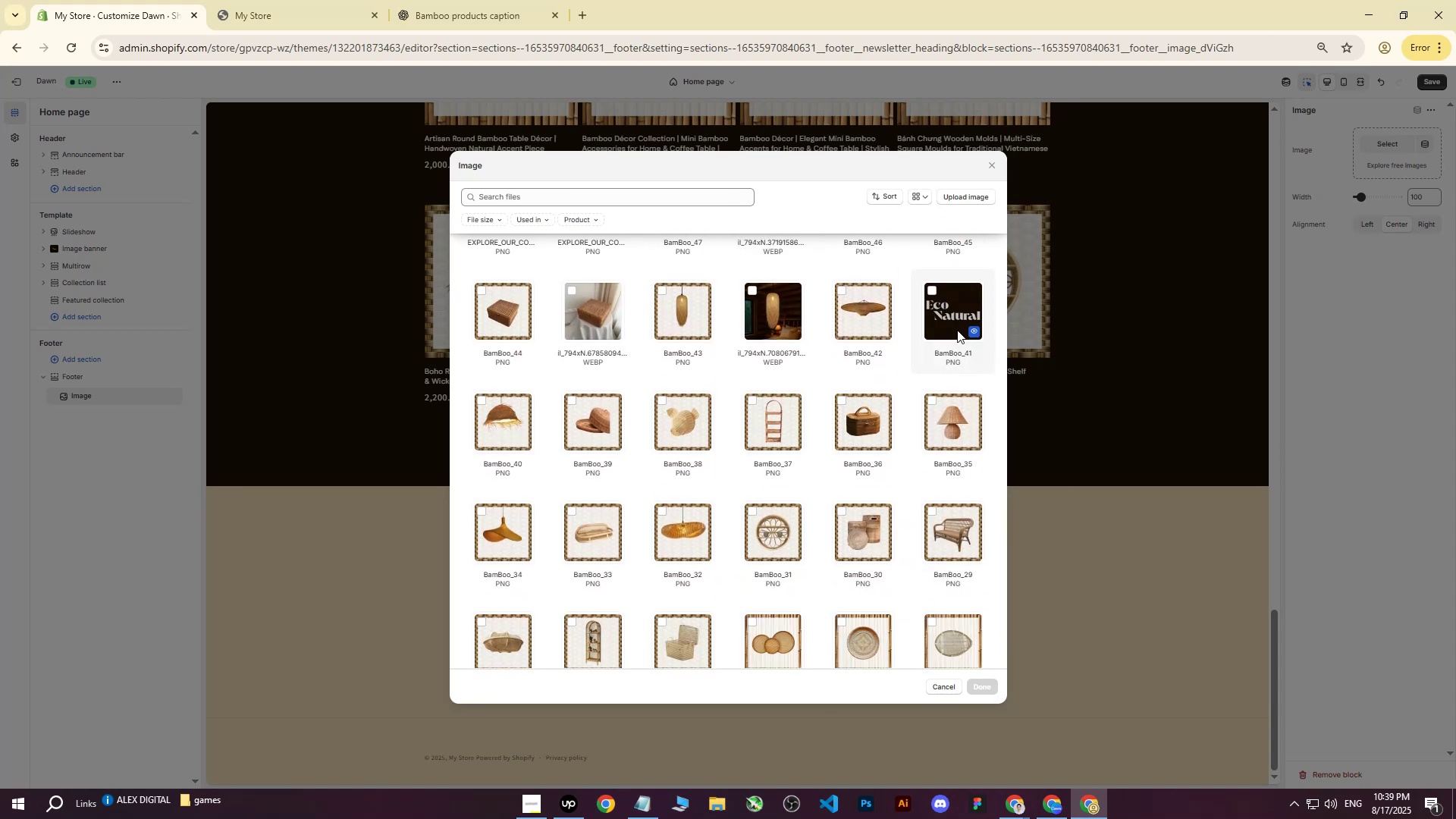 
left_click([957, 328])
 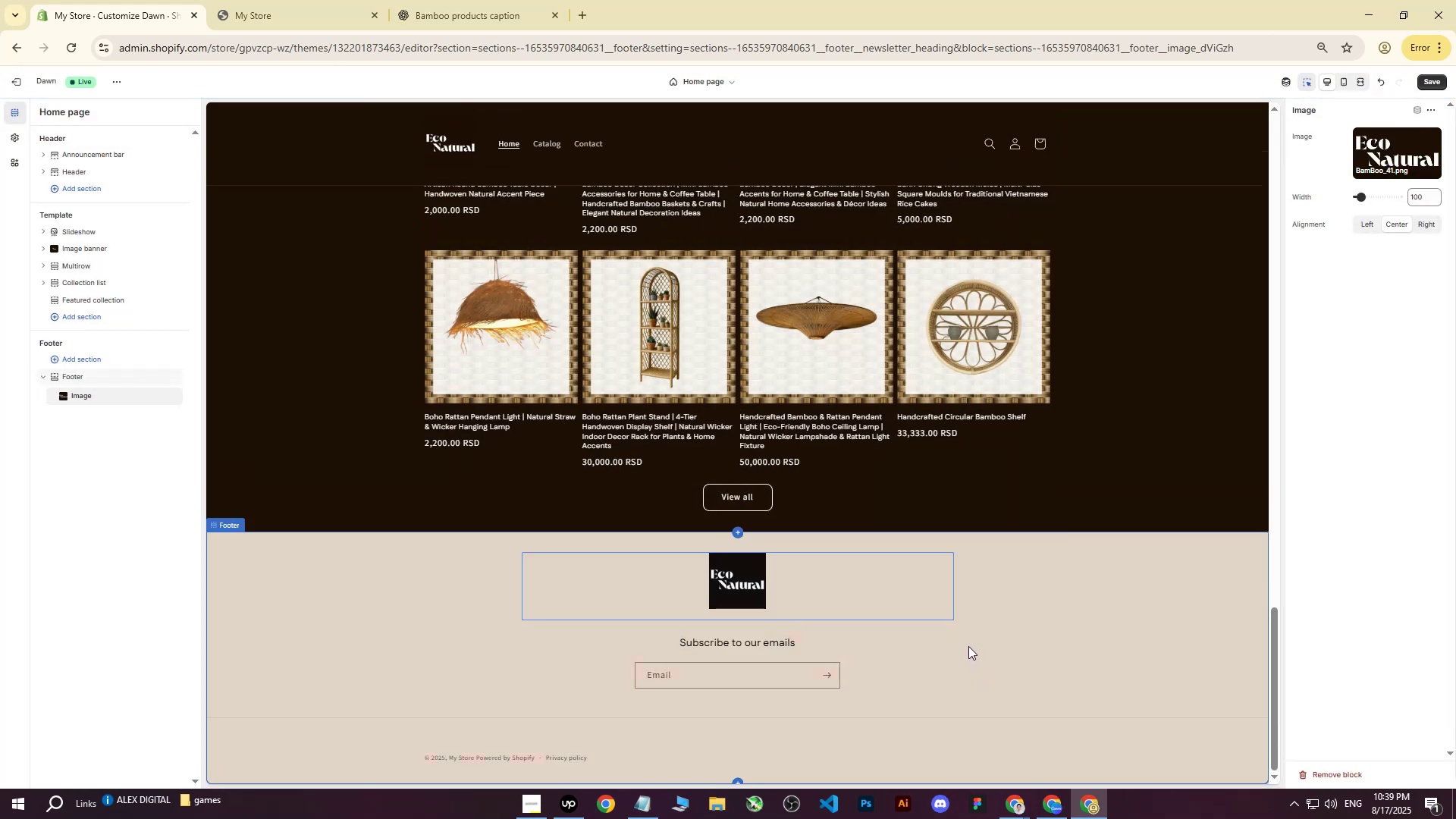 
wait(5.86)
 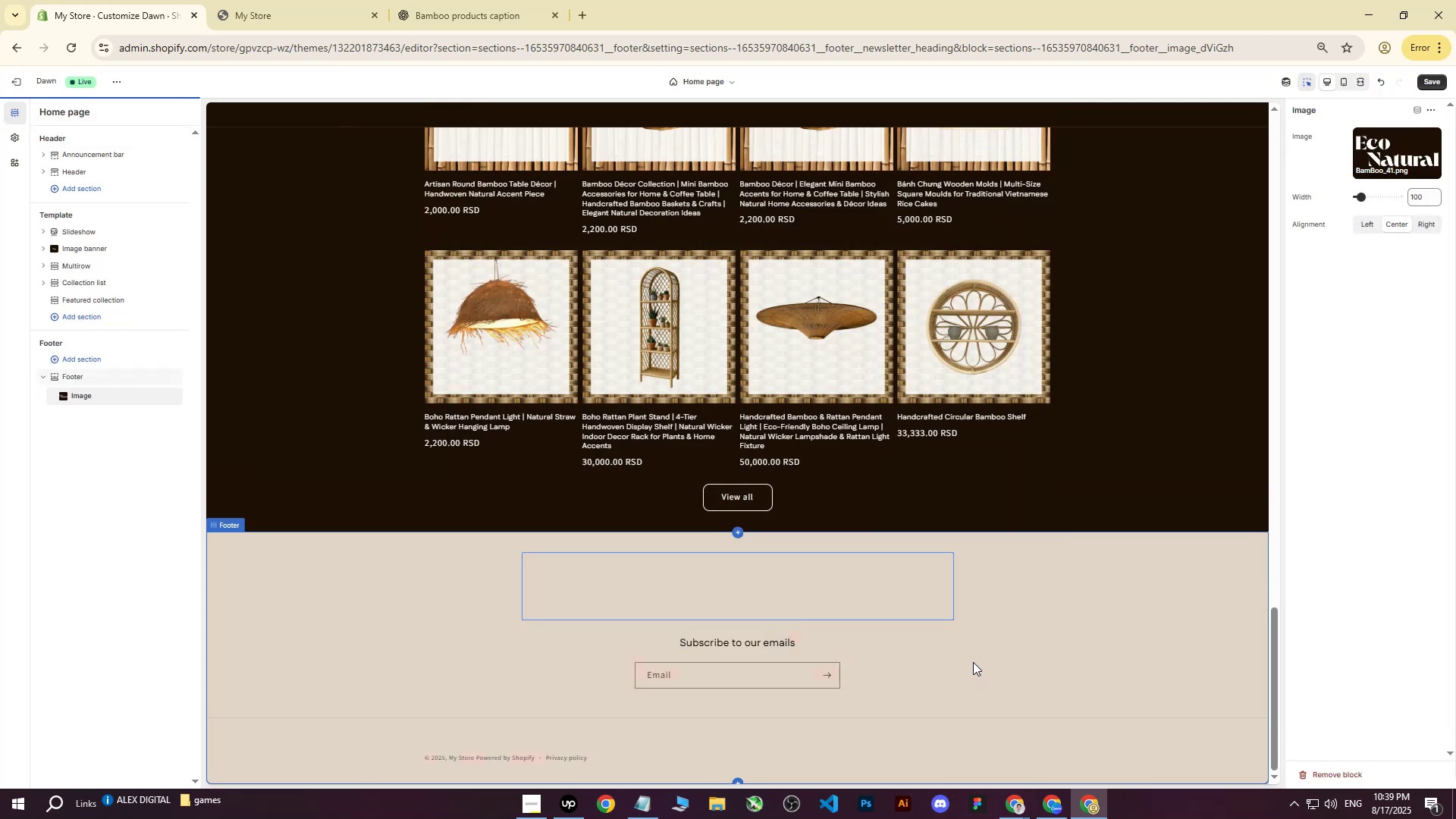 
left_click([1375, 222])
 